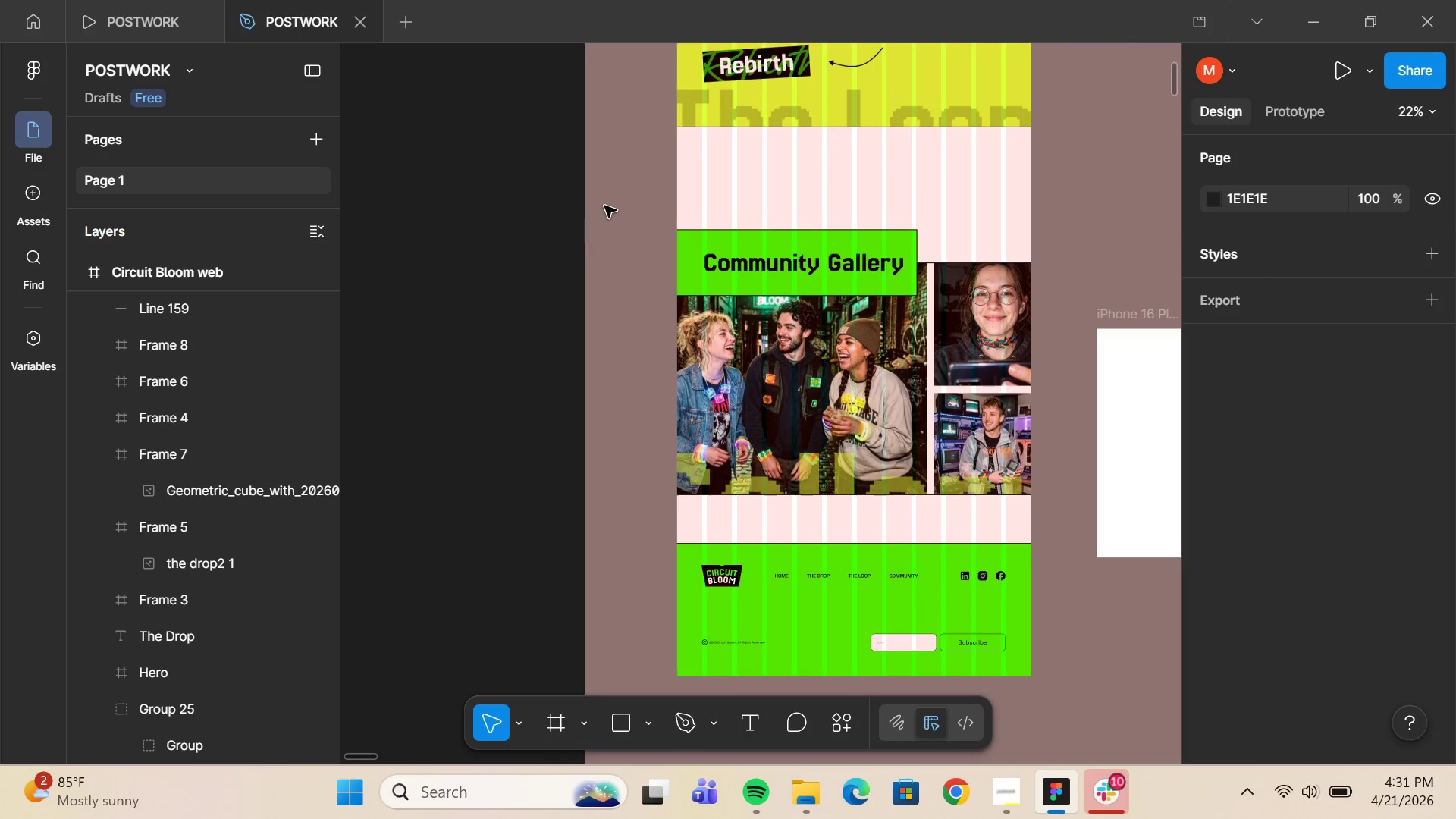 
left_click_drag(start_coordinate=[618, 187], to_coordinate=[1041, 674])
 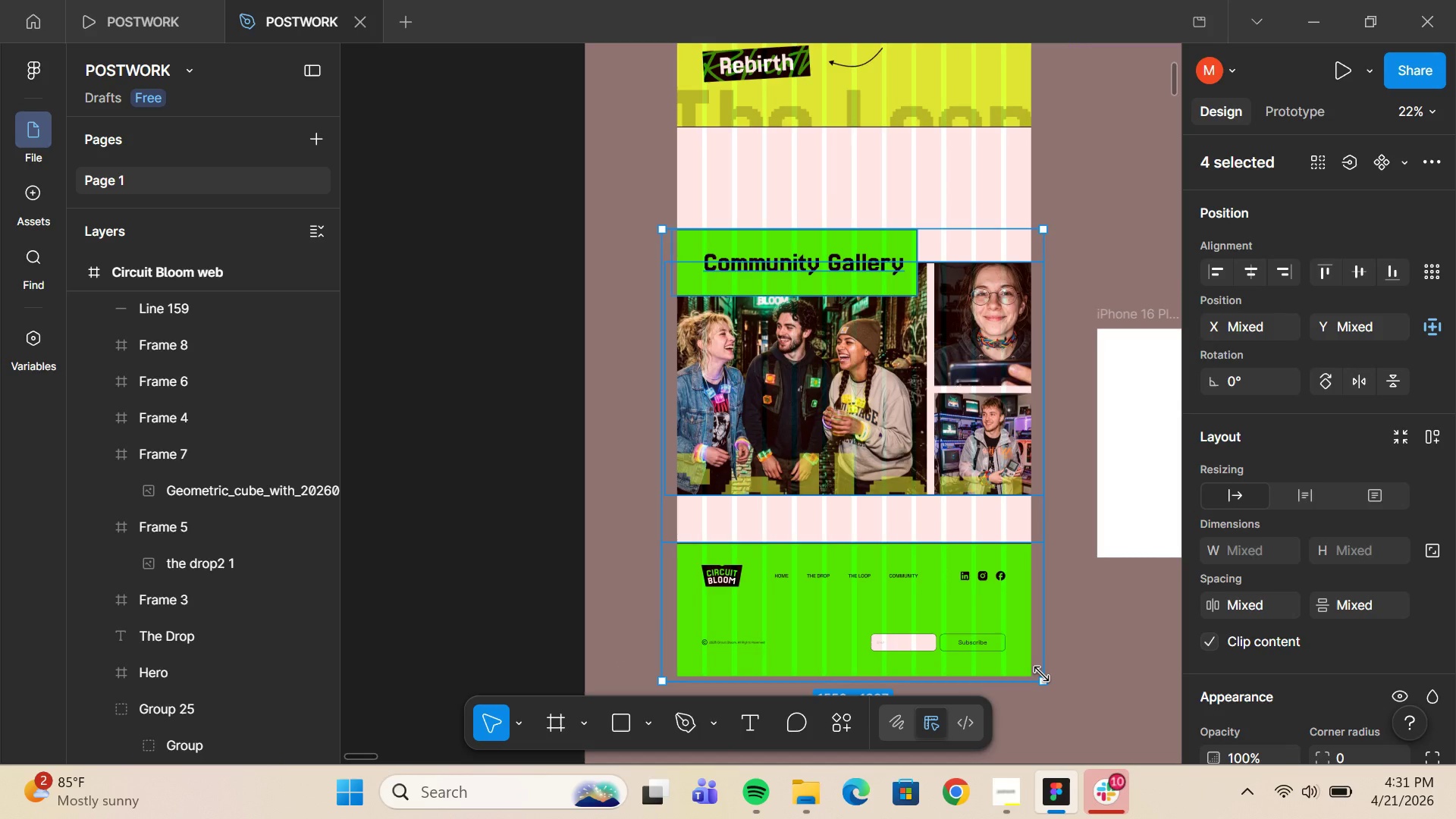 
key(Shift+ArrowUp)
 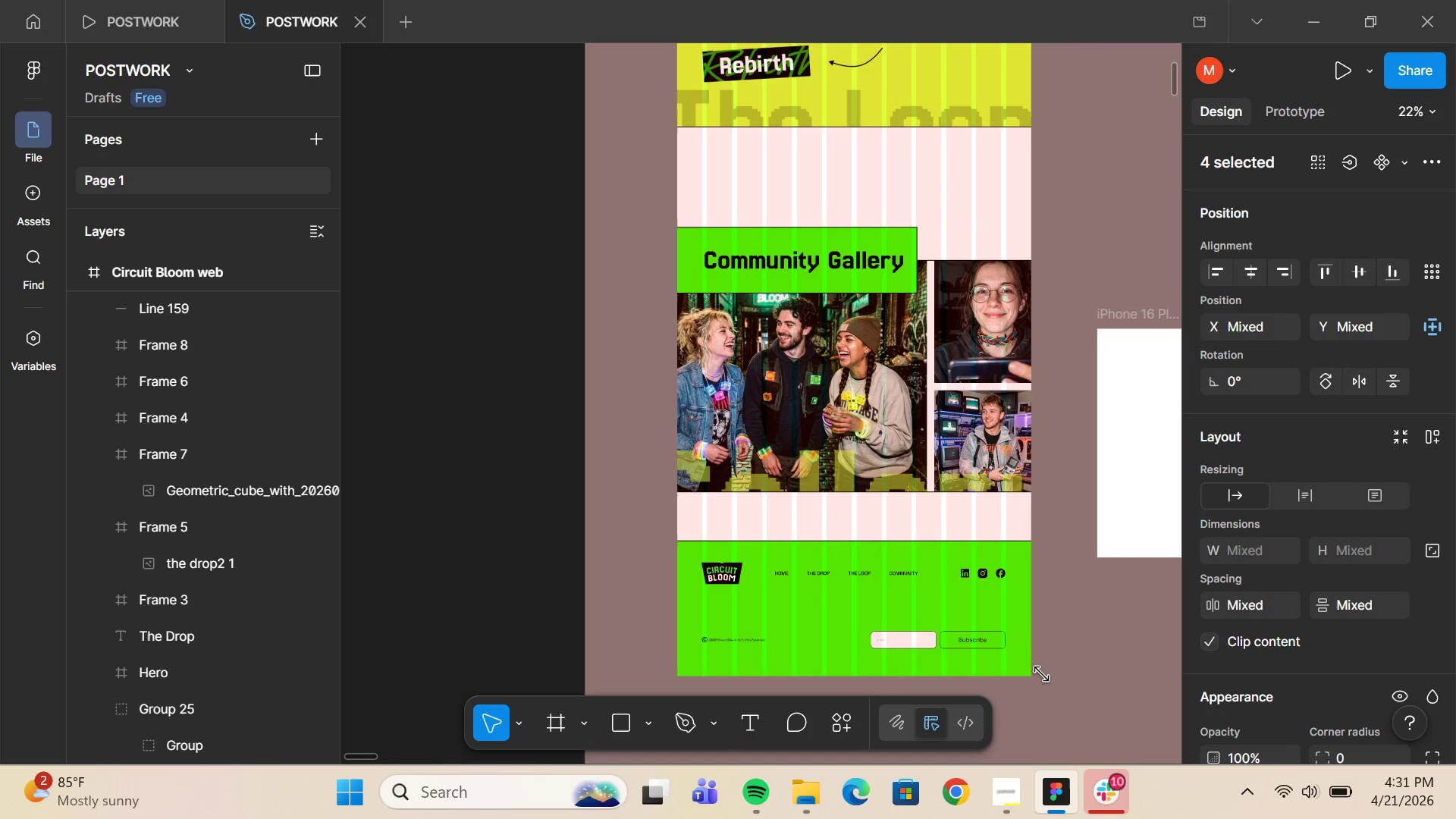 
key(Shift+ArrowUp)
 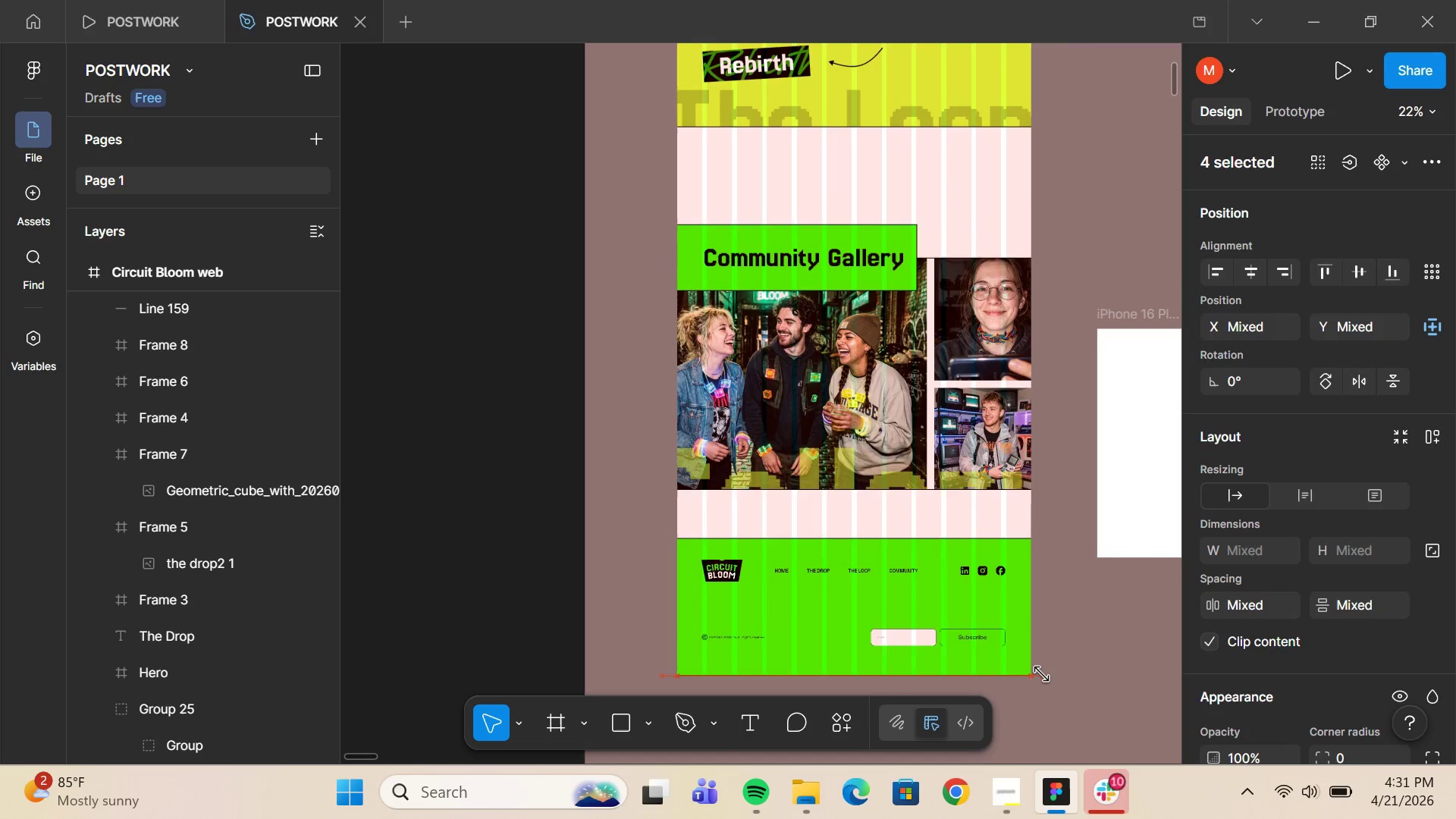 
key(Shift+ArrowUp)
 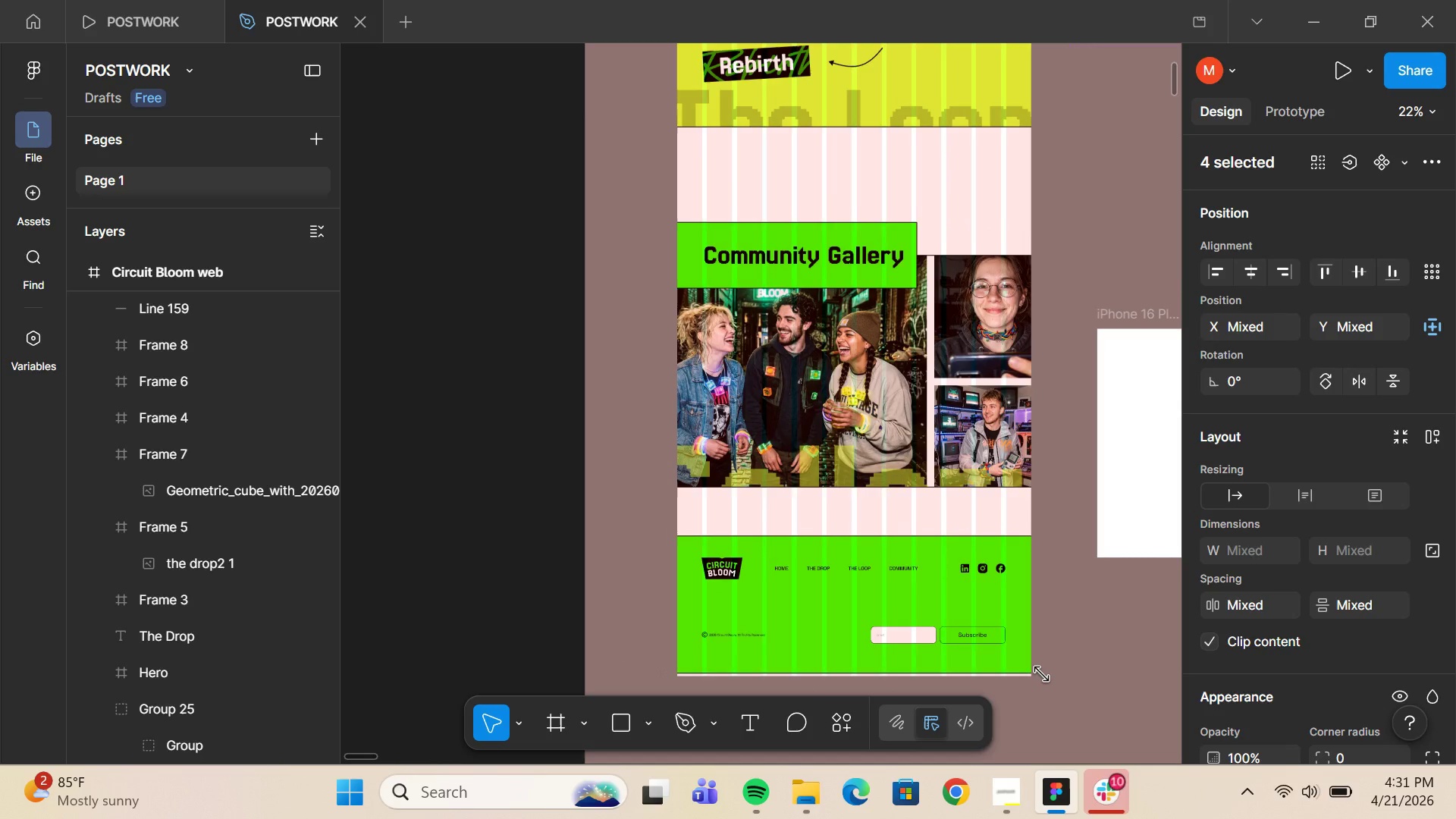 
key(Shift+ArrowUp)
 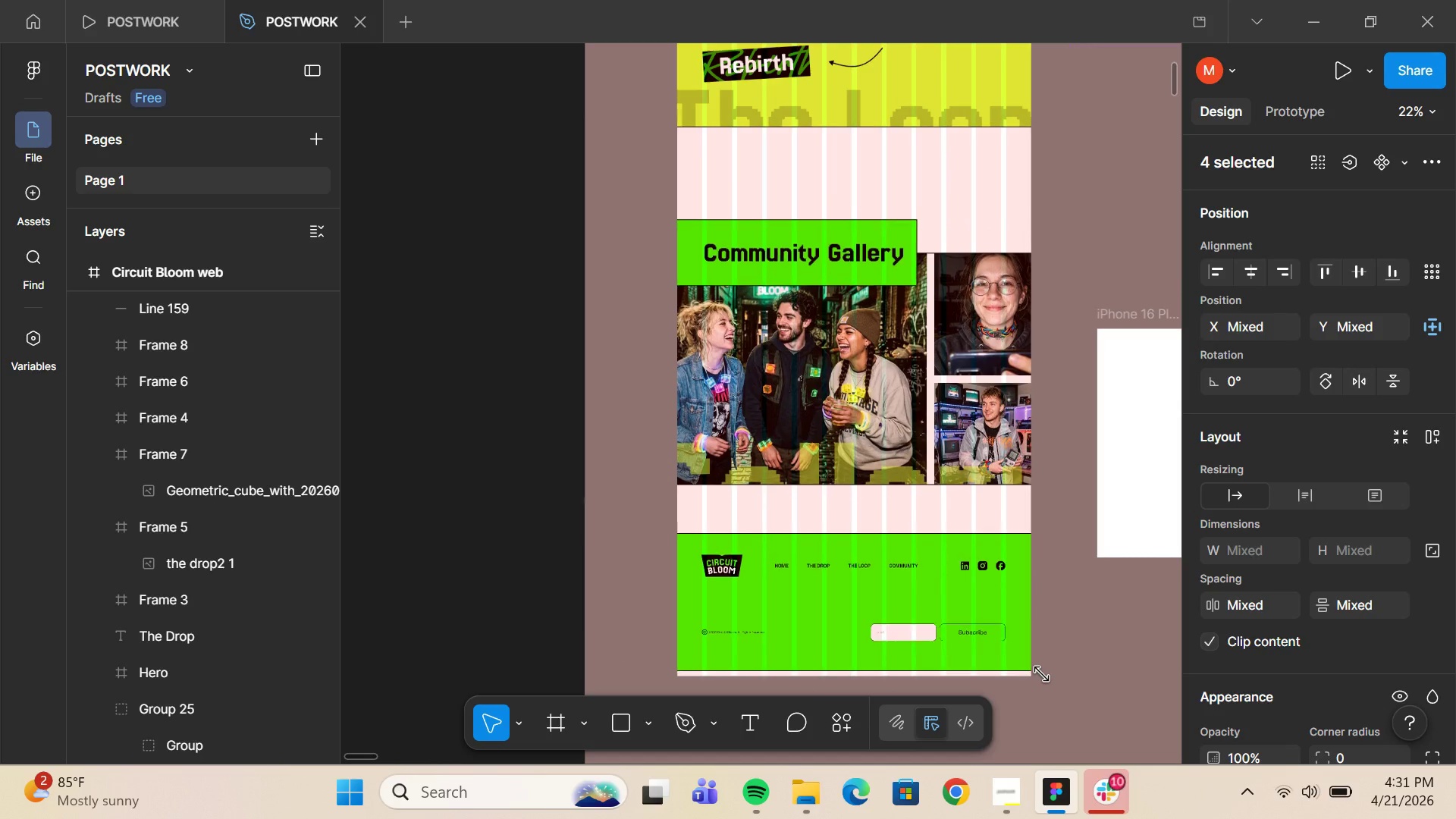 
key(Shift+ArrowUp)
 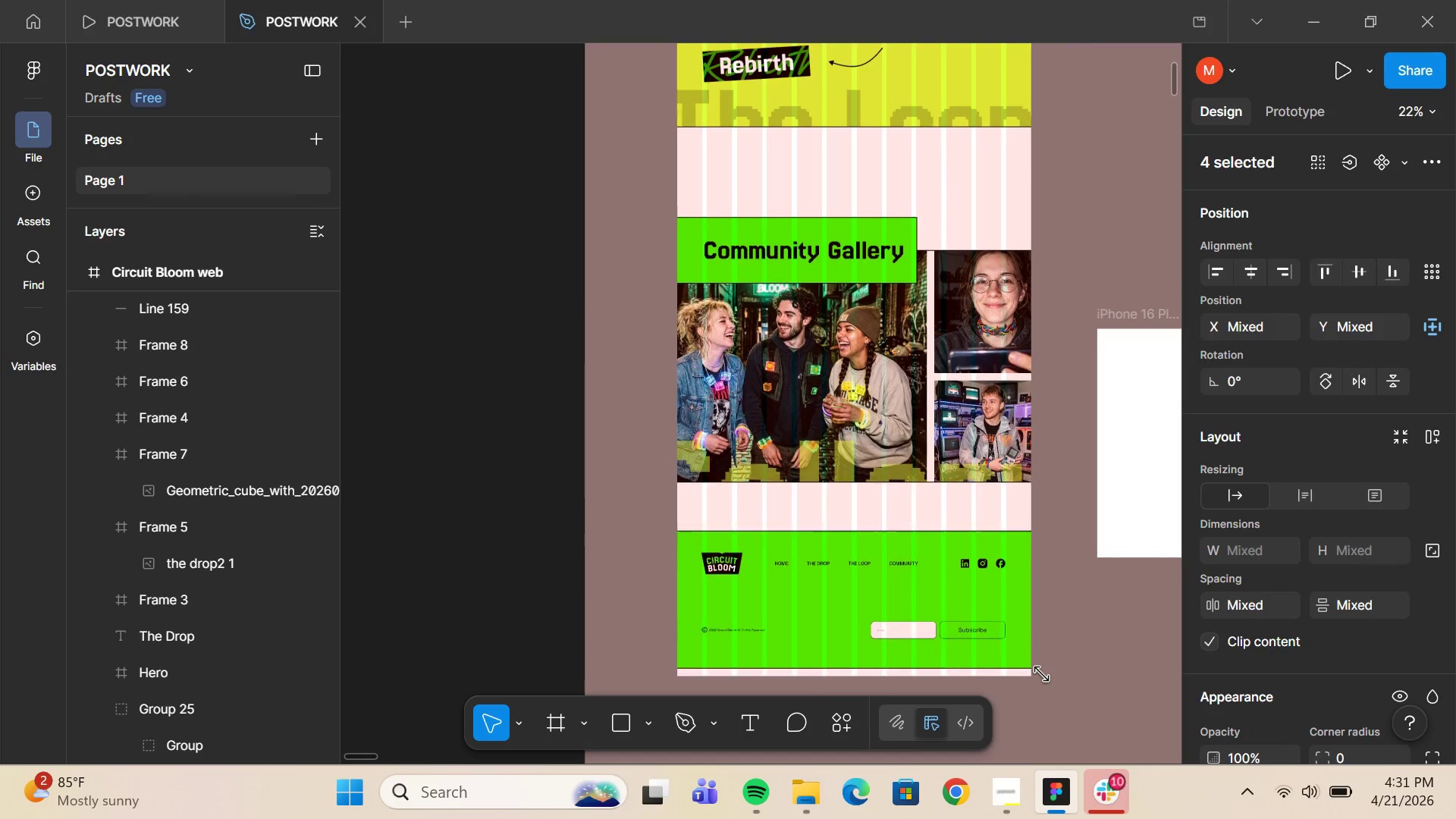 
key(Shift+ArrowUp)
 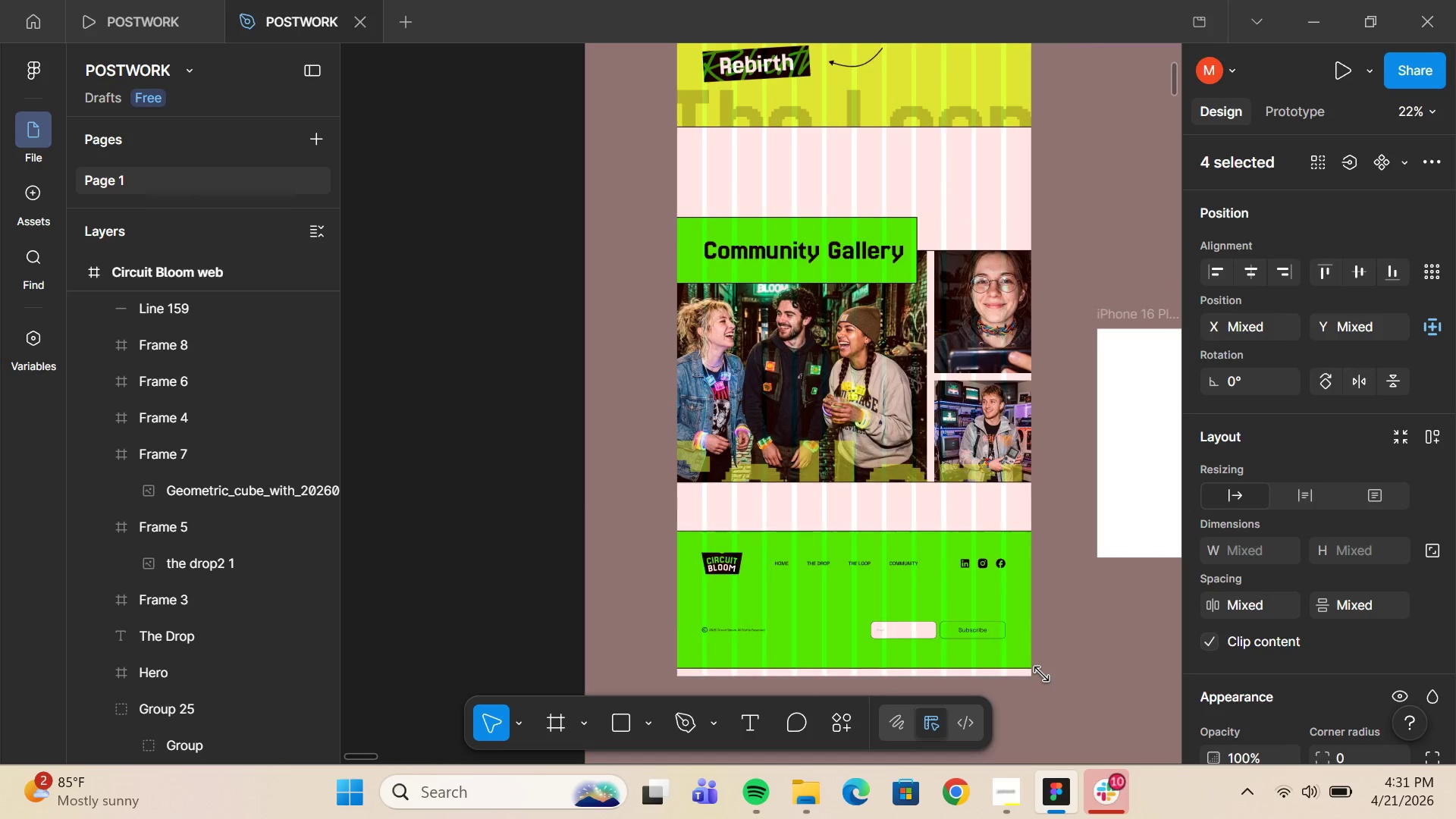 
key(Shift+ArrowUp)
 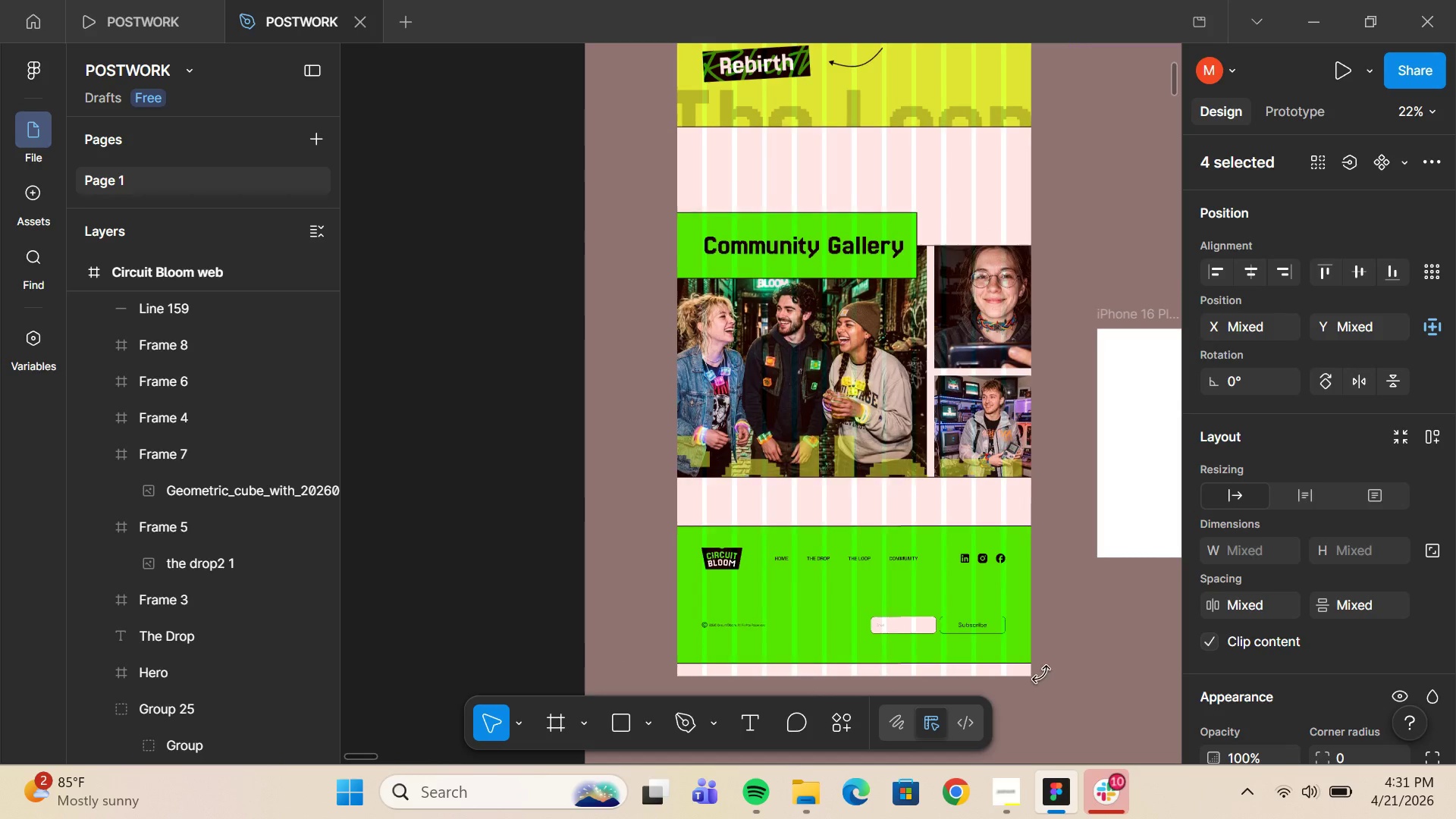 
key(Shift+ArrowUp)
 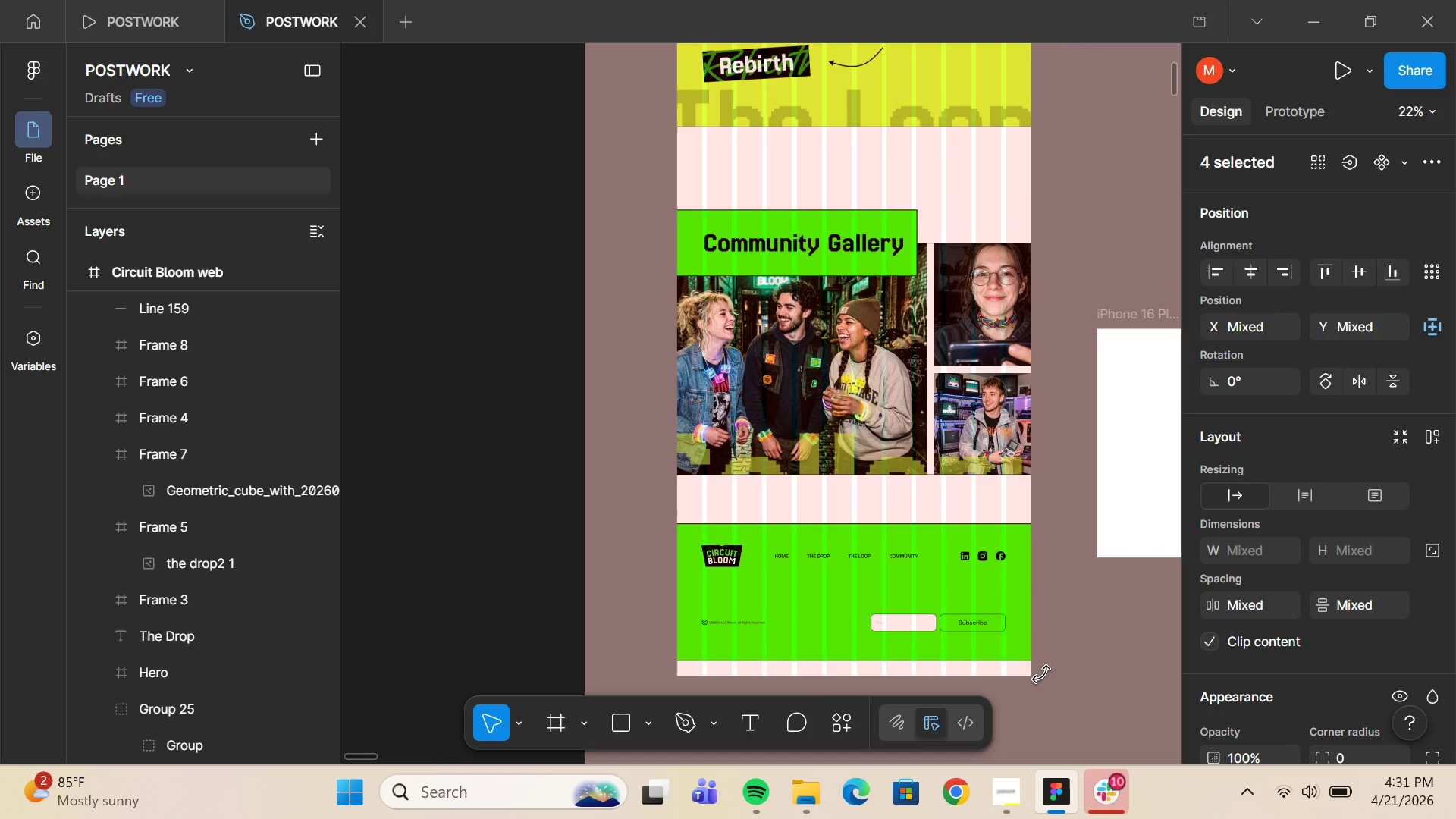 
key(Shift+ArrowUp)
 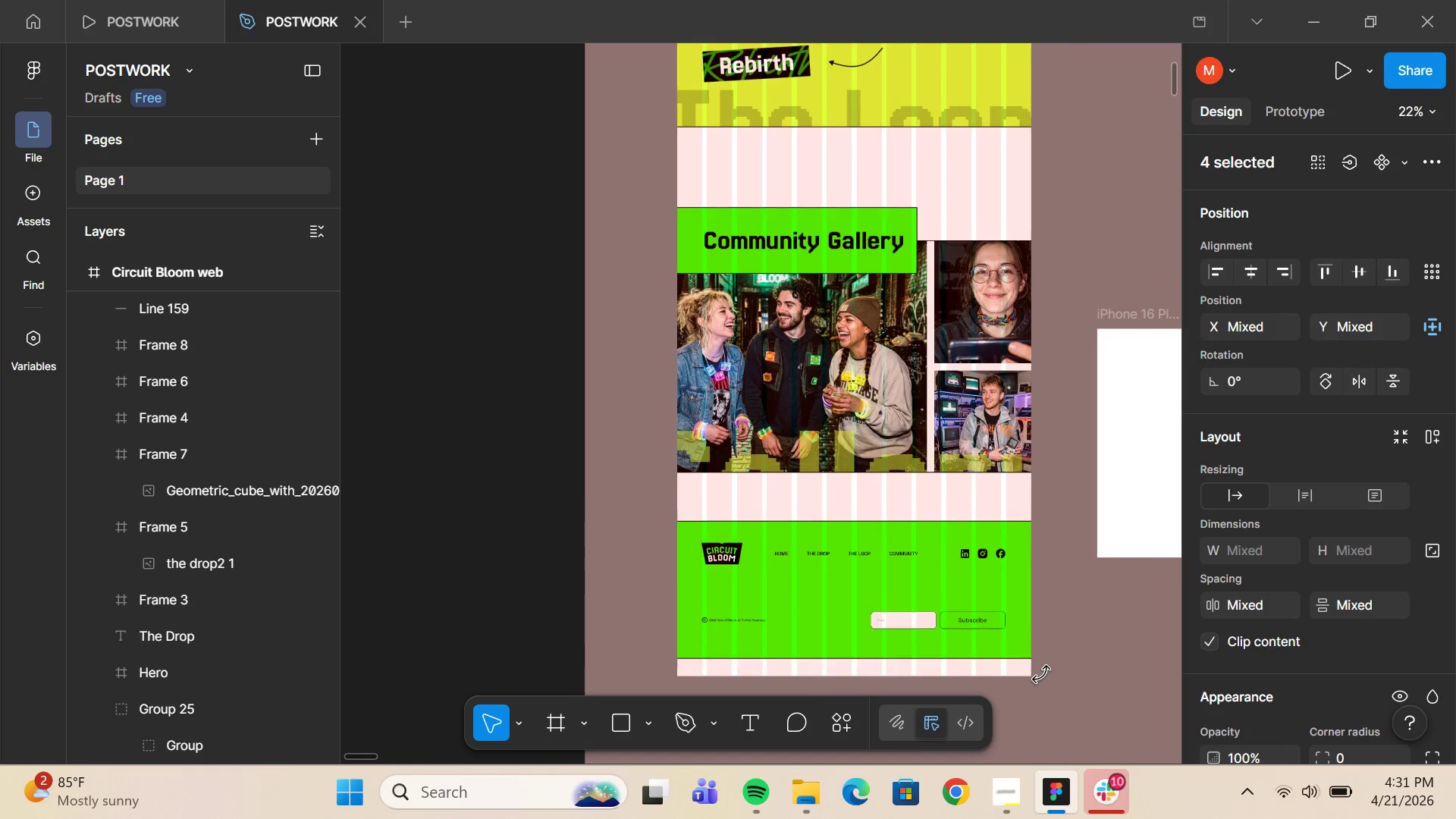 
key(Shift+ArrowUp)
 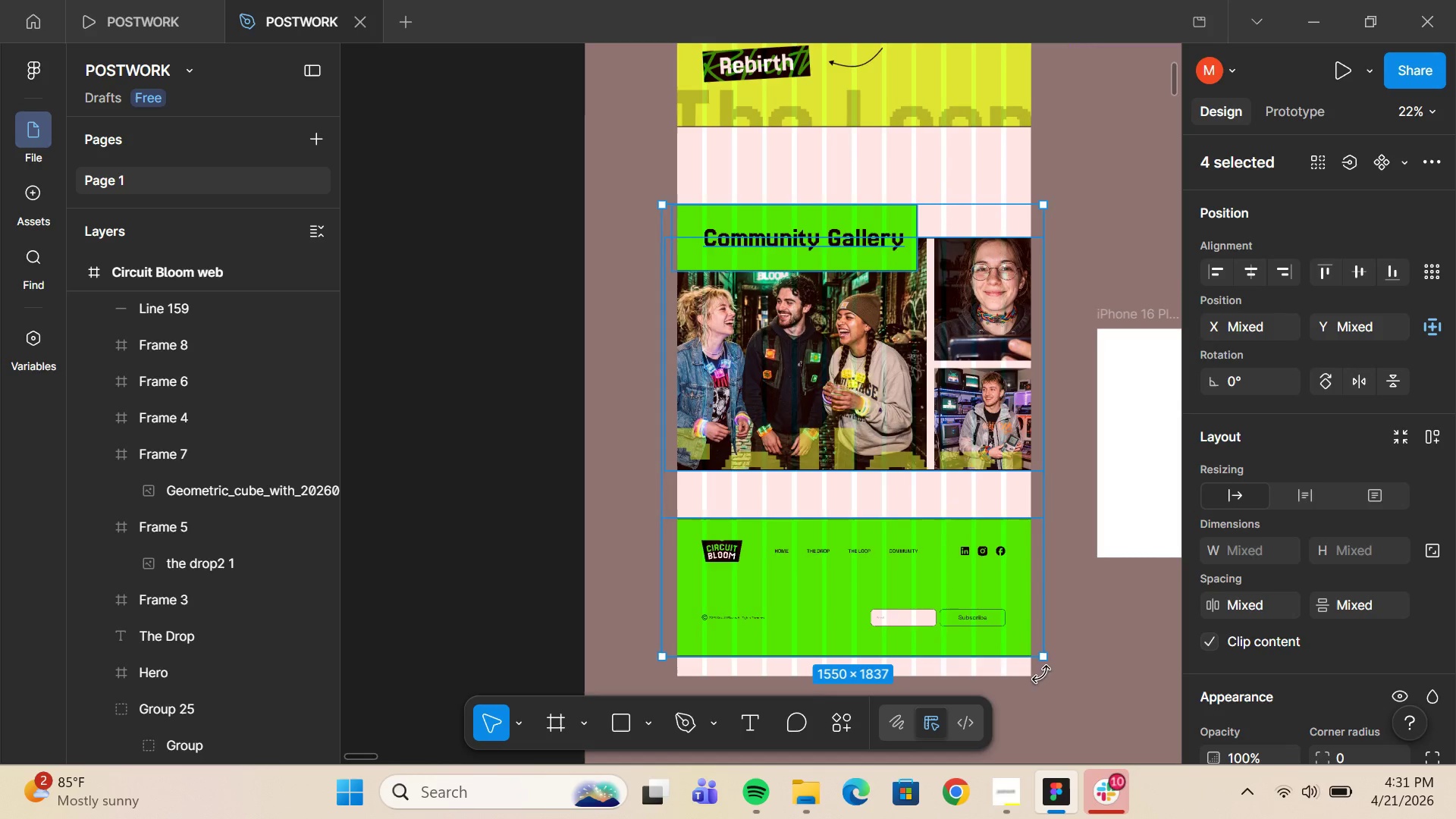 
key(Shift+ArrowUp)
 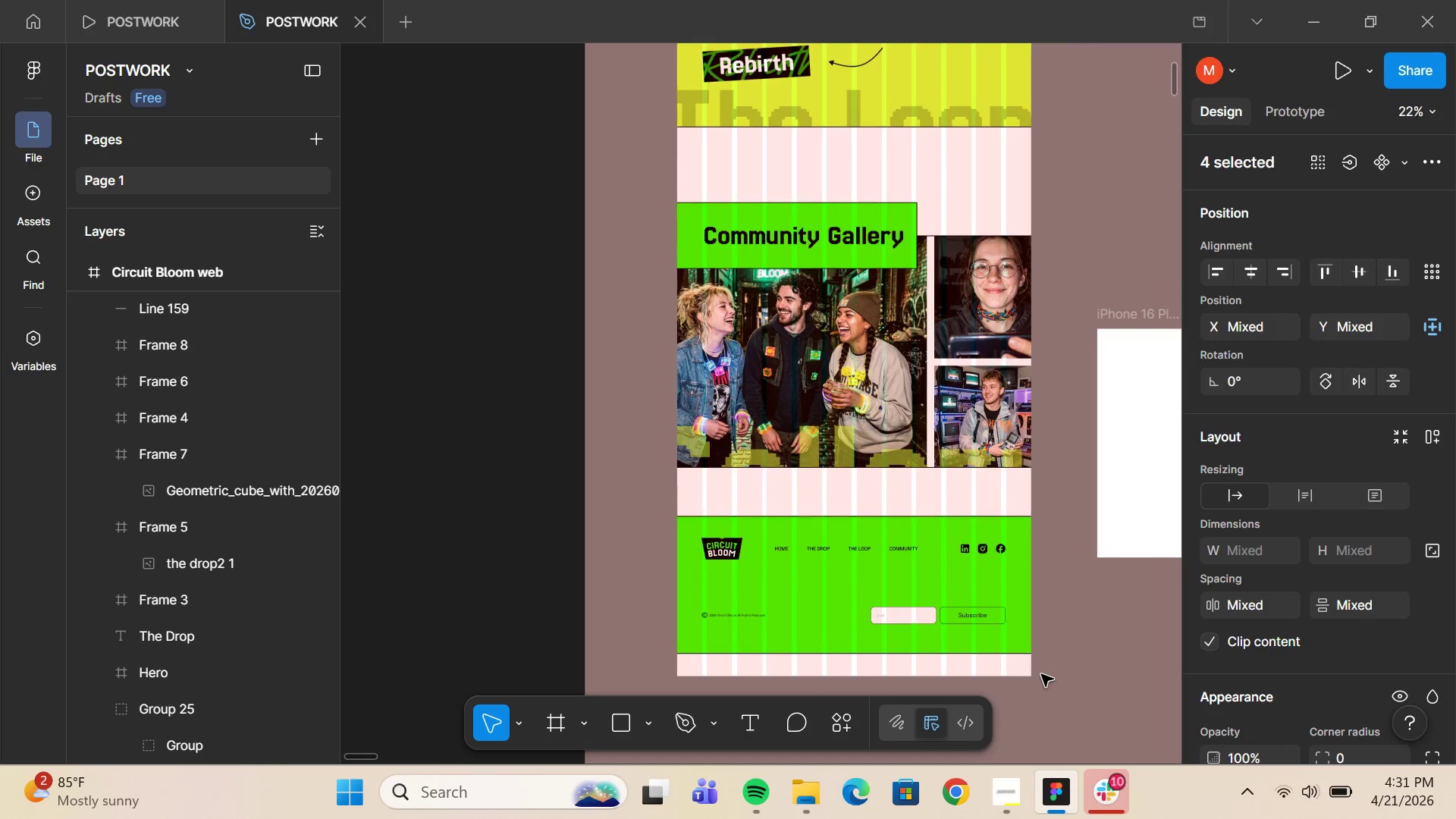 
key(Shift+ArrowUp)
 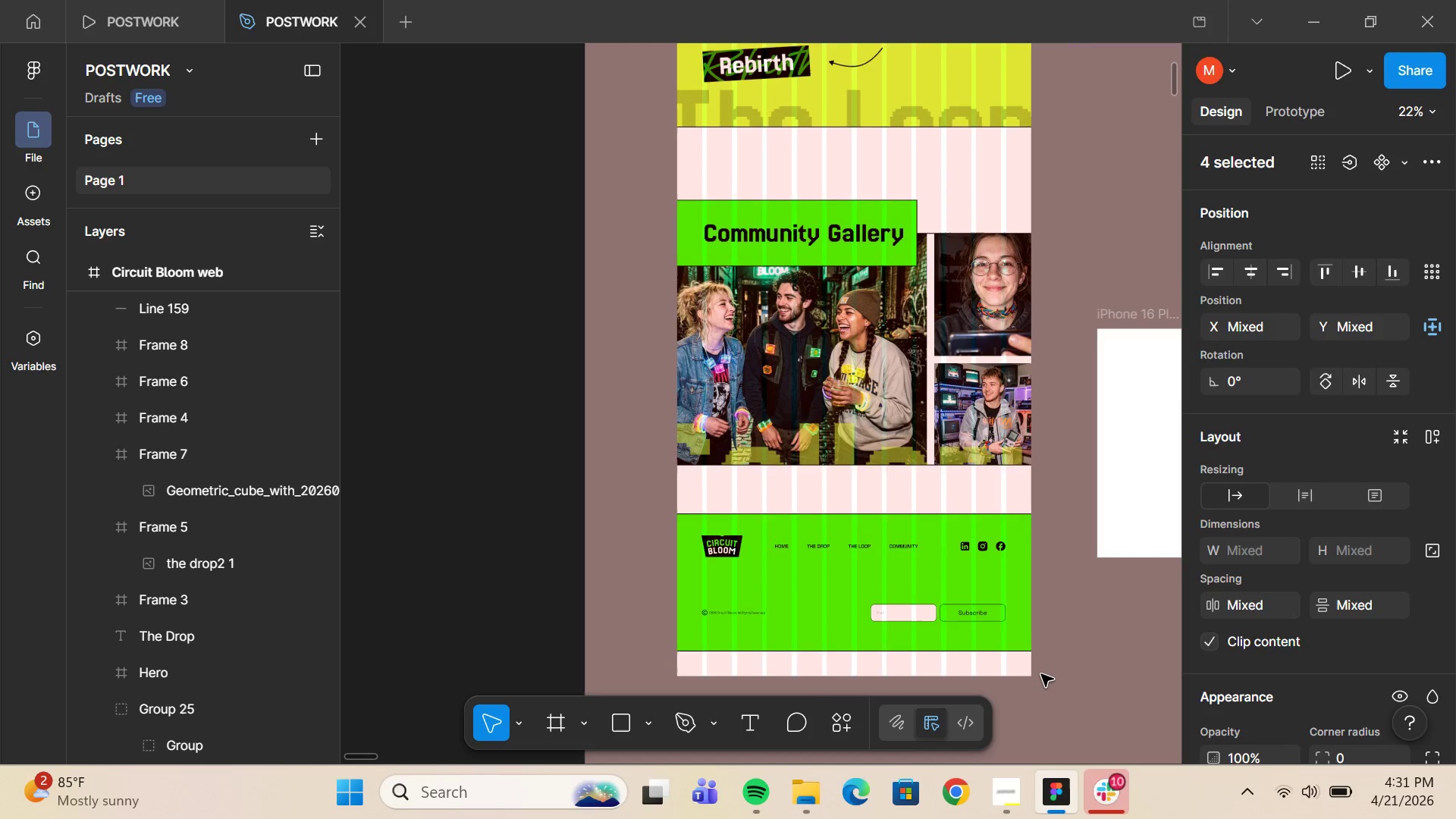 
key(Shift+ArrowUp)
 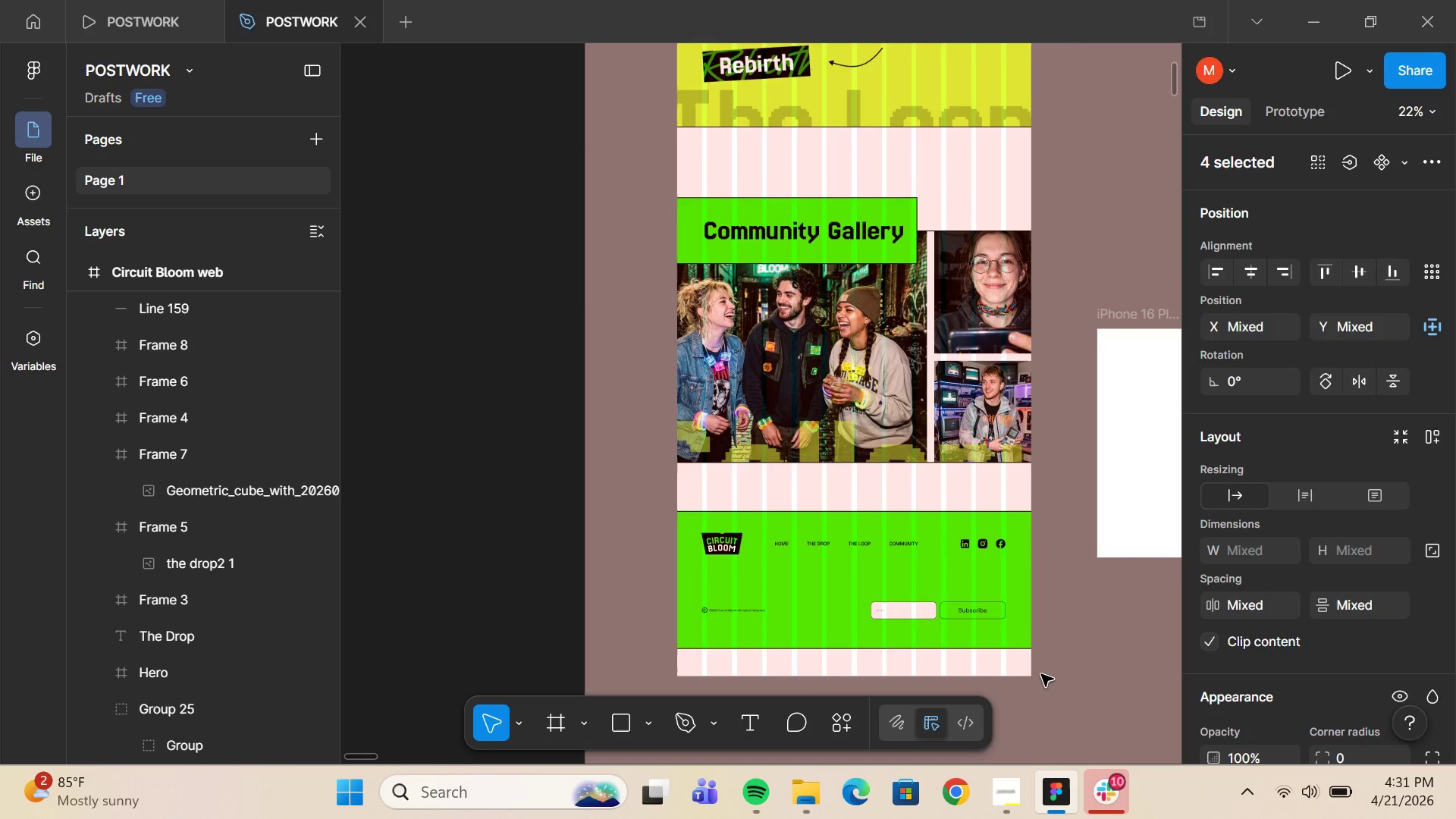 
key(Shift+ArrowUp)
 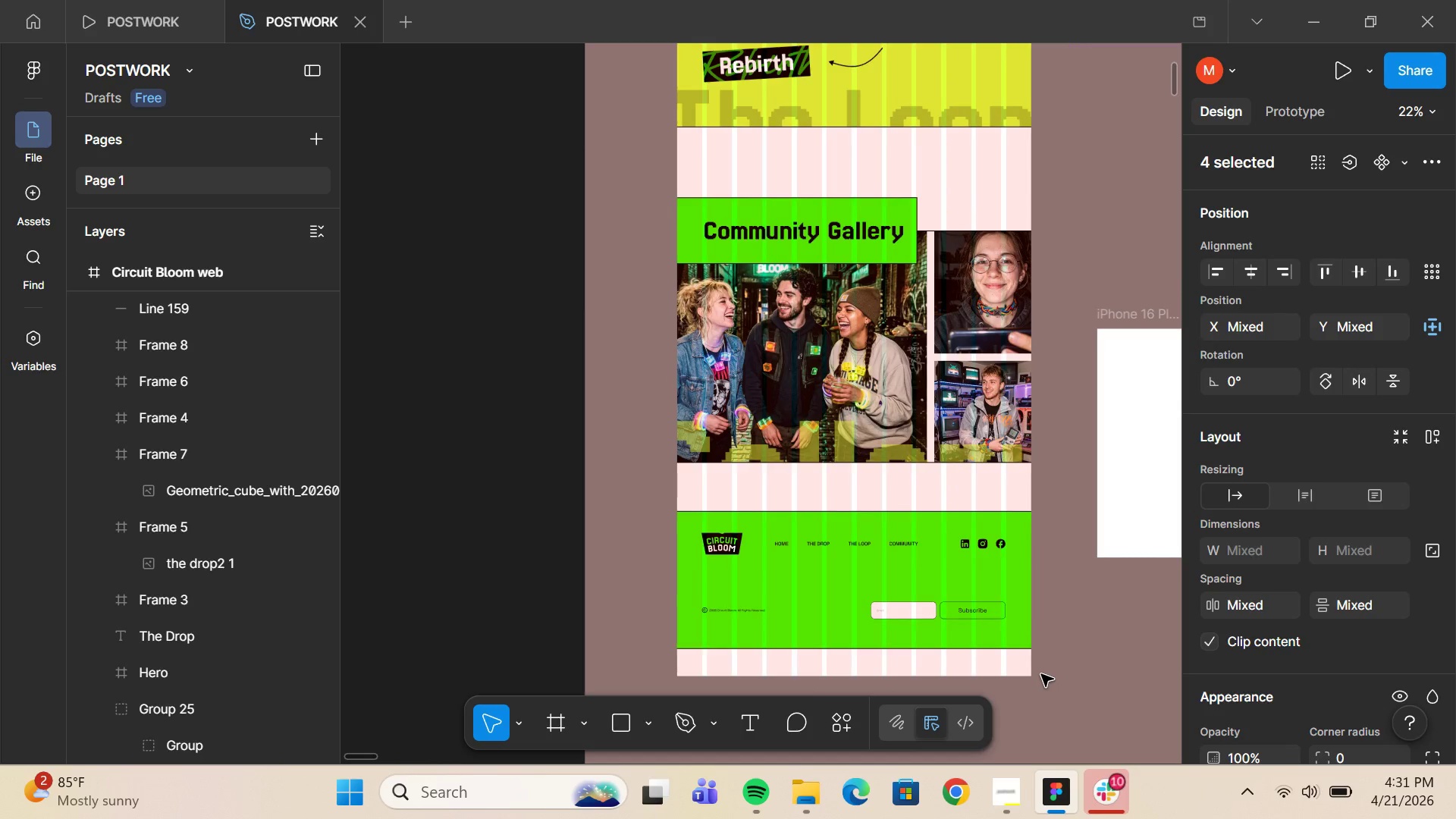 
key(Shift+ArrowUp)
 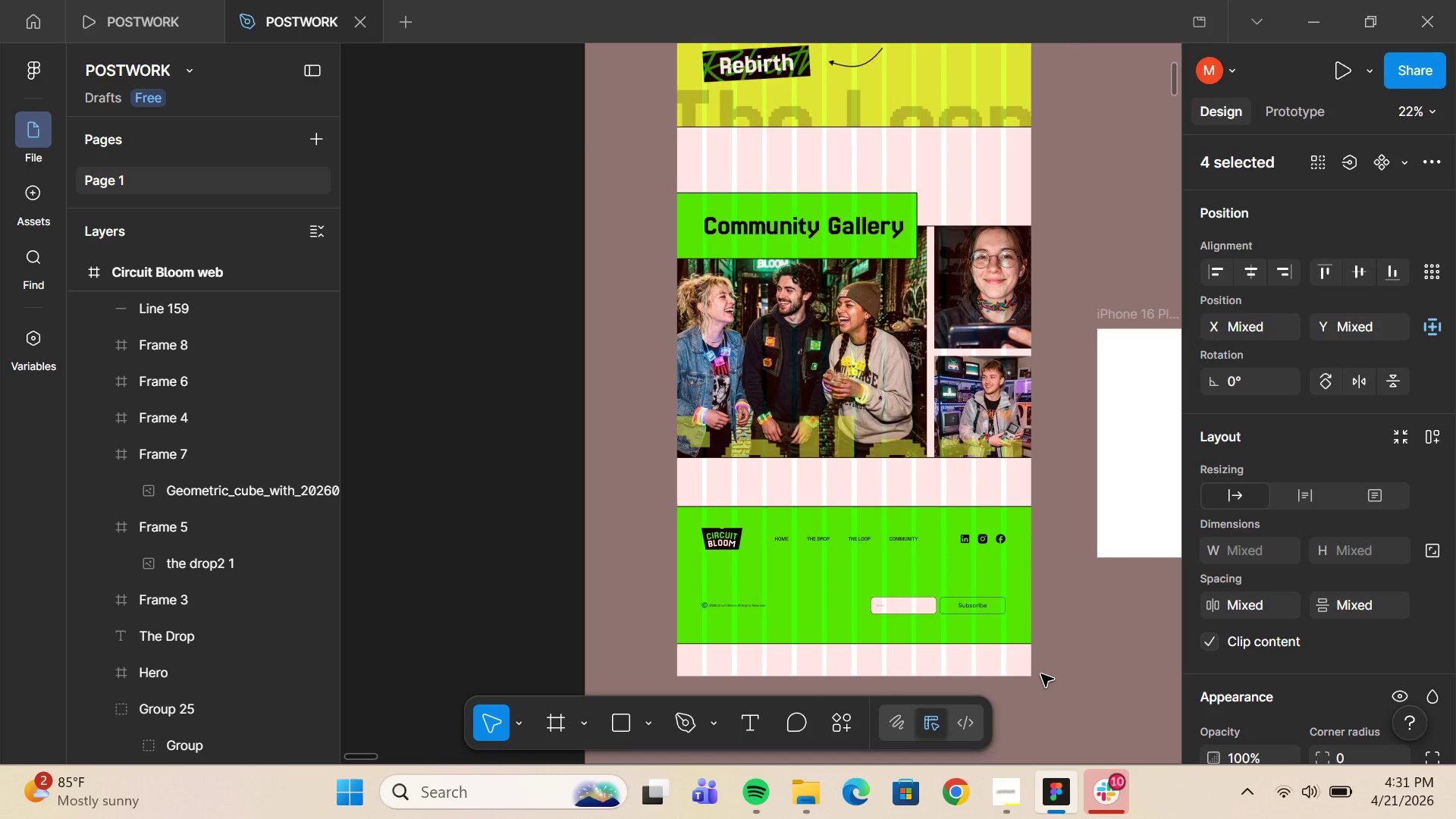 
scroll: coordinate [1040, 639], scroll_direction: up, amount: 6.0
 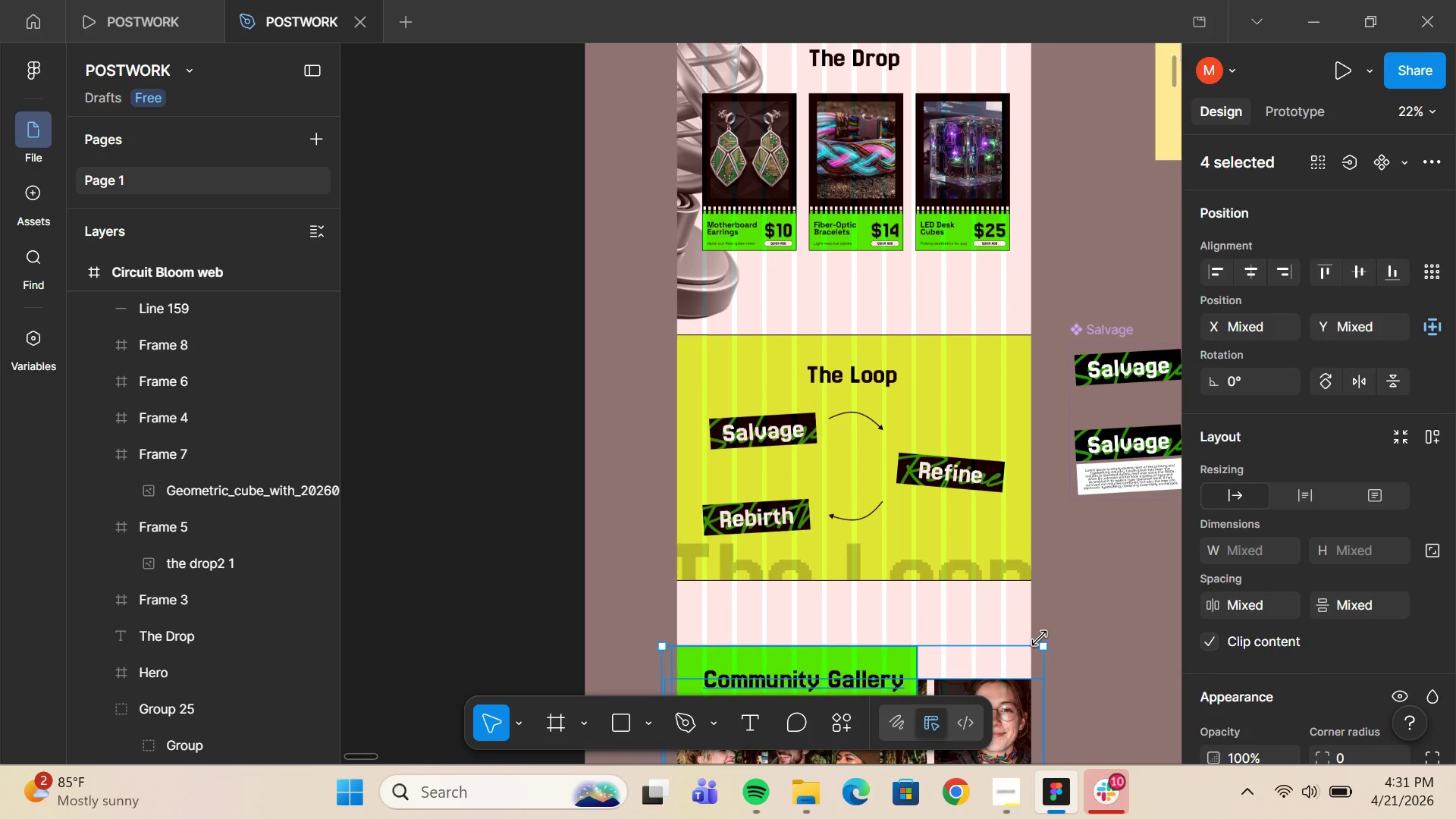 
hold_key(key=ControlLeft, duration=0.34)
scroll: coordinate [1039, 639], scroll_direction: down, amount: 6.0
 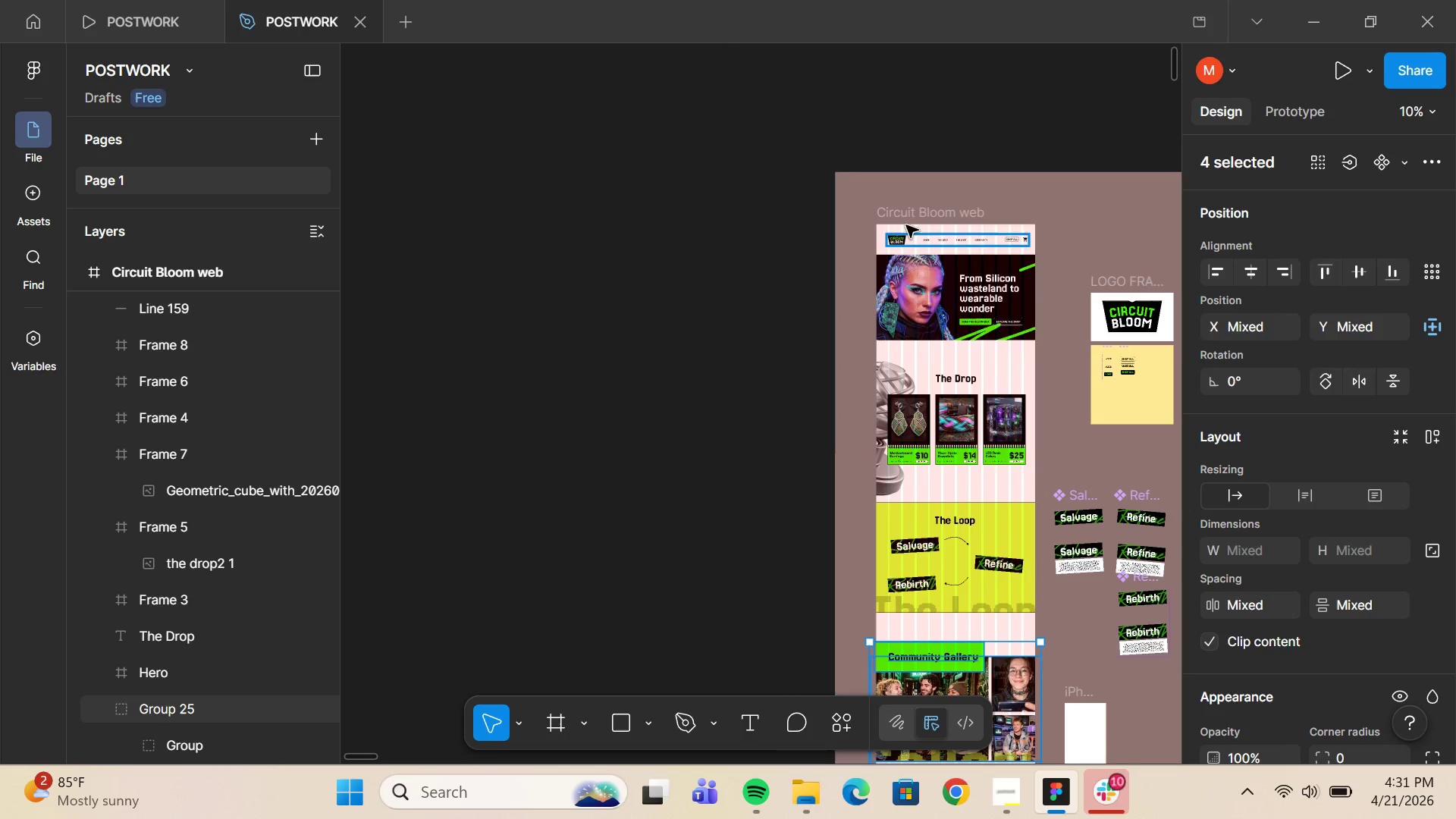 
left_click([906, 213])
 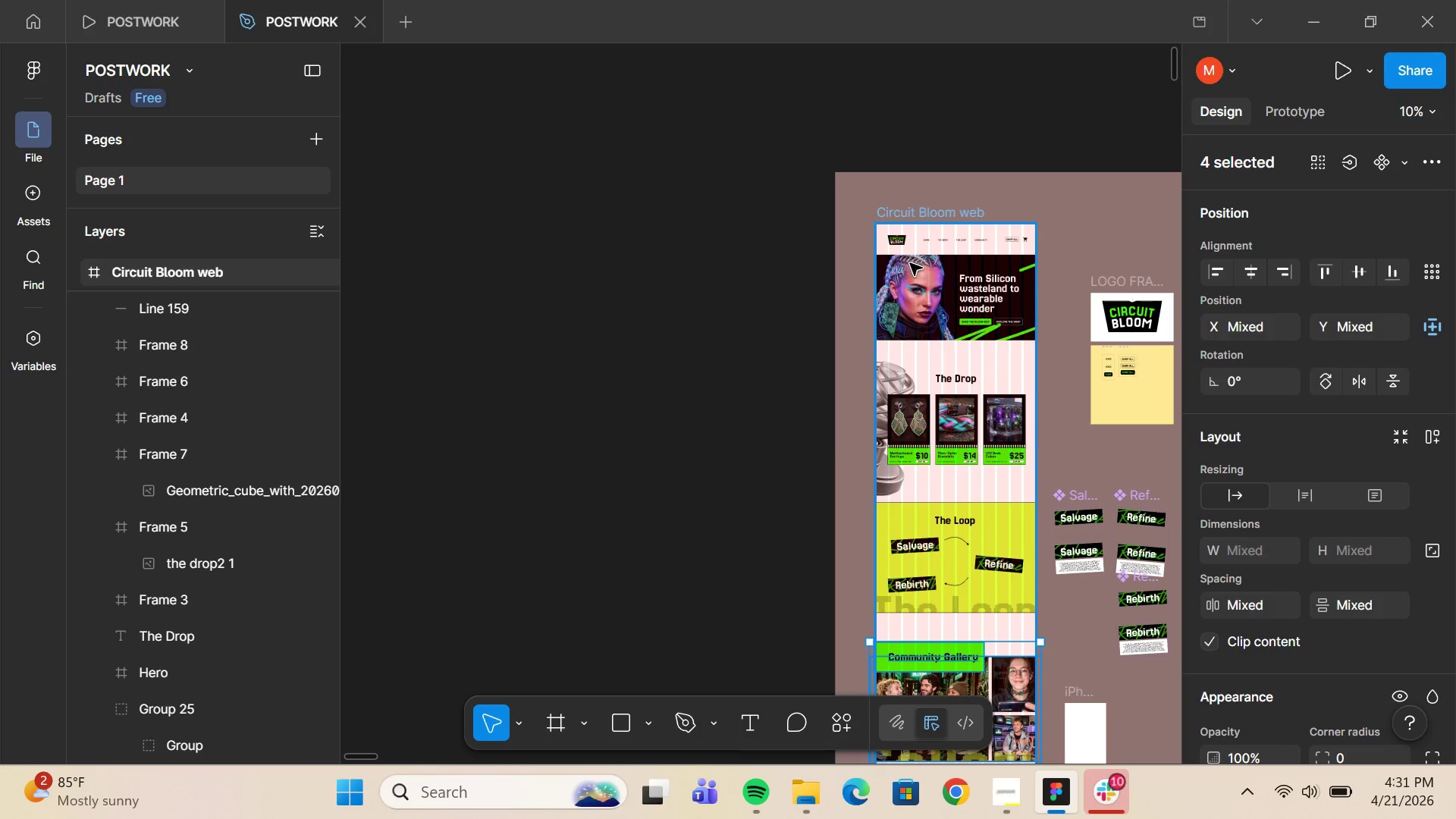 
scroll: coordinate [926, 400], scroll_direction: down, amount: 13.0
 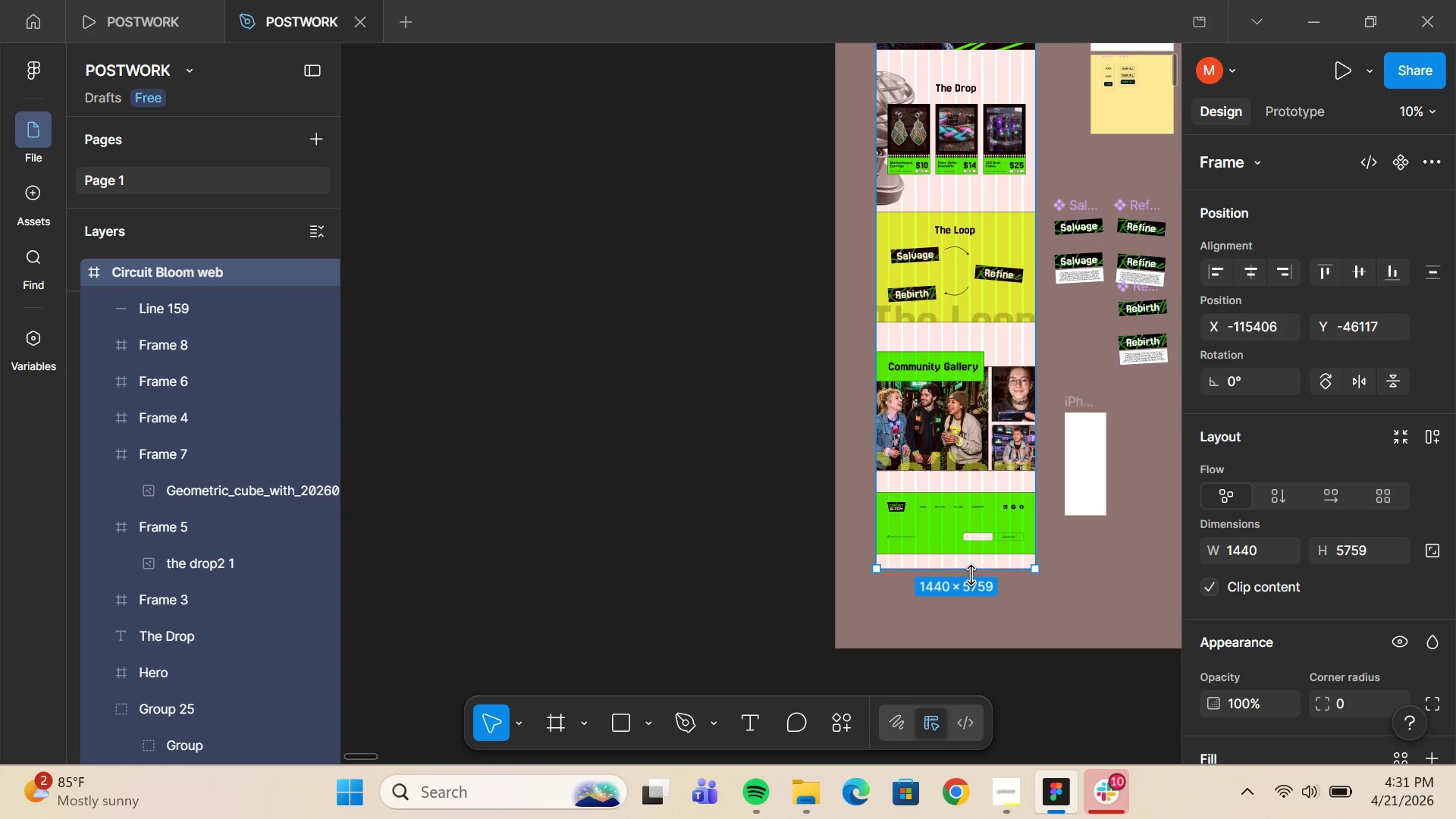 
hold_key(key=ControlLeft, duration=1.83)
left_click_drag(start_coordinate=[974, 575], to_coordinate=[996, 557])
 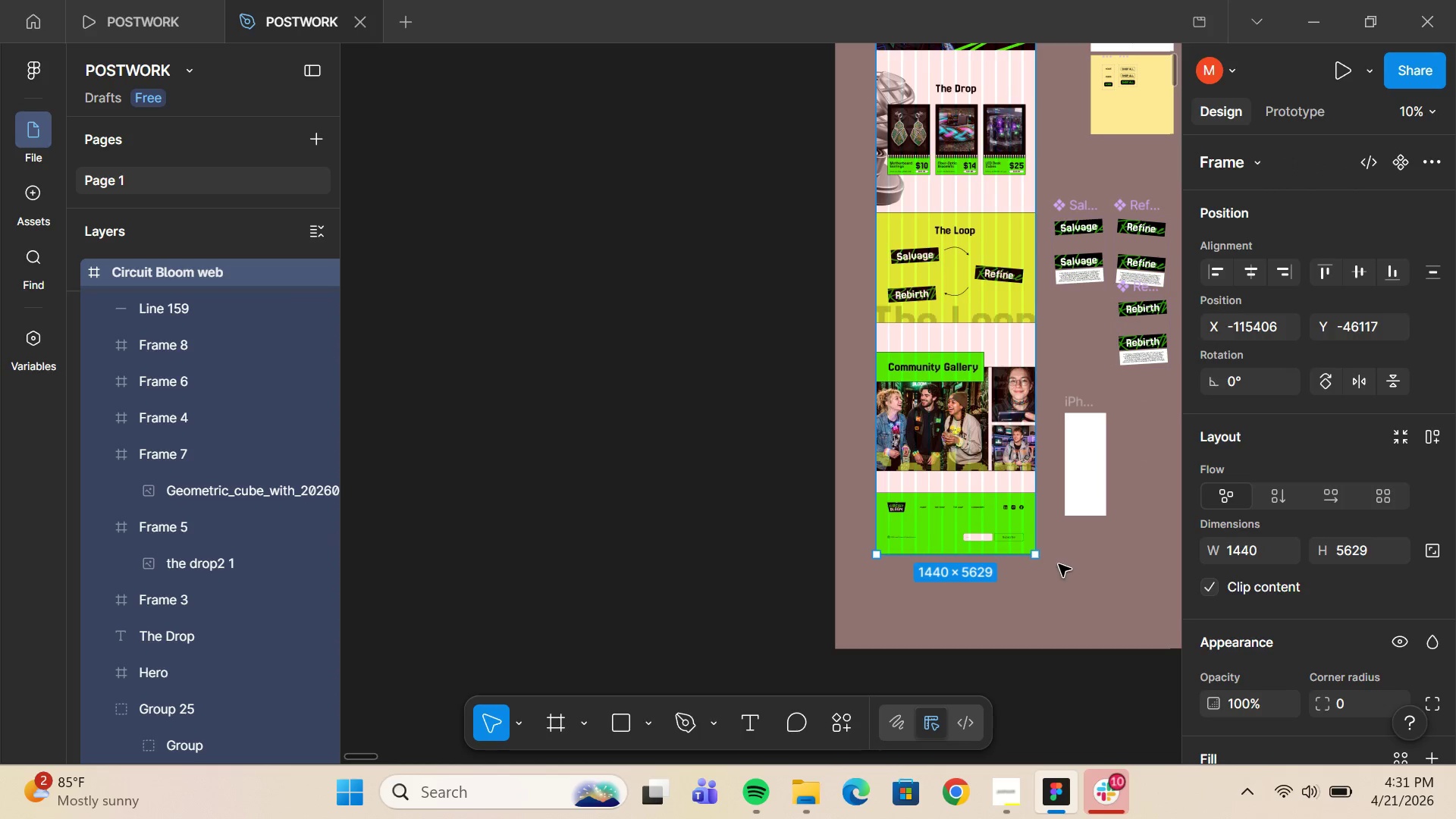 
left_click([1059, 564])
 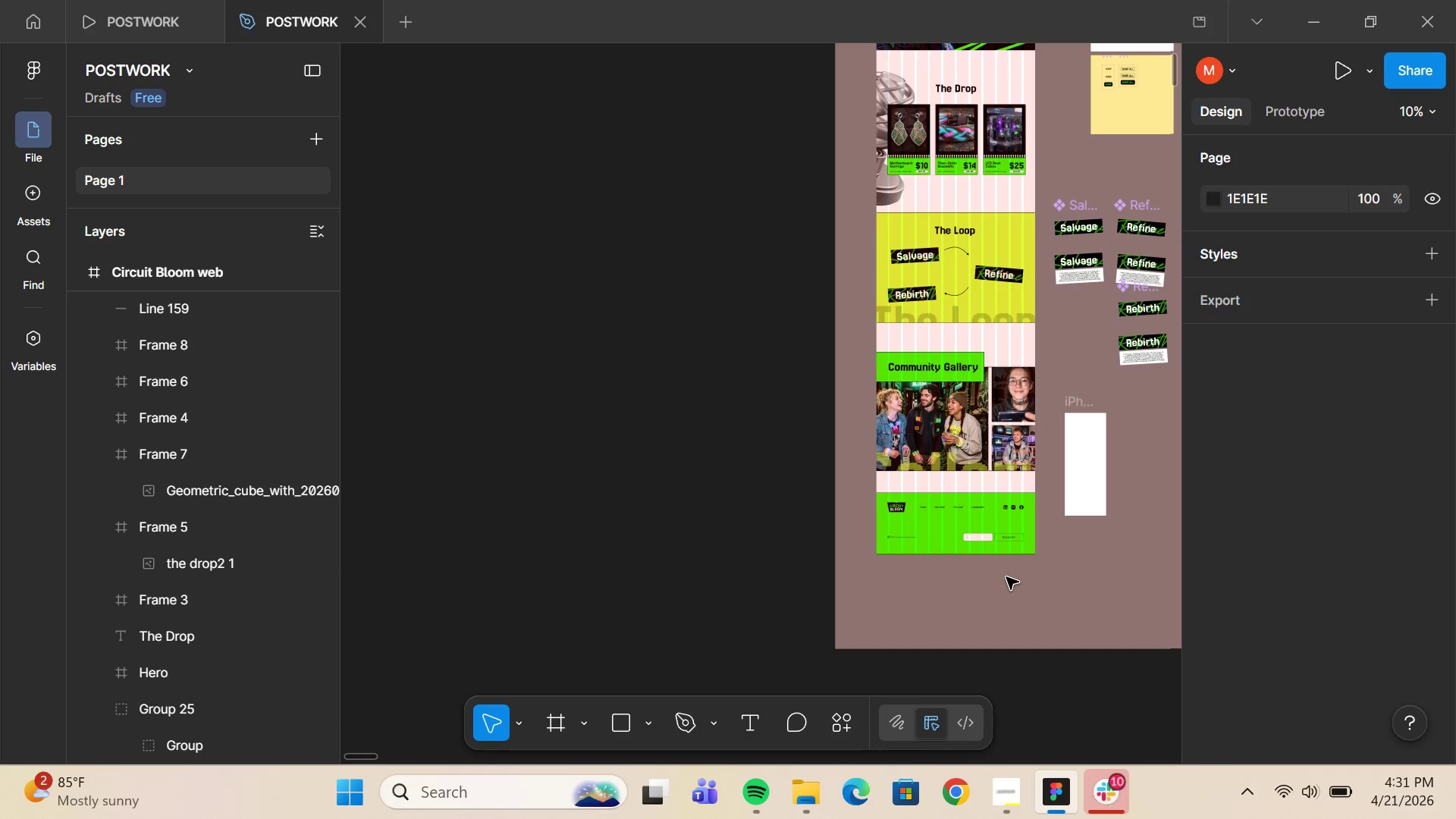 
hold_key(key=ControlLeft, duration=1.23)
scroll: coordinate [1006, 577], scroll_direction: up, amount: 12.0
 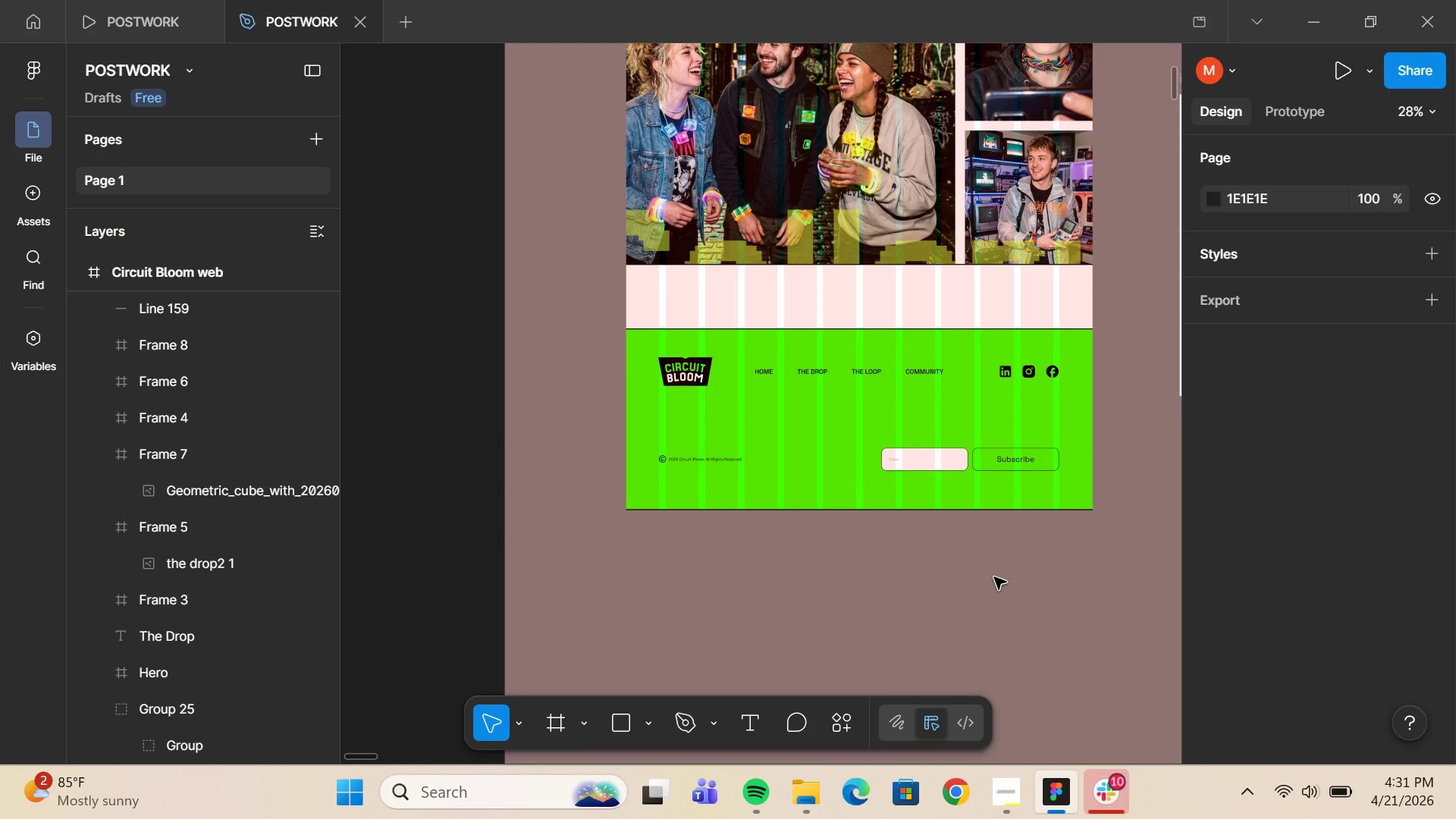 
hold_key(key=ControlLeft, duration=0.45)
scroll: coordinate [983, 579], scroll_direction: up, amount: 5.0
 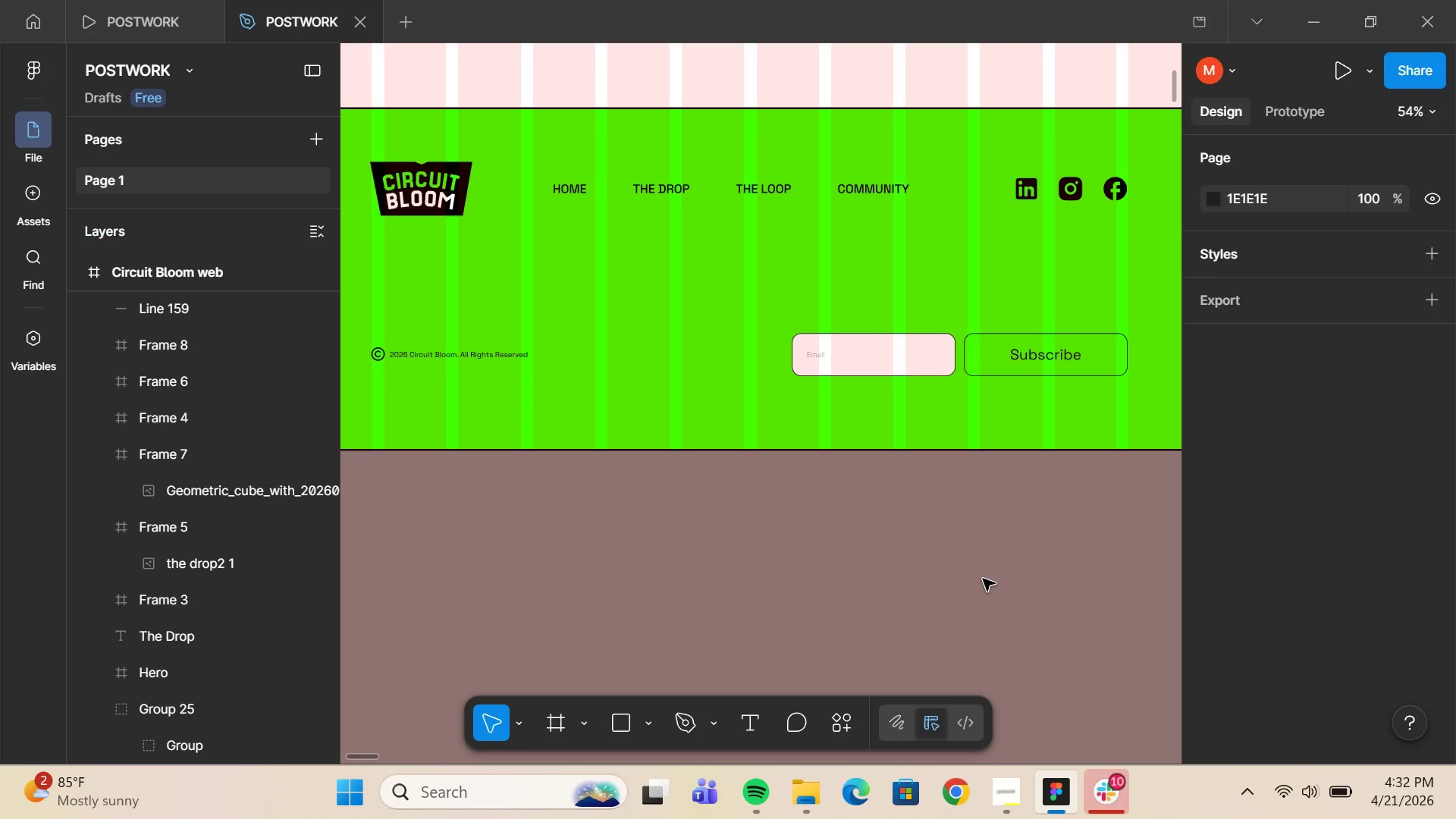 
hold_key(key=ControlLeft, duration=0.56)
scroll: coordinate [983, 579], scroll_direction: down, amount: 4.0
 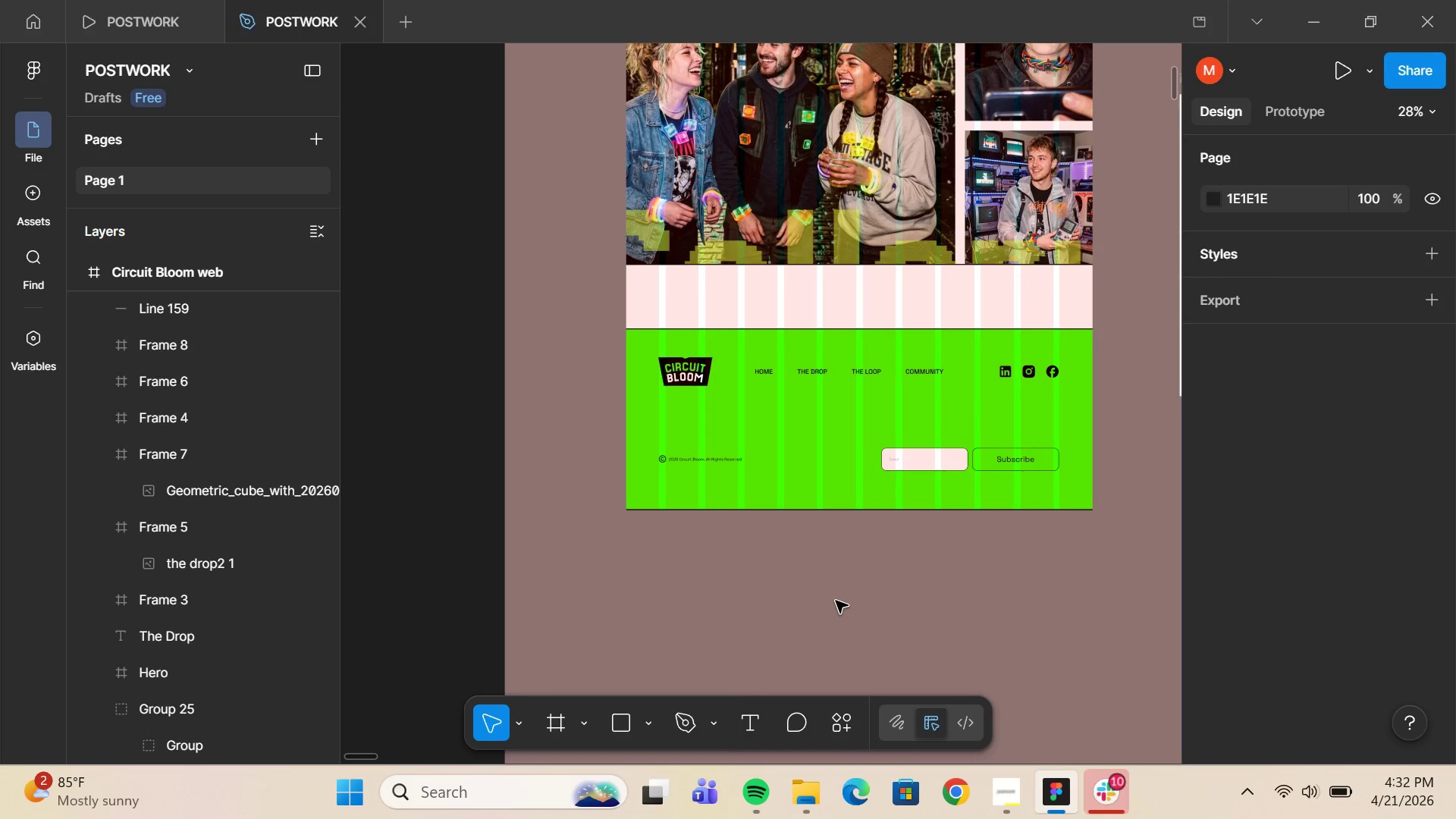 
wait(16.96)
 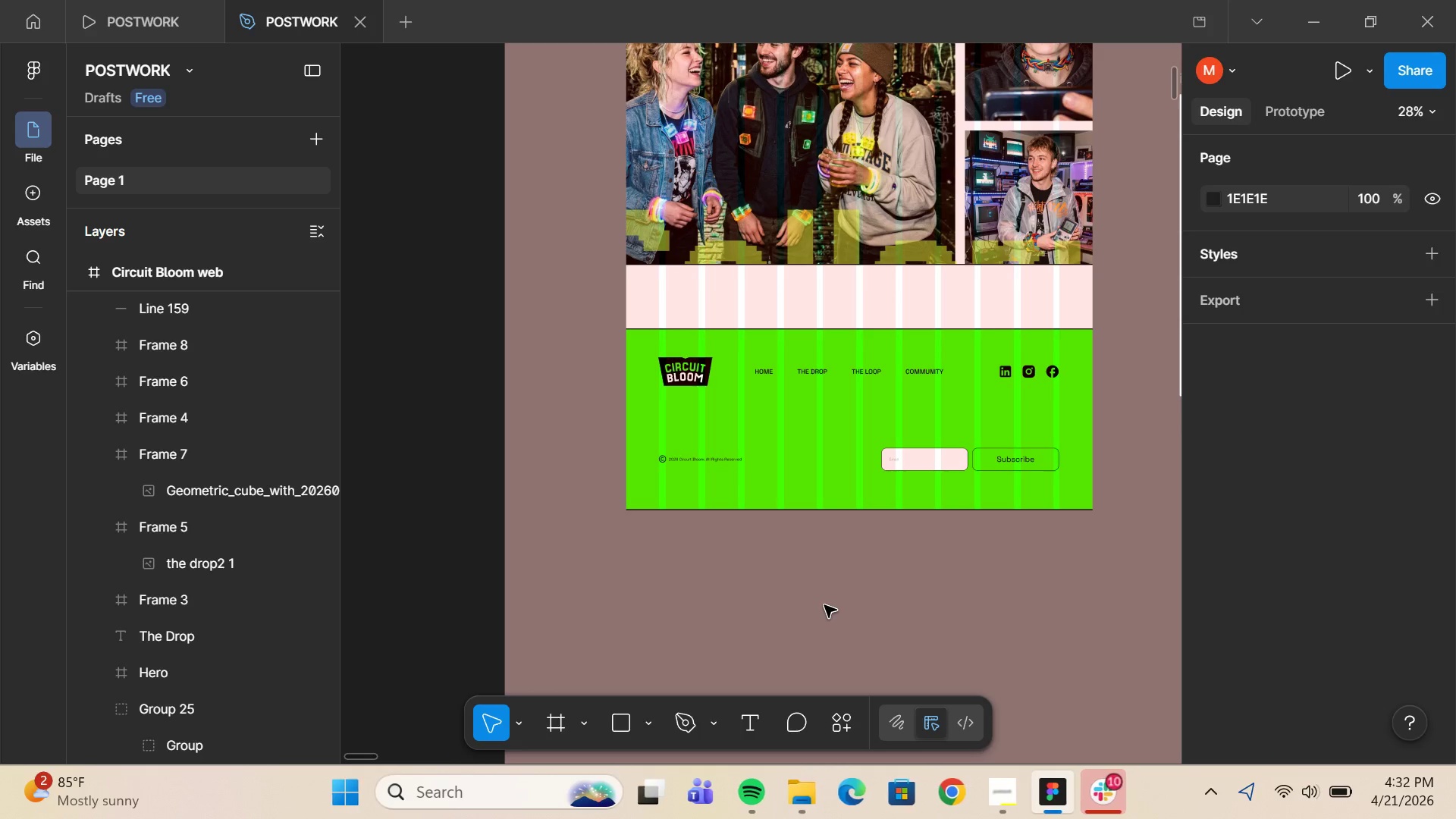 
key(Control+ControlLeft)
 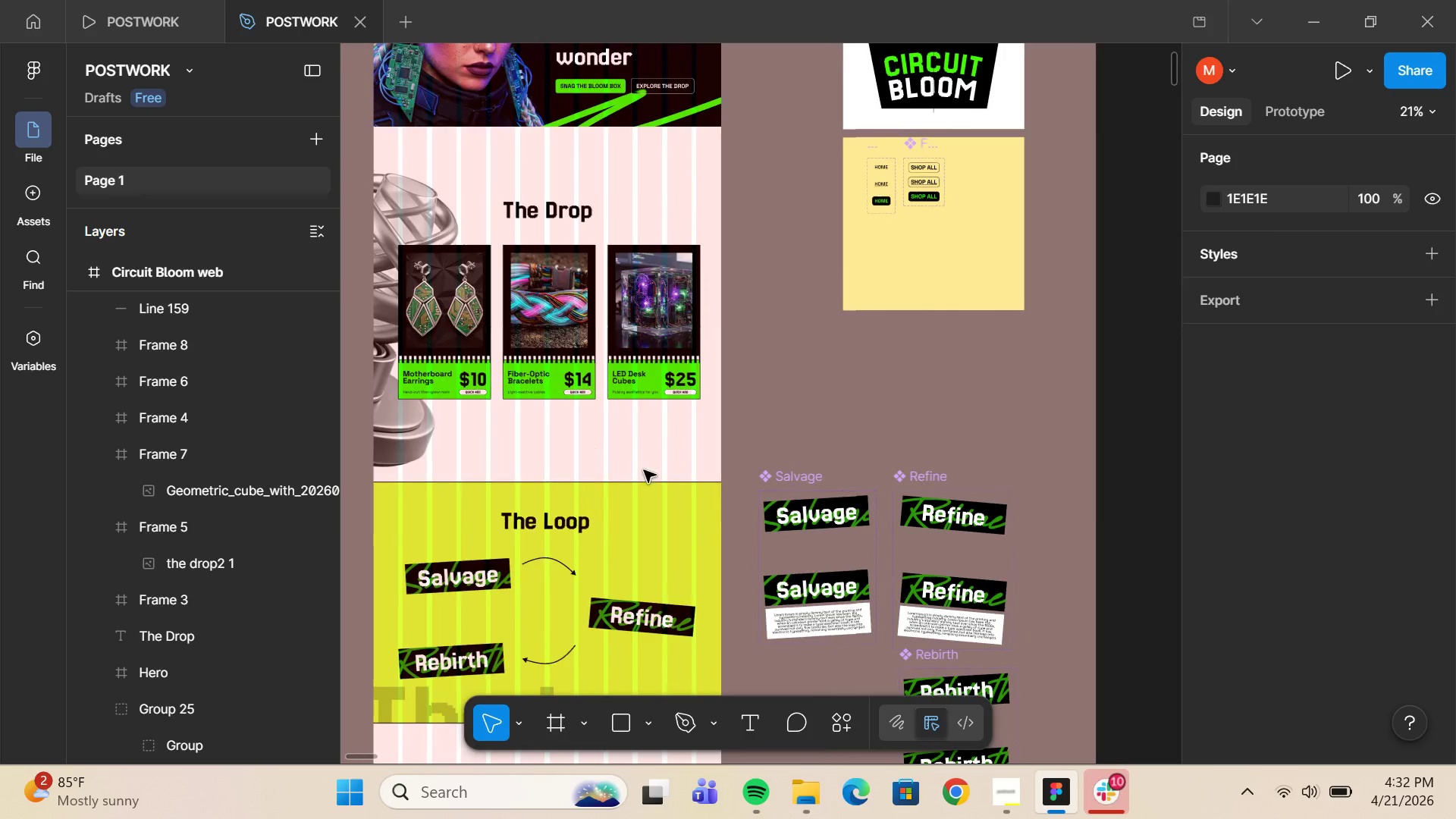 
scroll: coordinate [715, 483], scroll_direction: up, amount: 15.0
 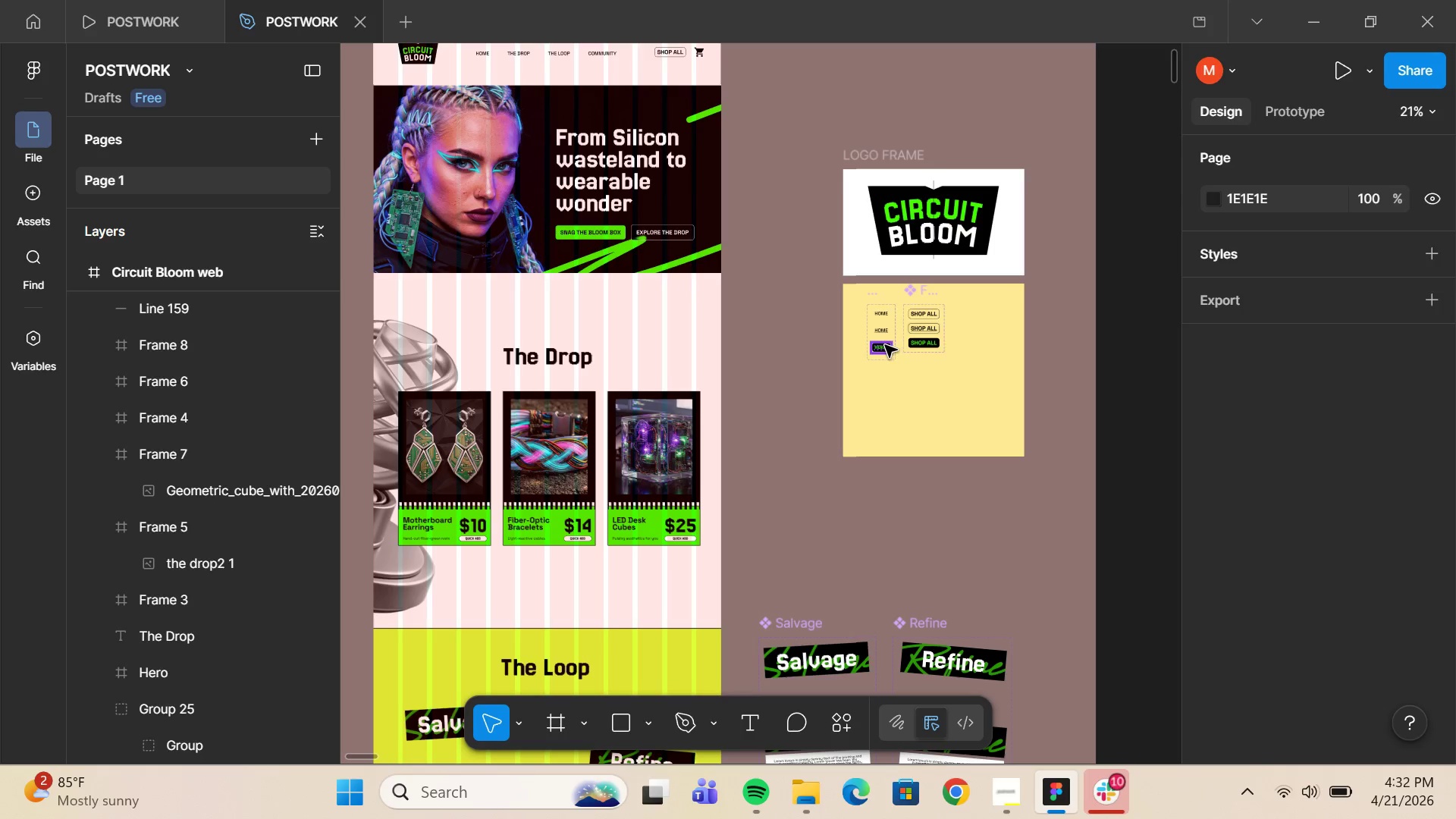 
left_click_drag(start_coordinate=[878, 157], to_coordinate=[791, 231])
 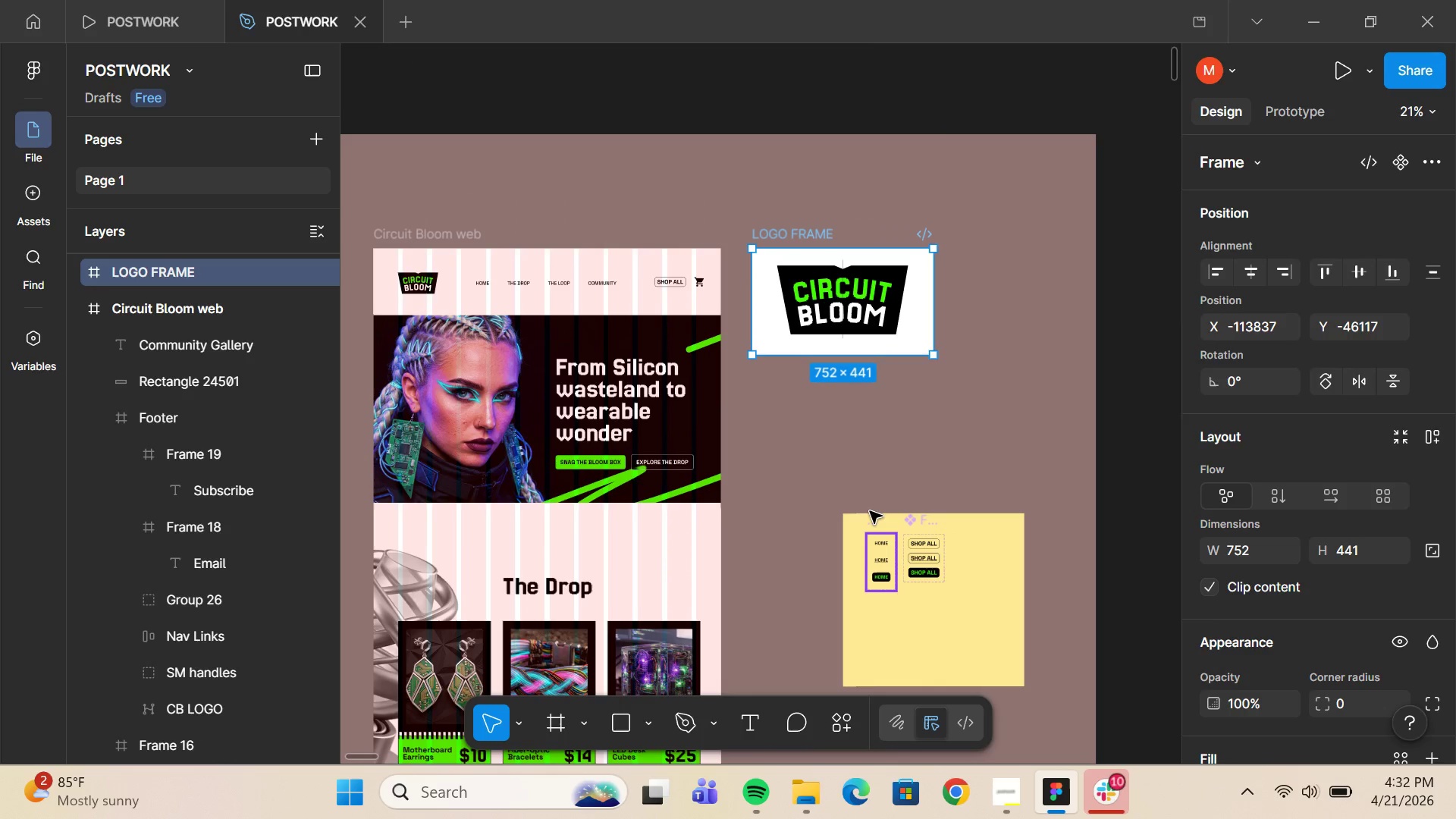 
left_click([870, 511])
 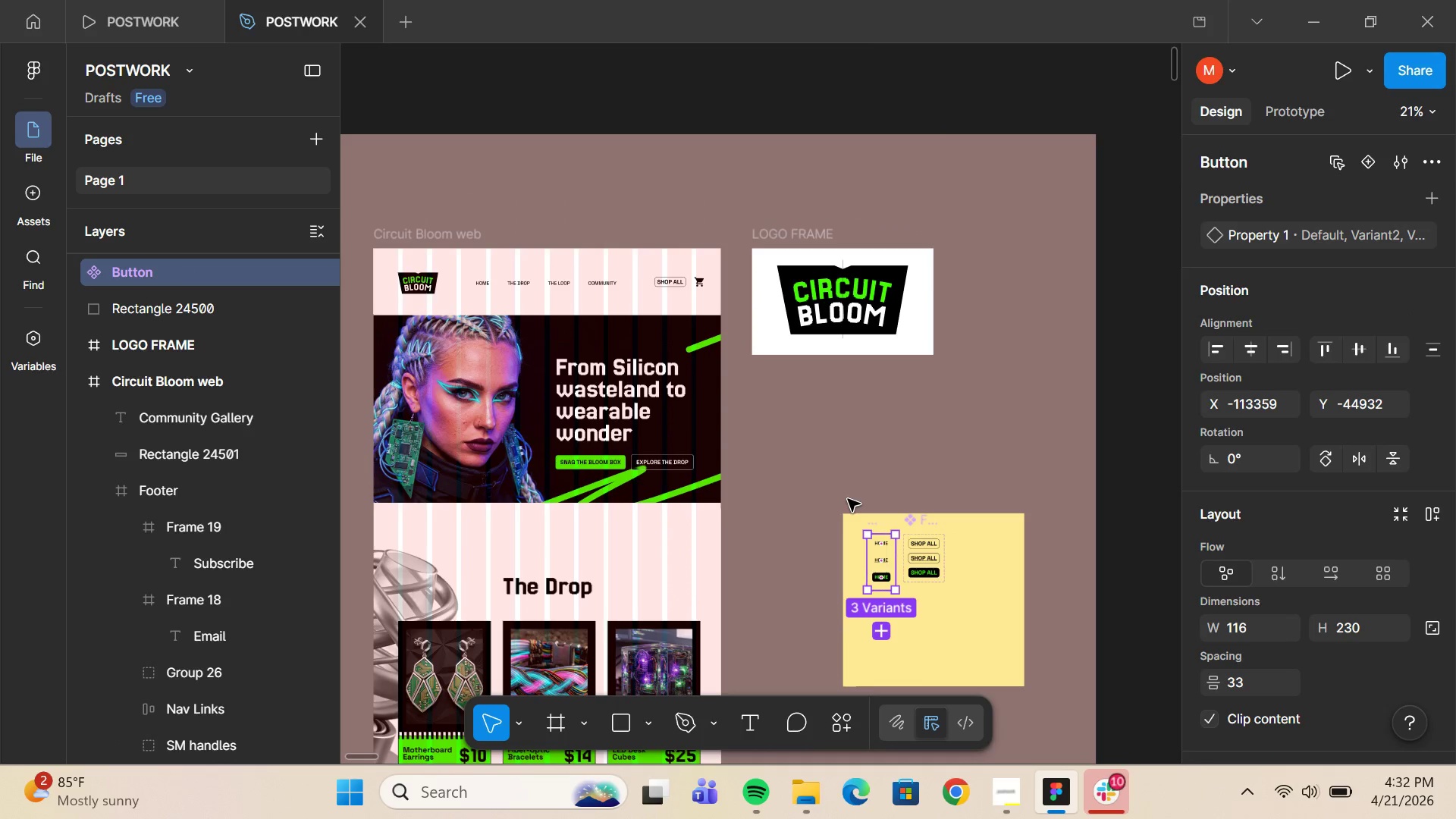 
left_click([848, 499])
 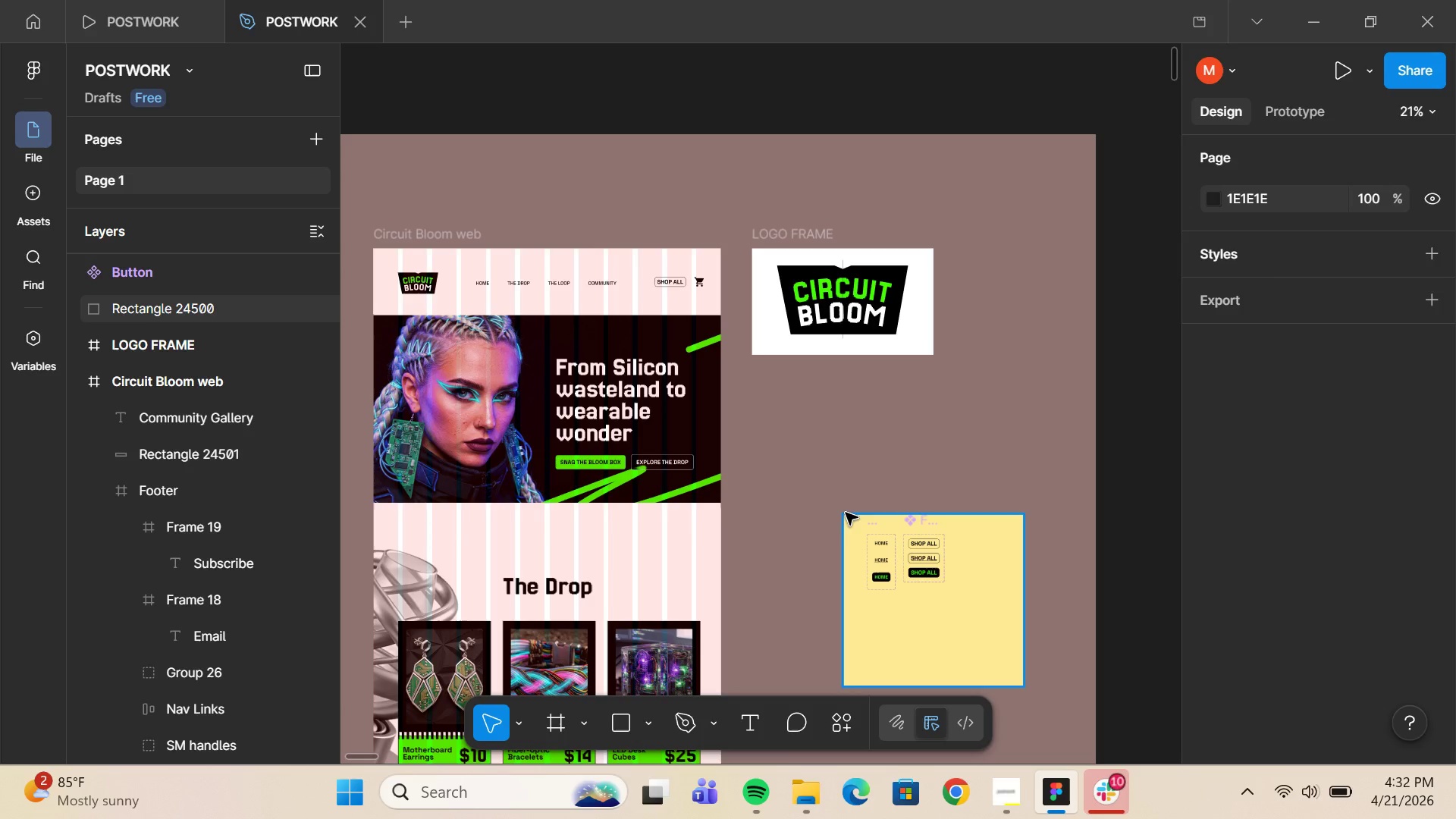 
left_click_drag(start_coordinate=[846, 513], to_coordinate=[758, 370])
 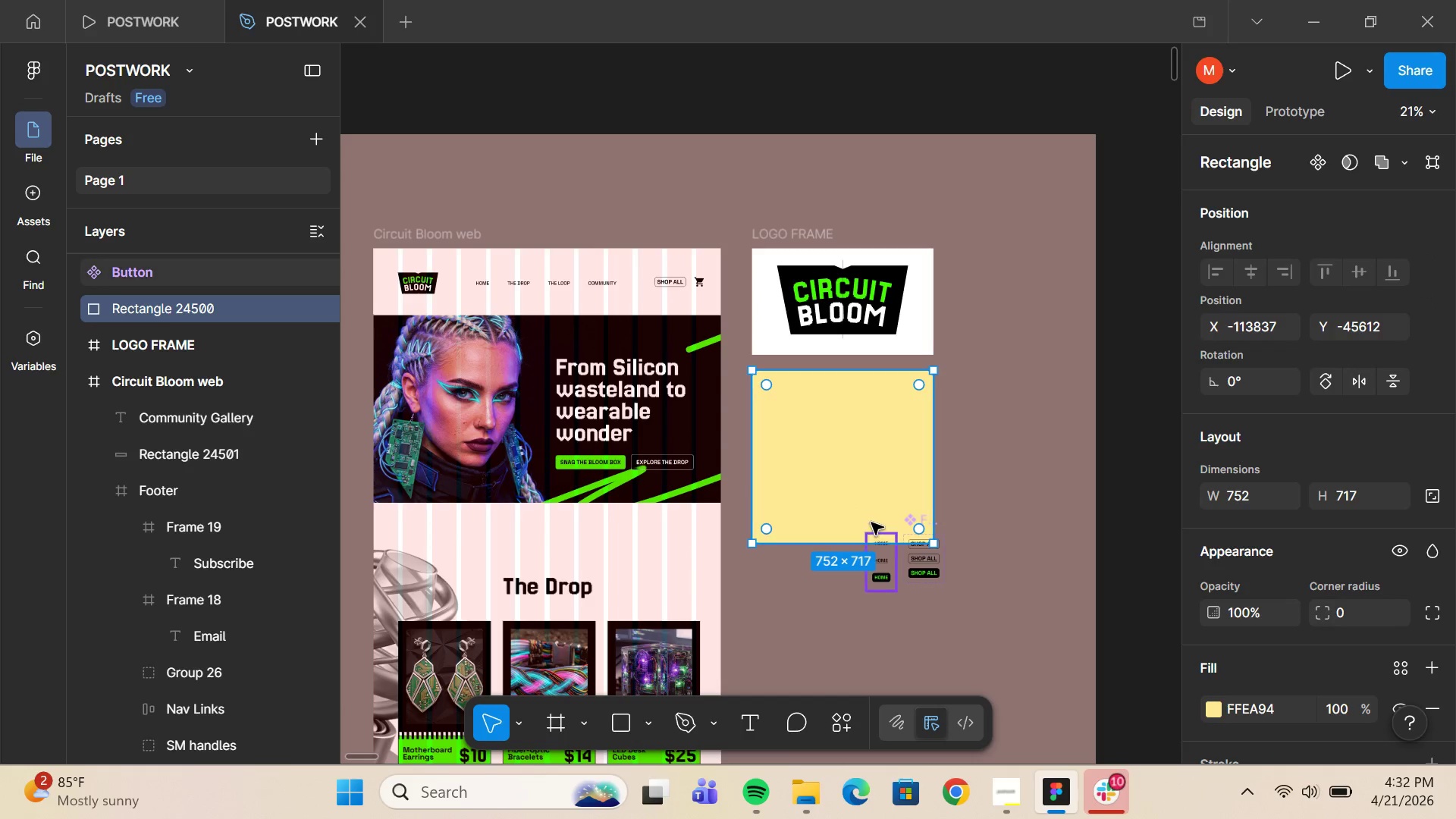 
left_click([871, 522])
 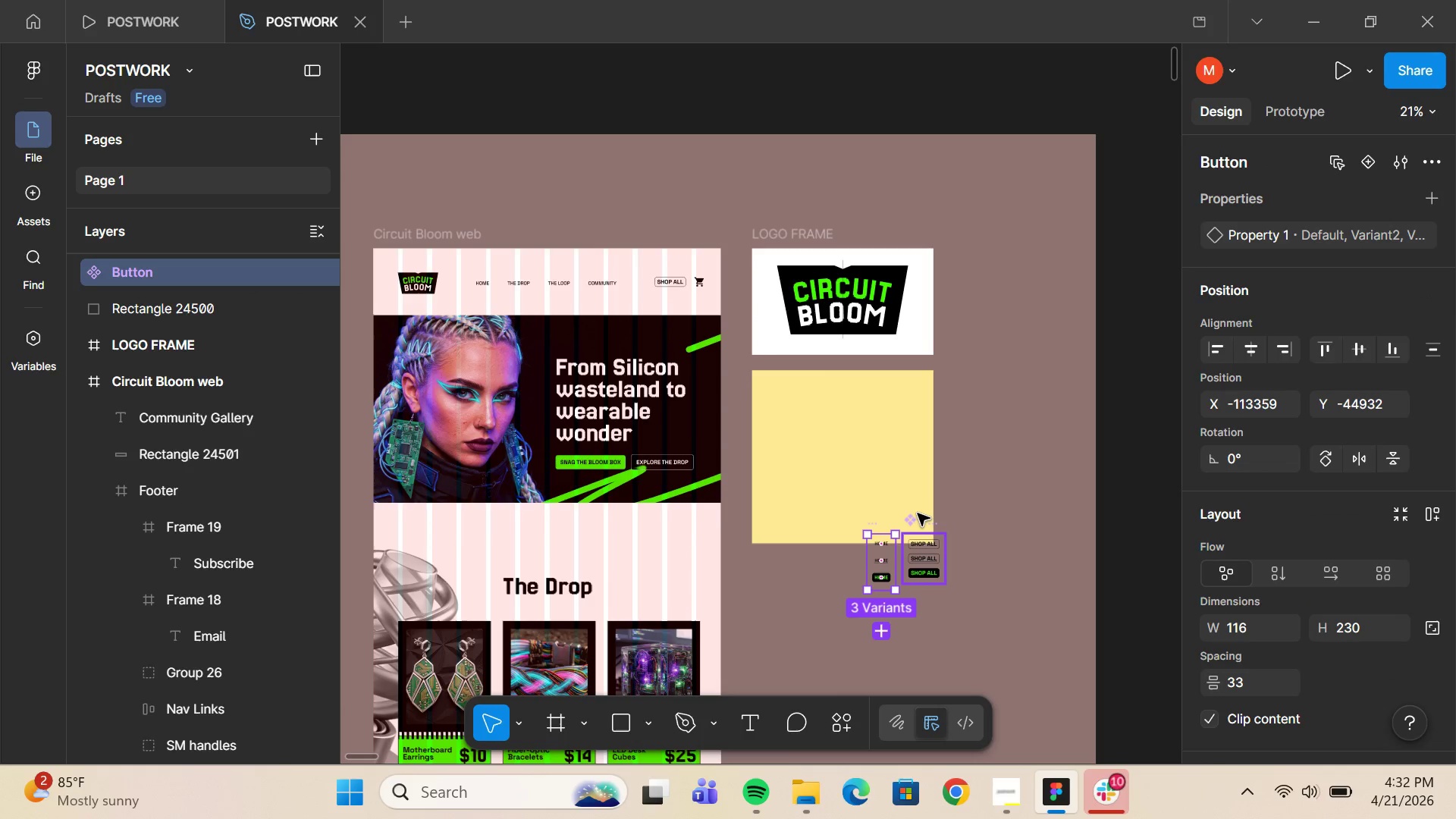 
hold_key(key=ShiftLeft, duration=0.36)
left_click([918, 513])
 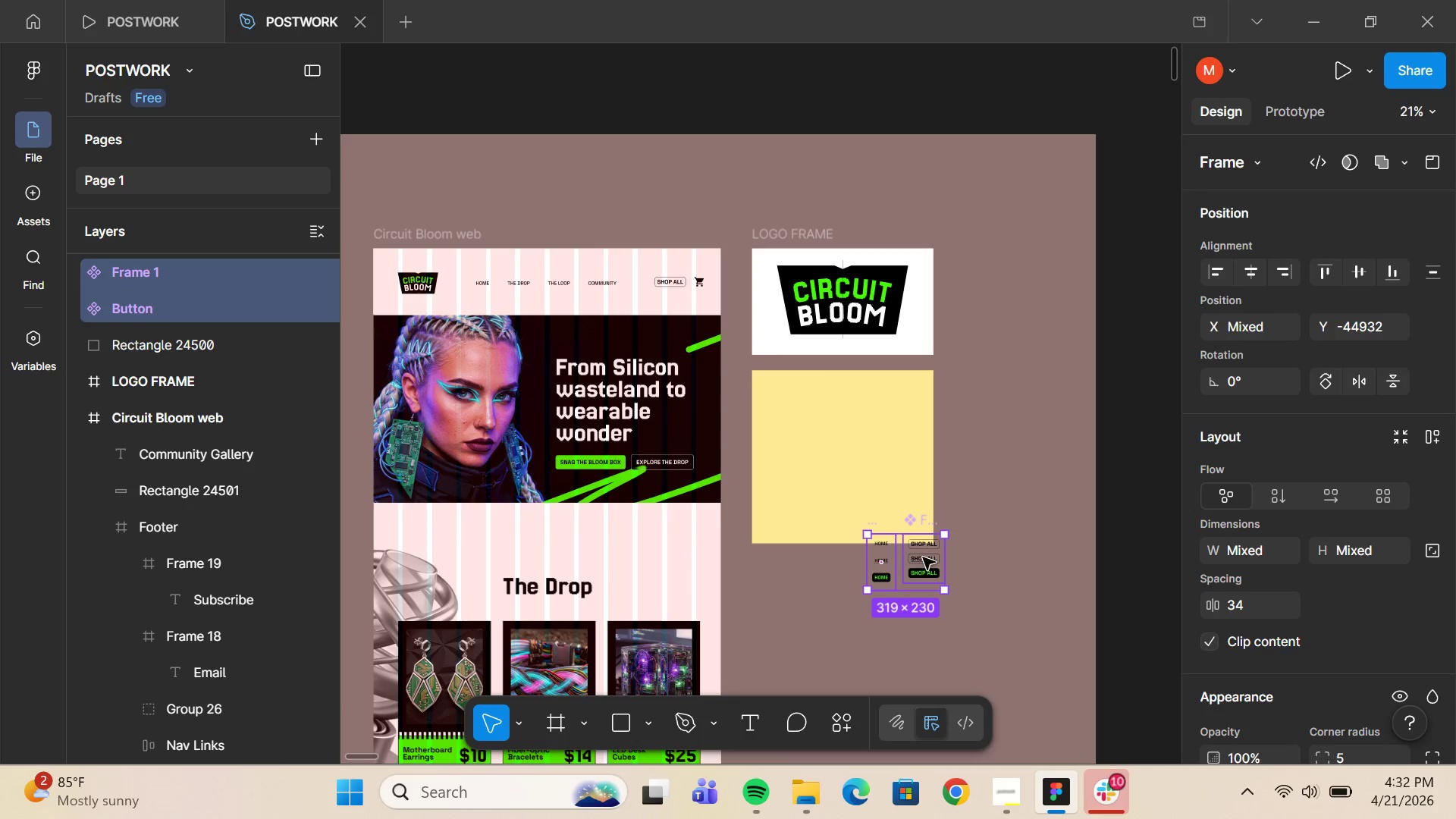 
left_click_drag(start_coordinate=[923, 557], to_coordinate=[830, 425])
 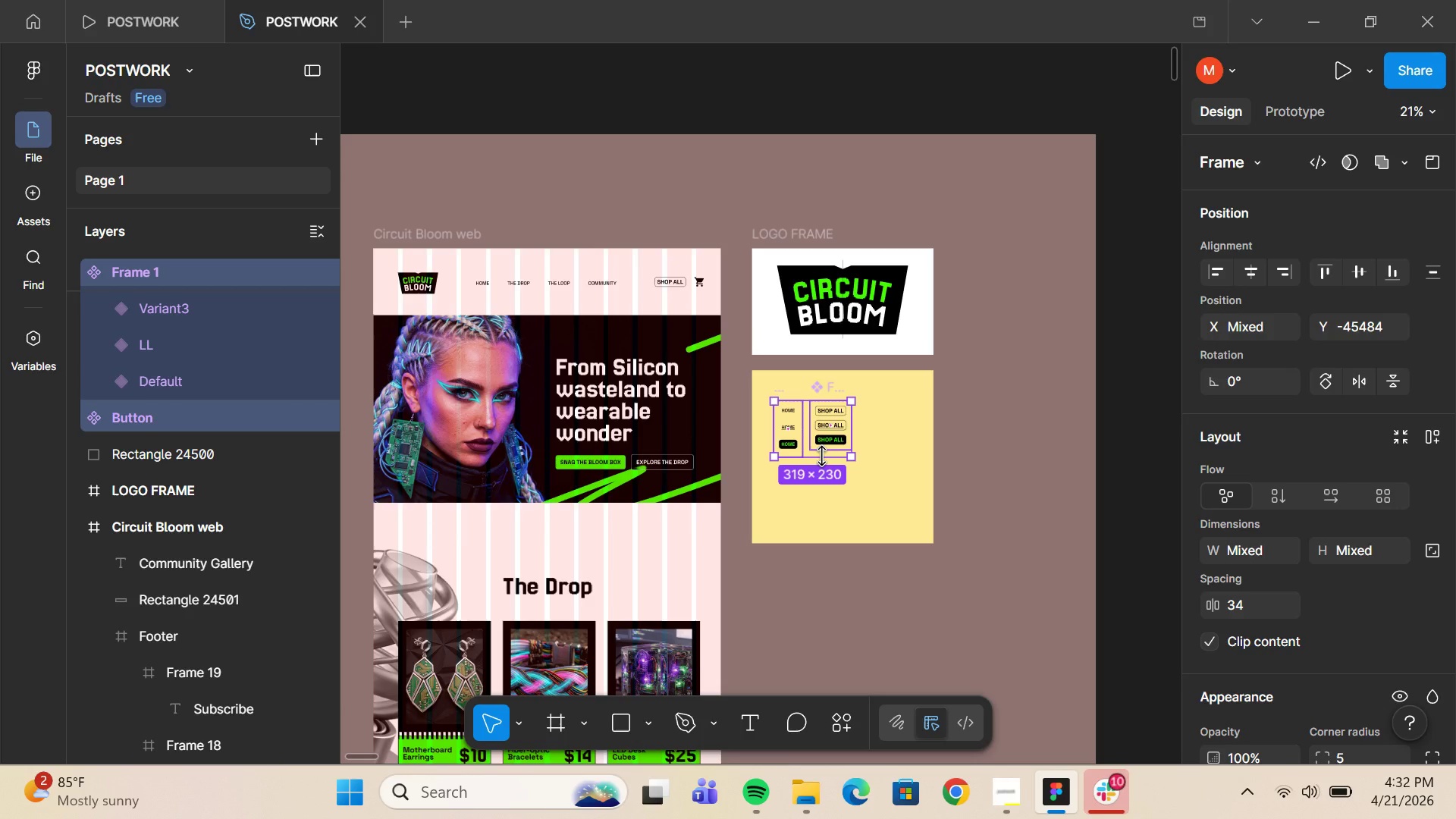 
wait(18.2)
 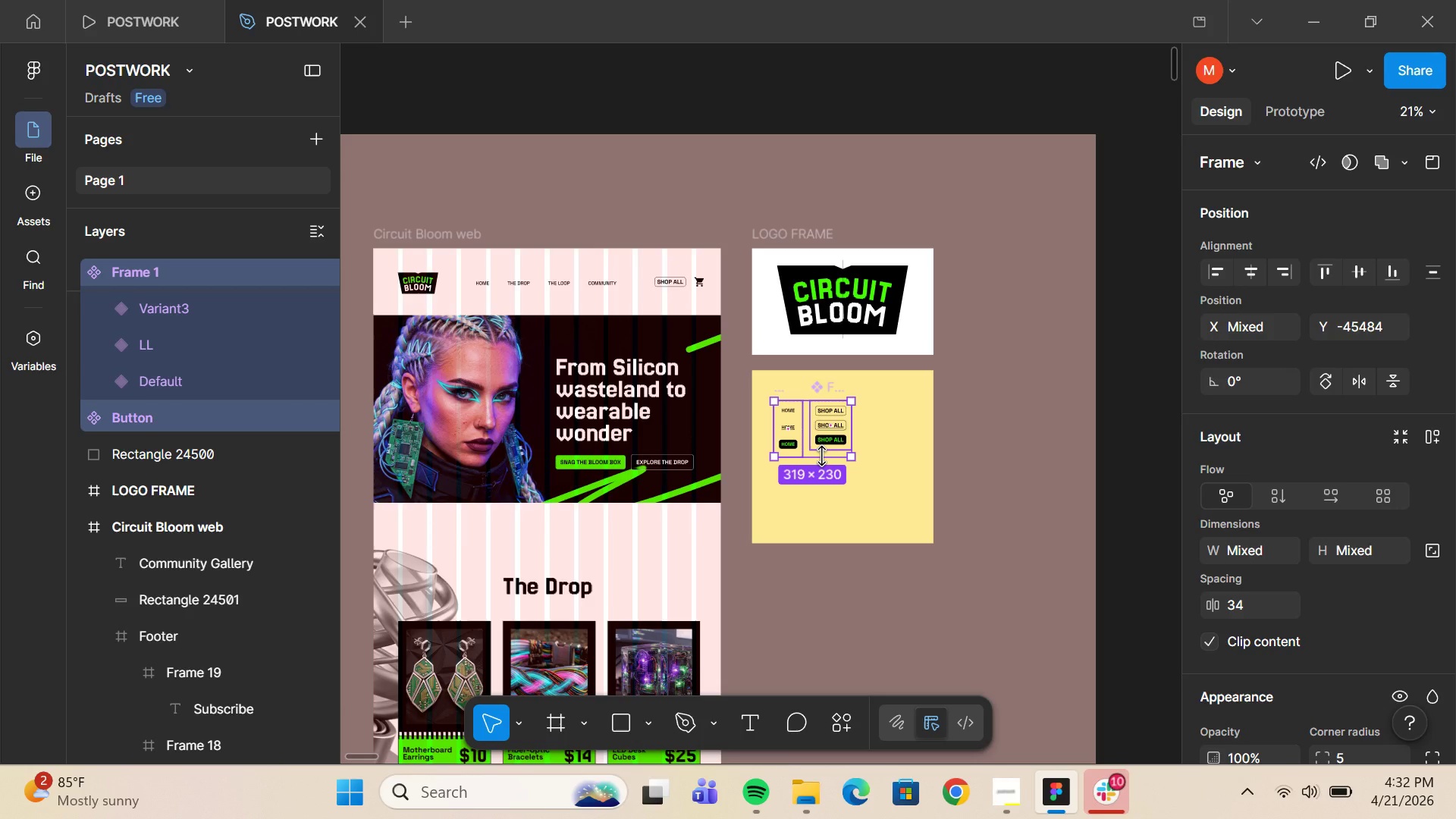 
left_click_drag(start_coordinate=[822, 438], to_coordinate=[817, 426])
 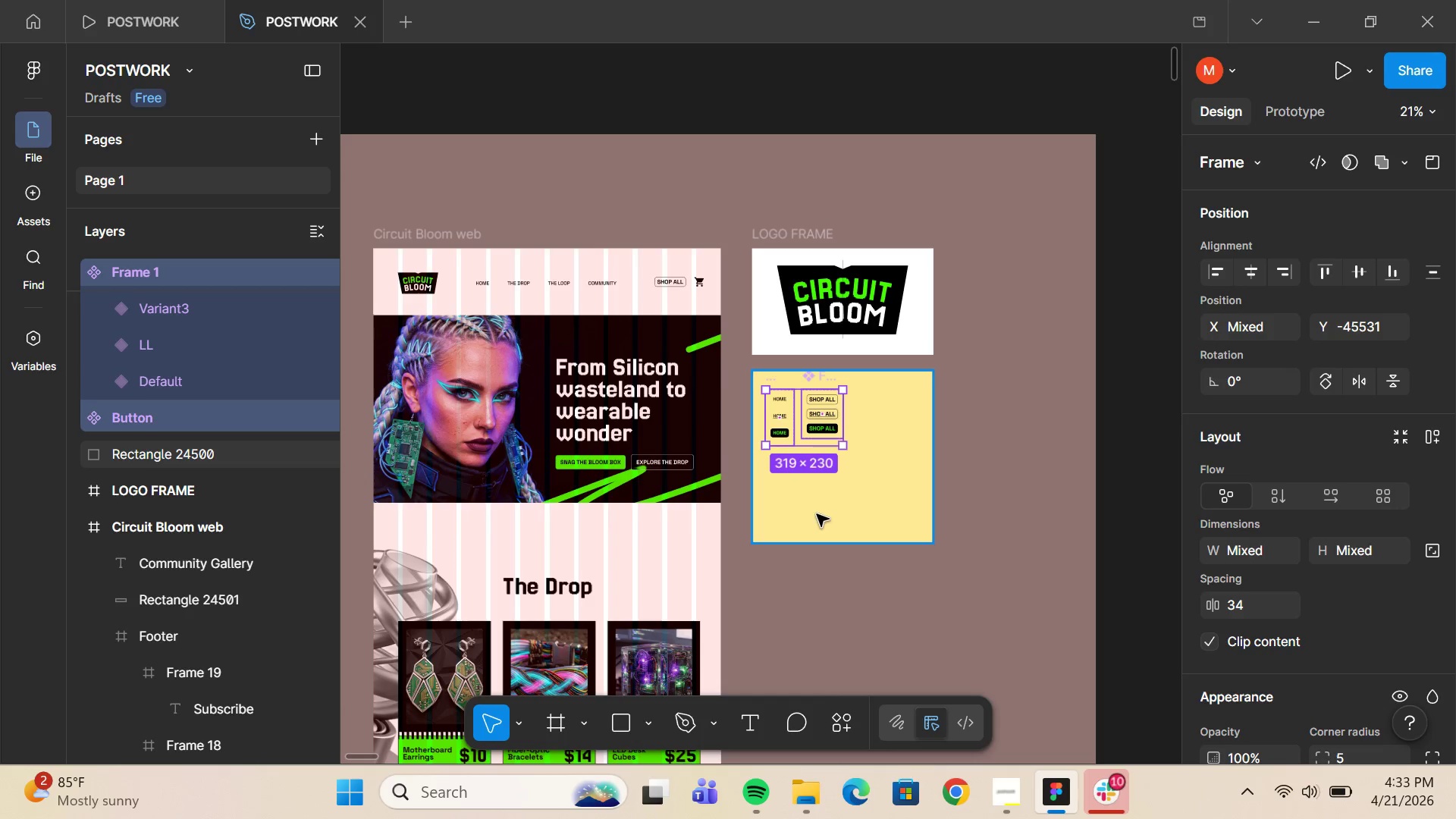 
left_click([817, 516])
 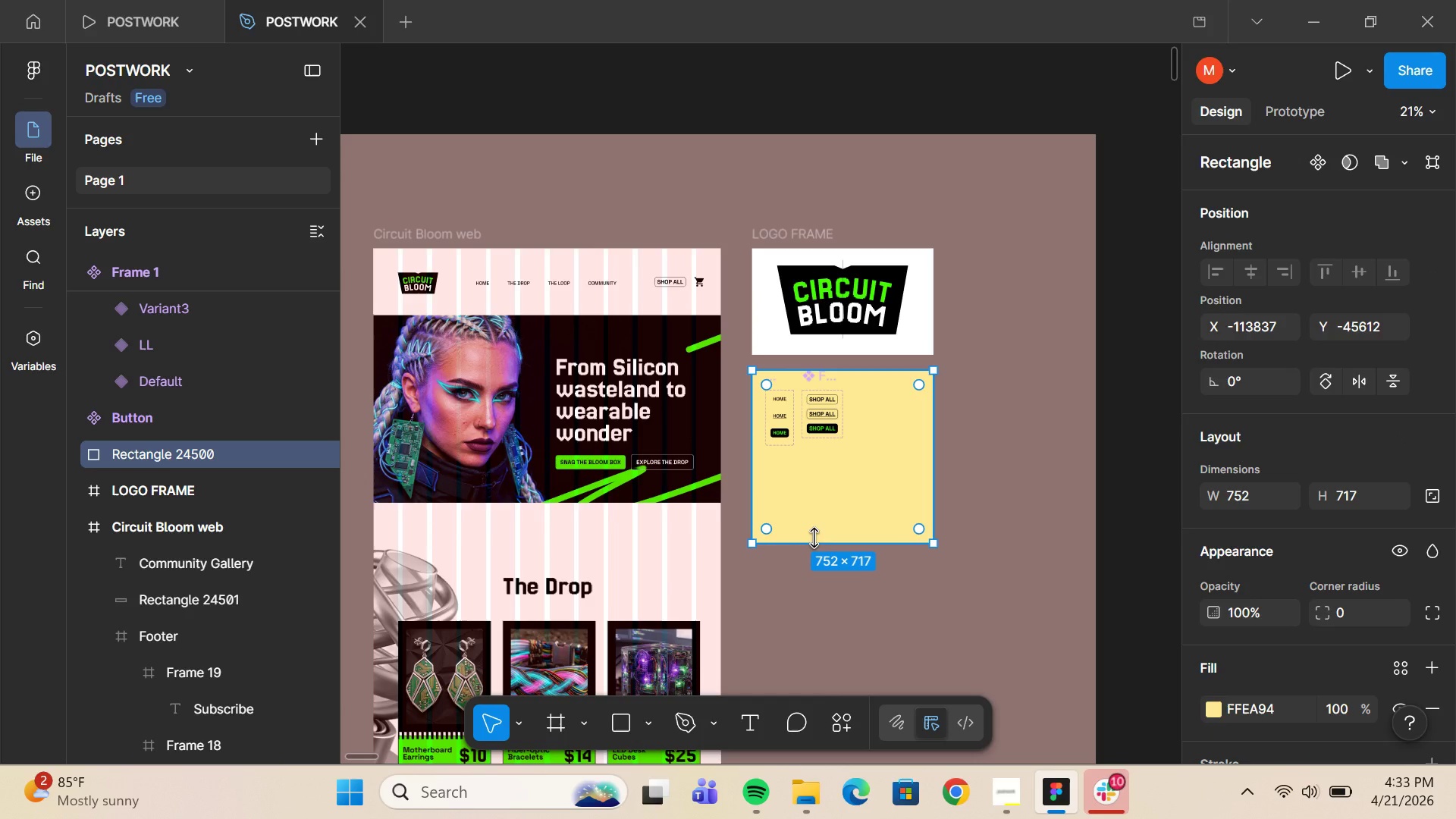 
scroll: coordinate [300, 645], scroll_direction: down, amount: 40.0
 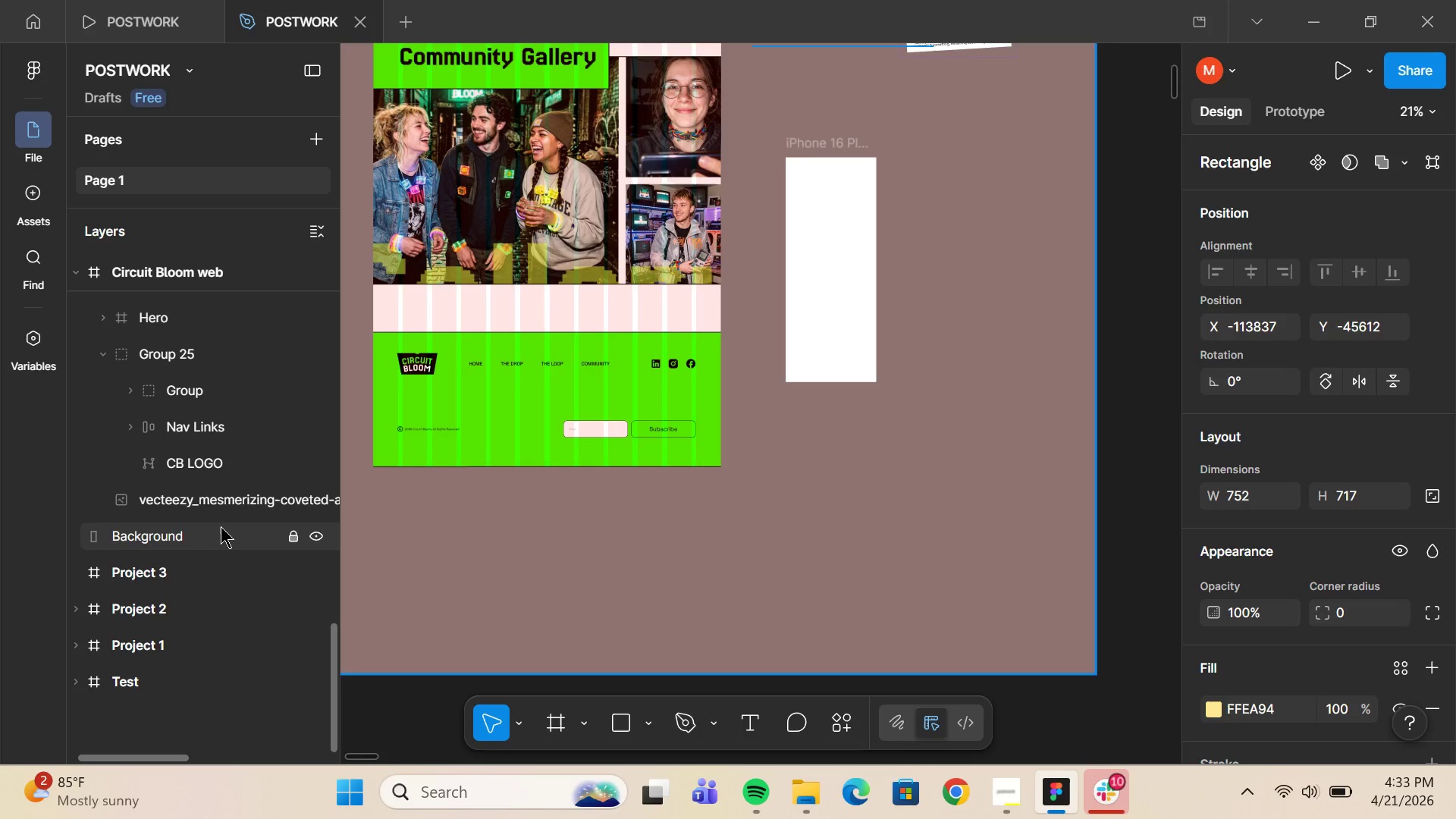 
left_click([221, 526])
 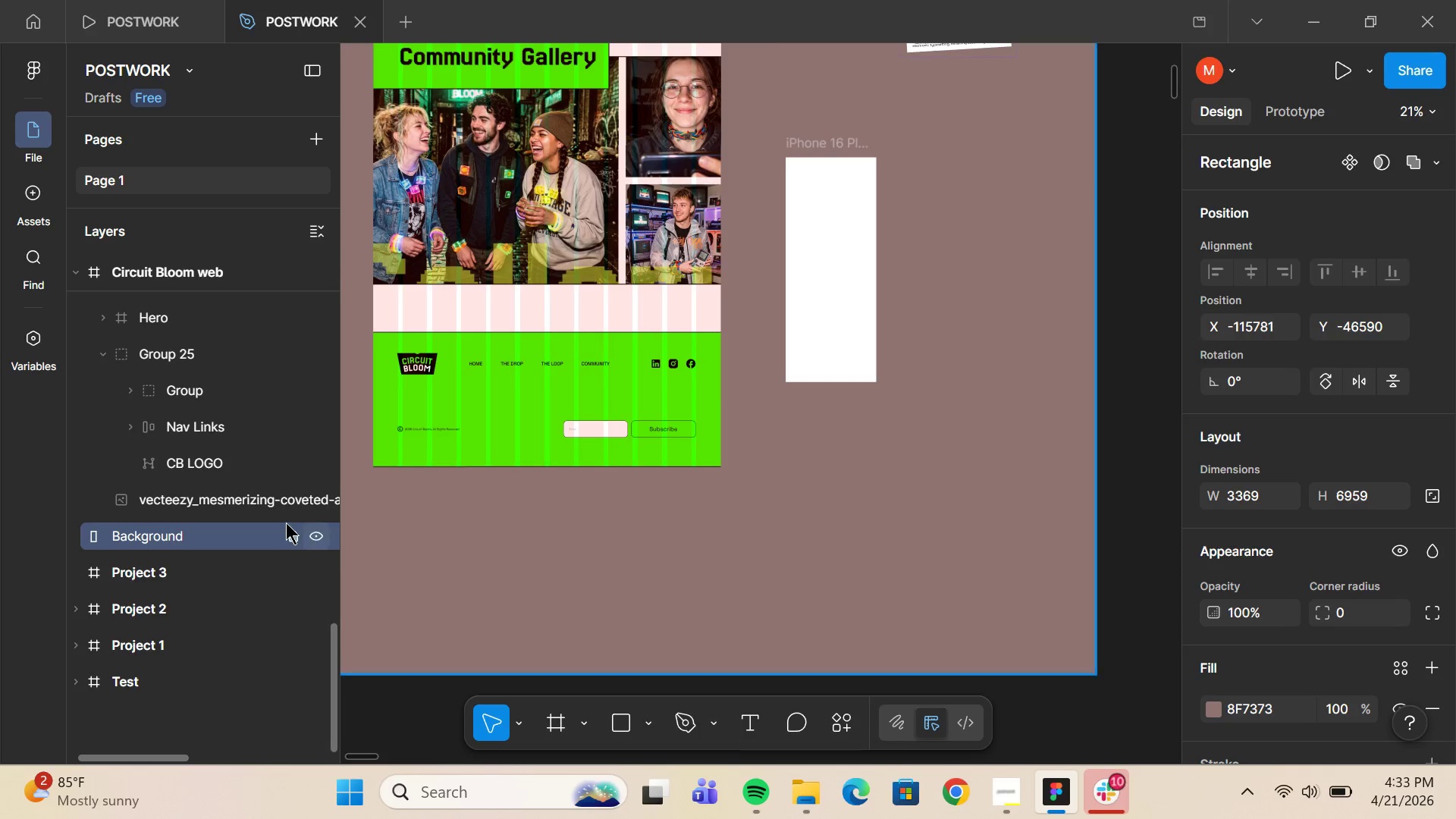 
left_click([290, 538])
 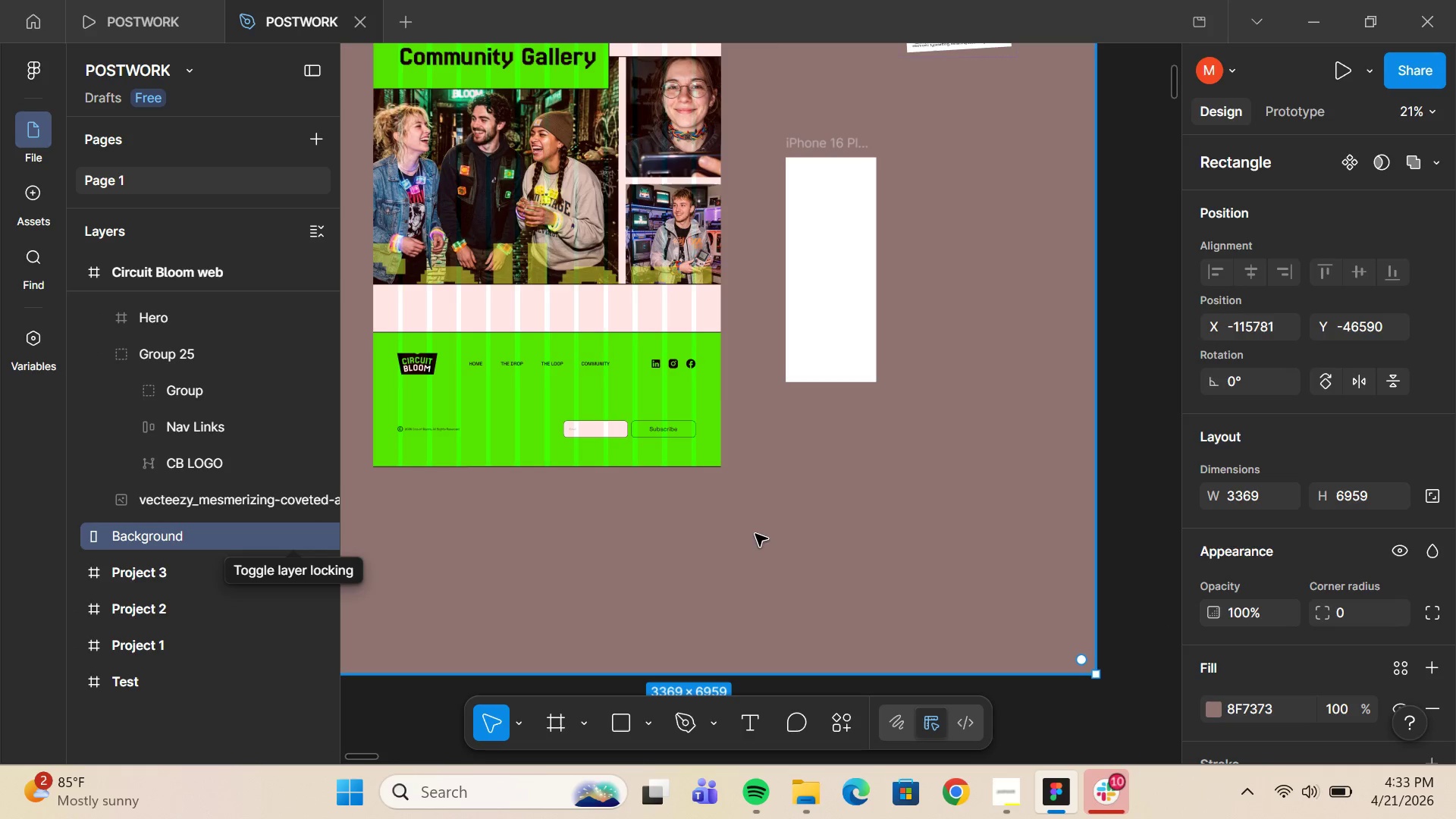 
hold_key(key=ControlLeft, duration=1.12)
scroll: coordinate [757, 532], scroll_direction: down, amount: 4.0
 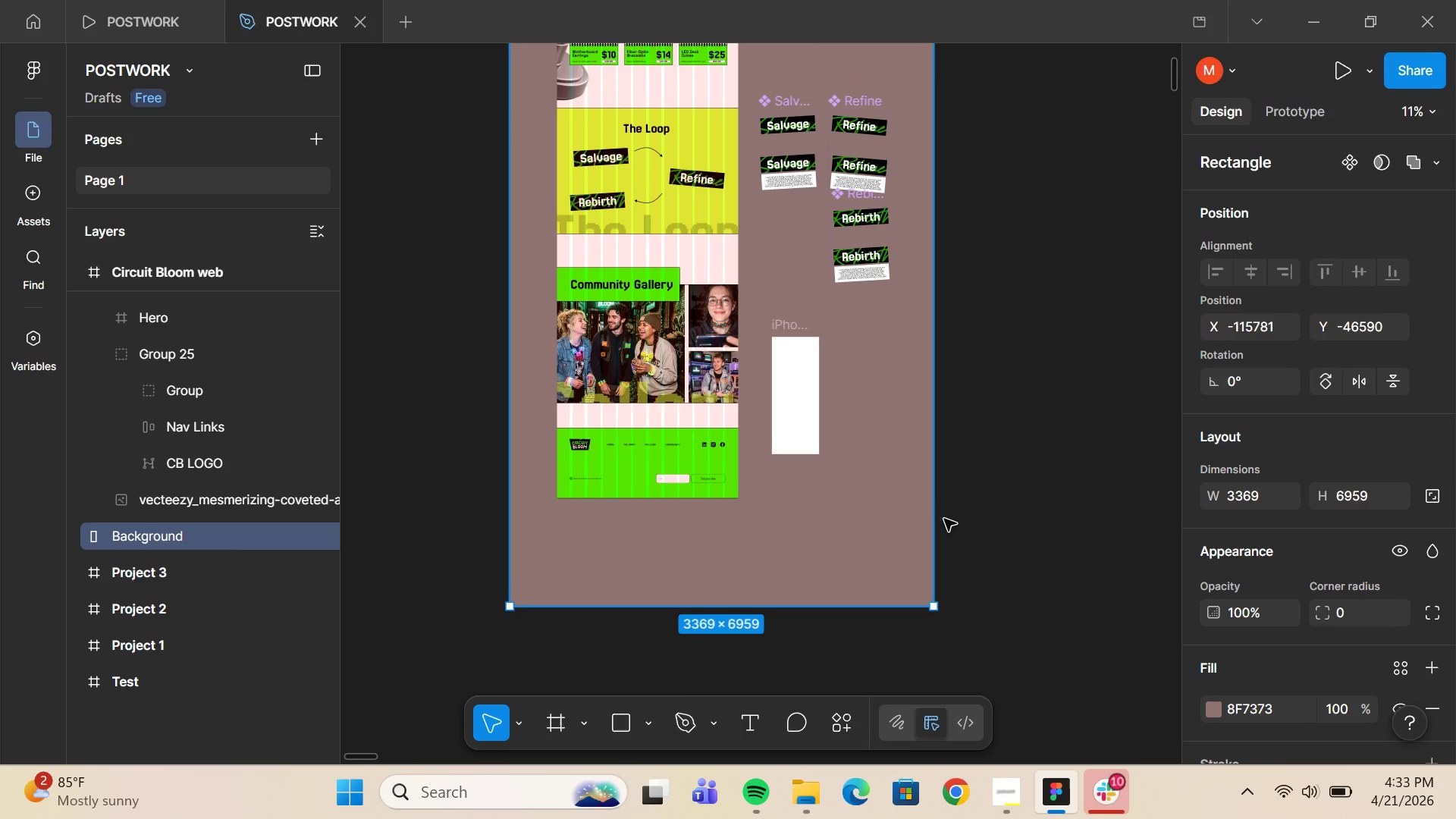 
left_click_drag(start_coordinate=[934, 529], to_coordinate=[1077, 511])
 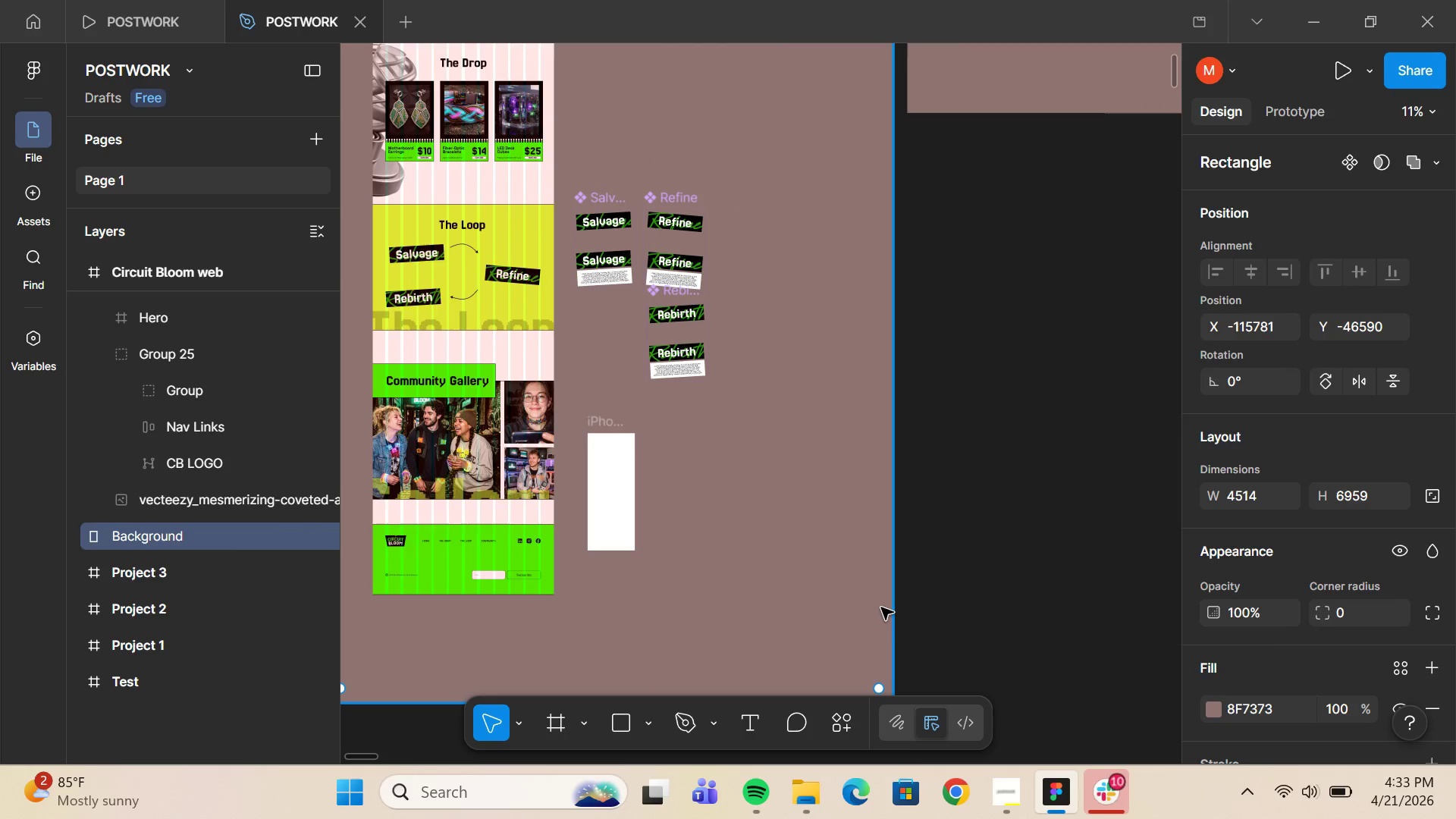 
scroll: coordinate [883, 599], scroll_direction: up, amount: 6.0
 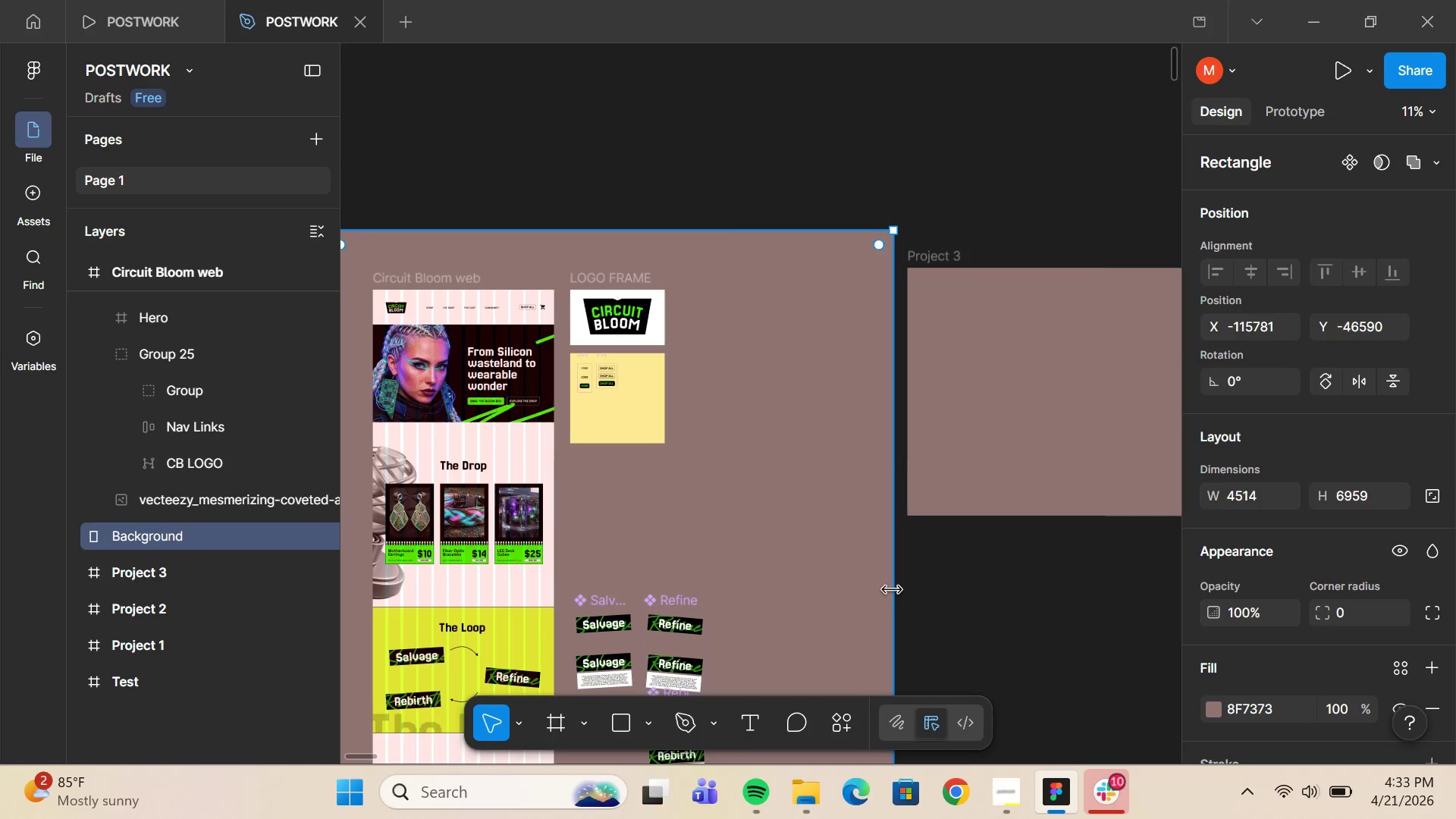 
left_click_drag(start_coordinate=[892, 590], to_coordinate=[902, 590])
 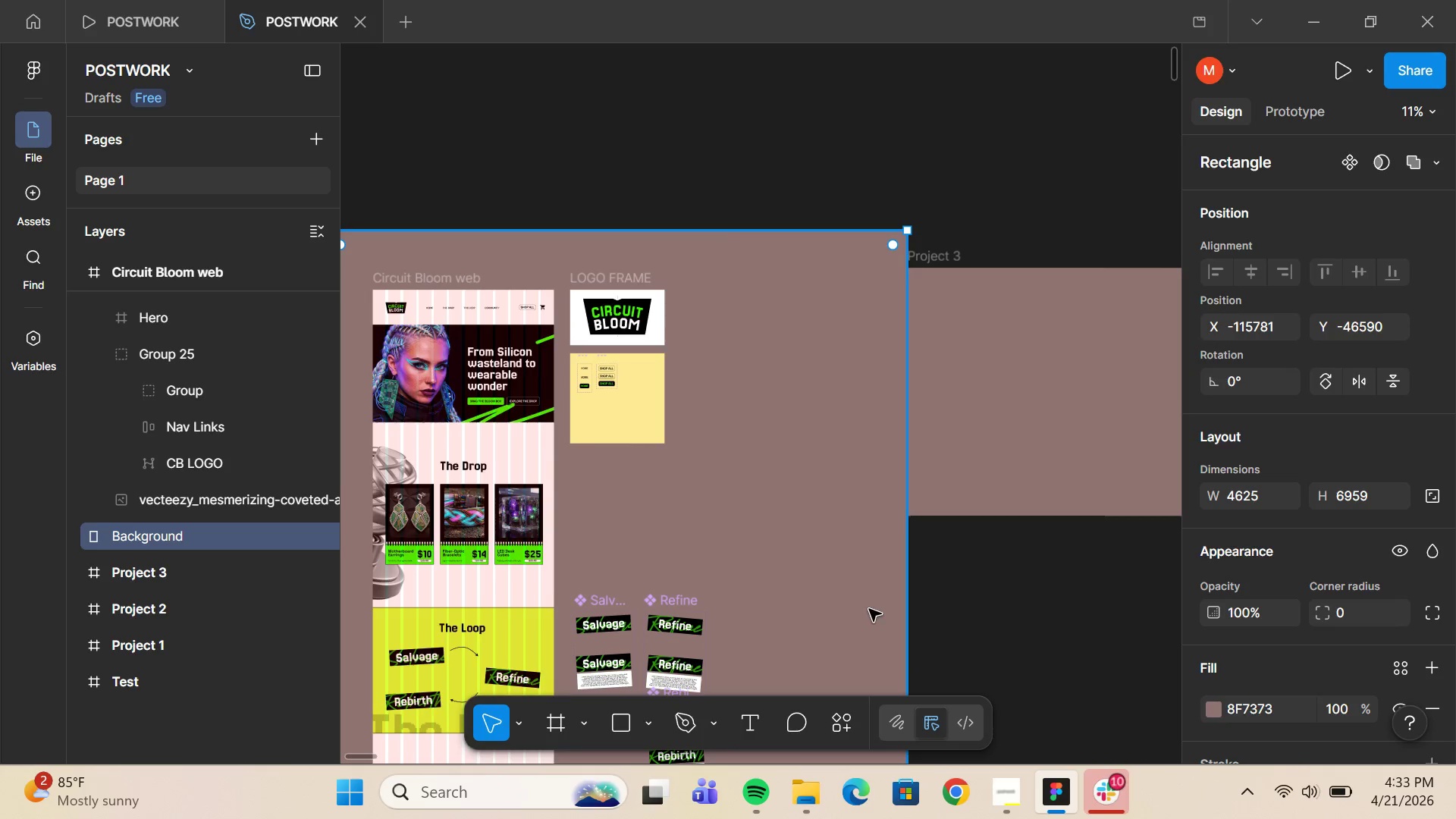 
scroll: coordinate [861, 617], scroll_direction: down, amount: 6.0
 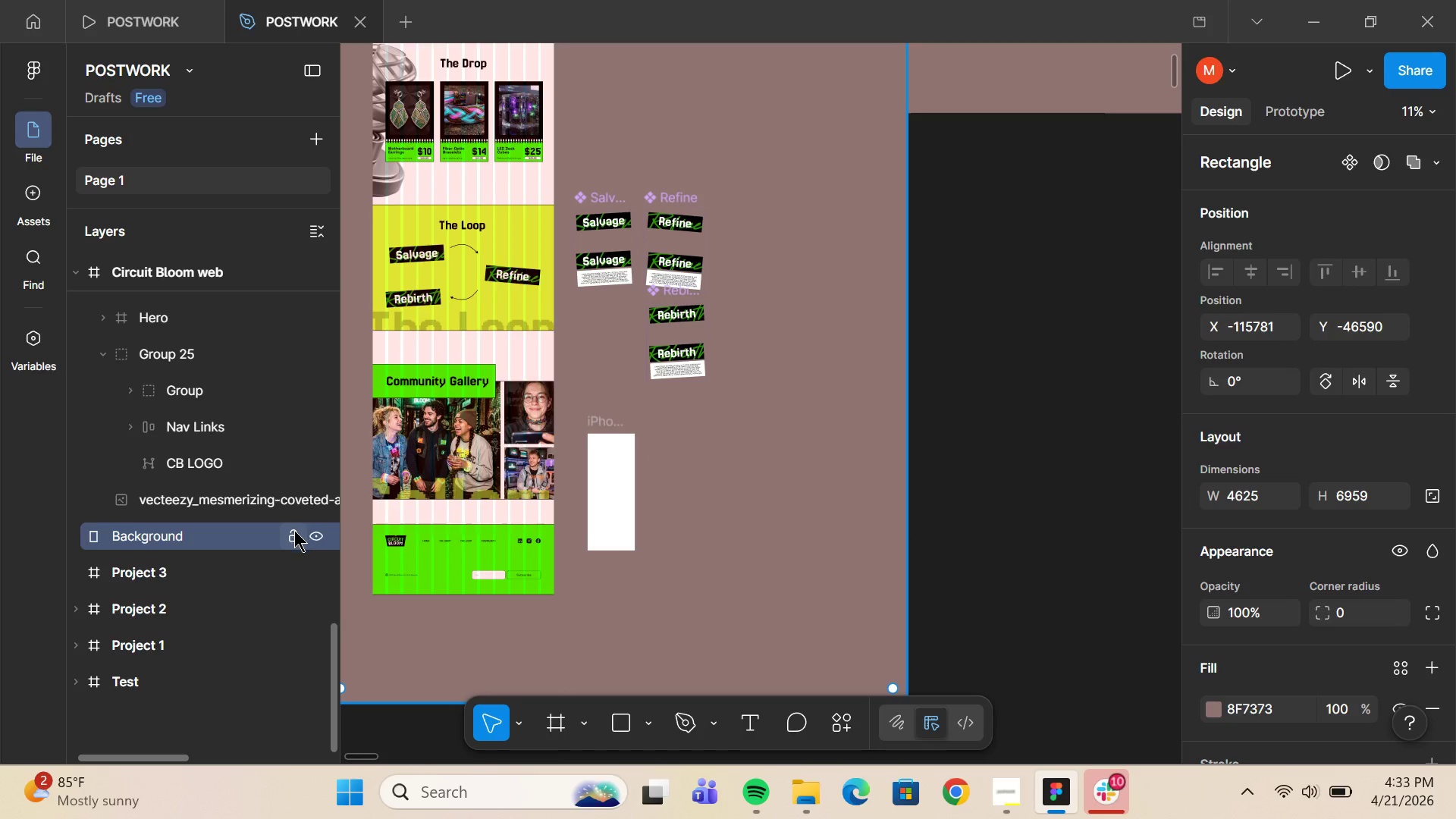 
left_click([294, 532])
 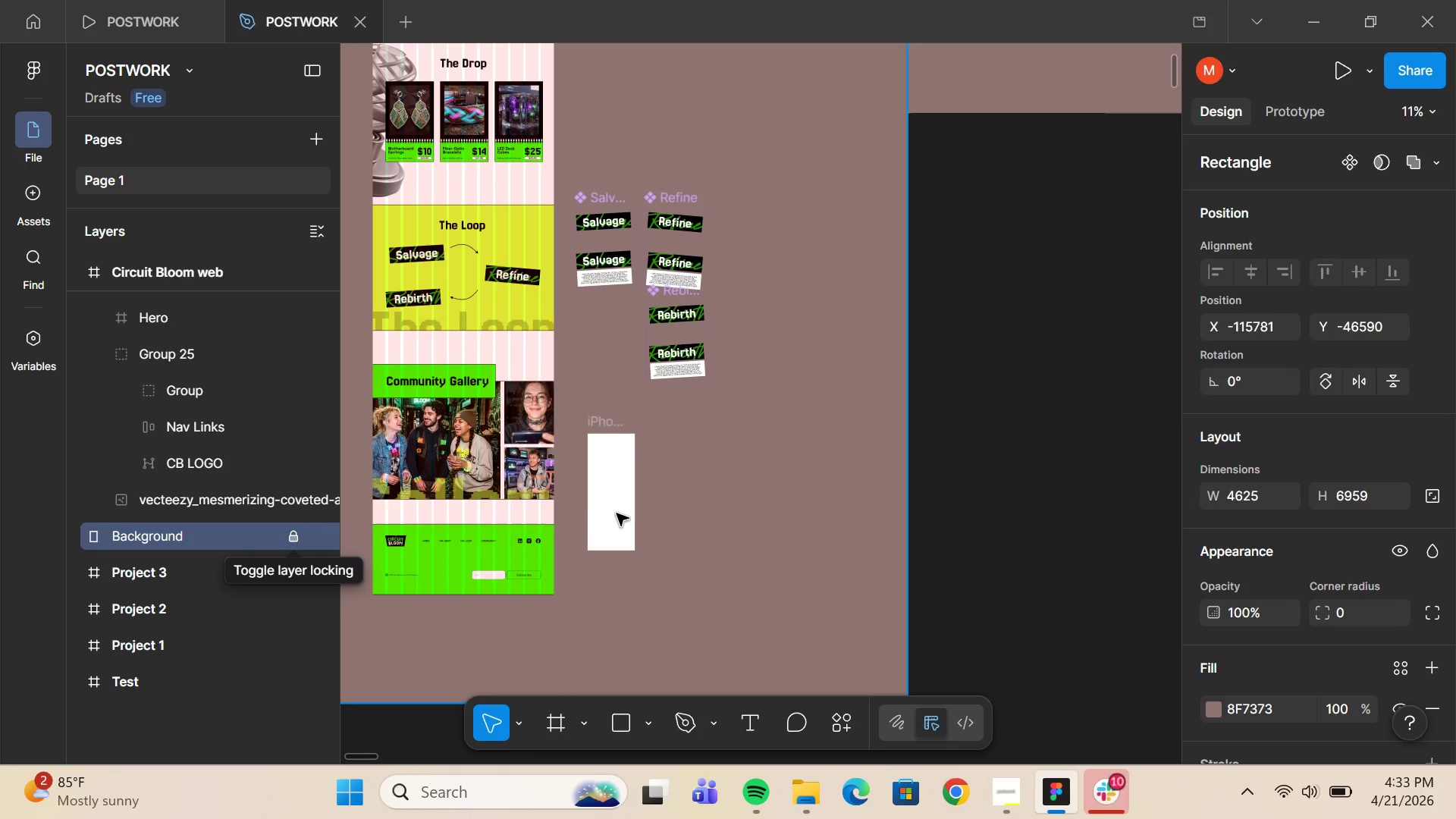 
left_click([626, 513])
 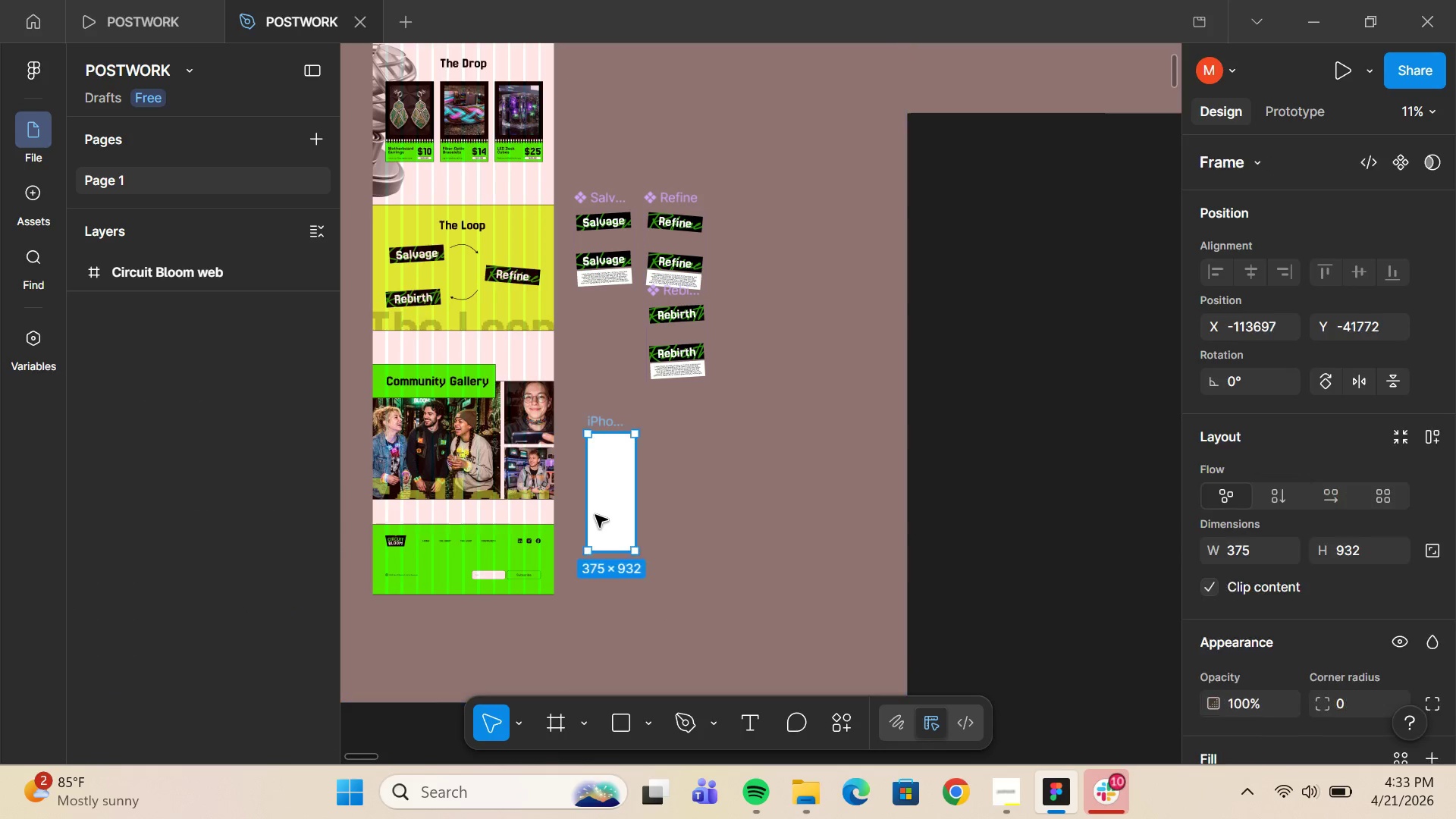 
left_click_drag(start_coordinate=[595, 515], to_coordinate=[730, 193])
 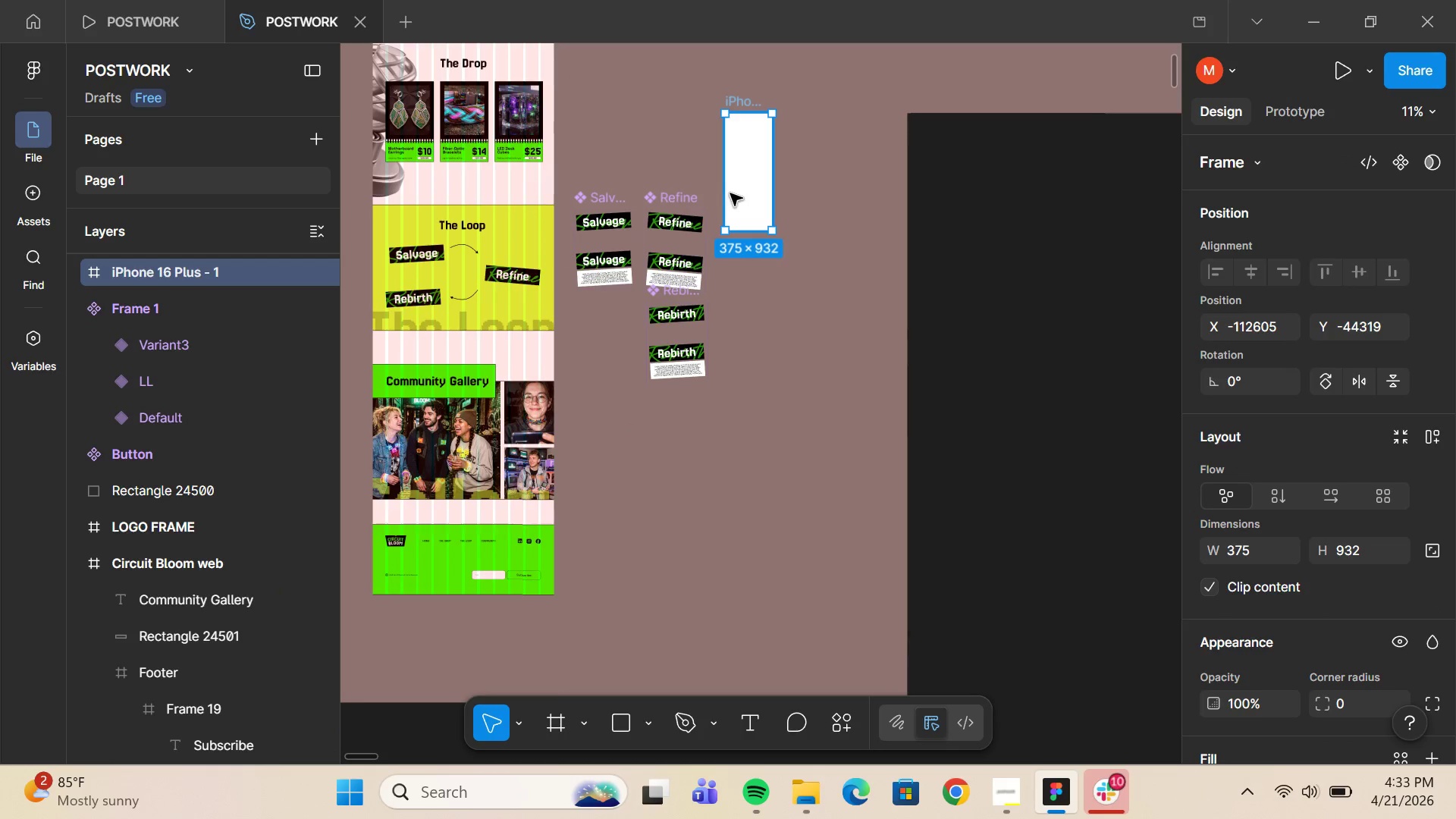 
scroll: coordinate [730, 193], scroll_direction: up, amount: 11.0
 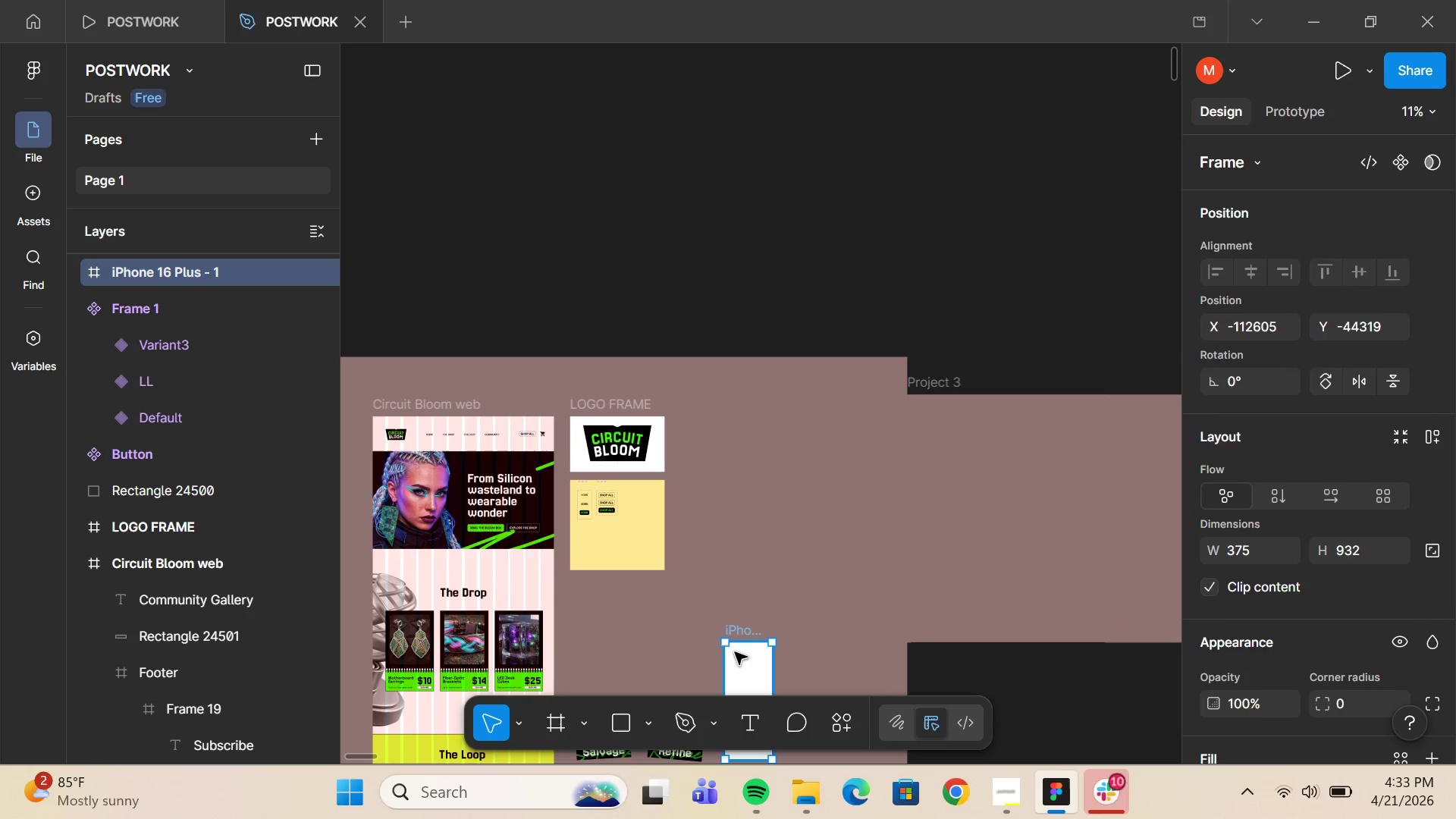 
left_click_drag(start_coordinate=[736, 654], to_coordinate=[723, 427])
 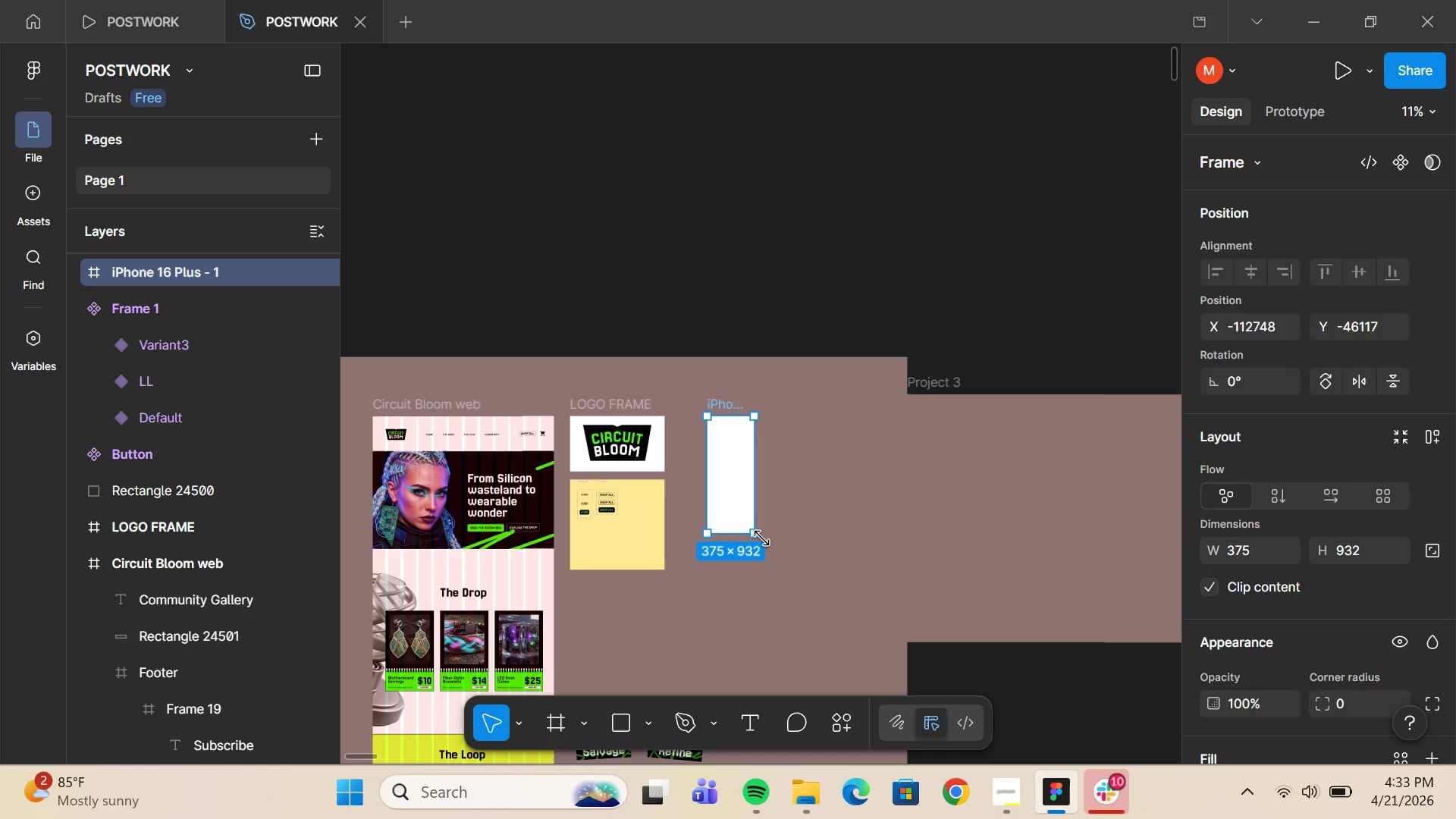 
left_click_drag(start_coordinate=[760, 536], to_coordinate=[772, 565])
 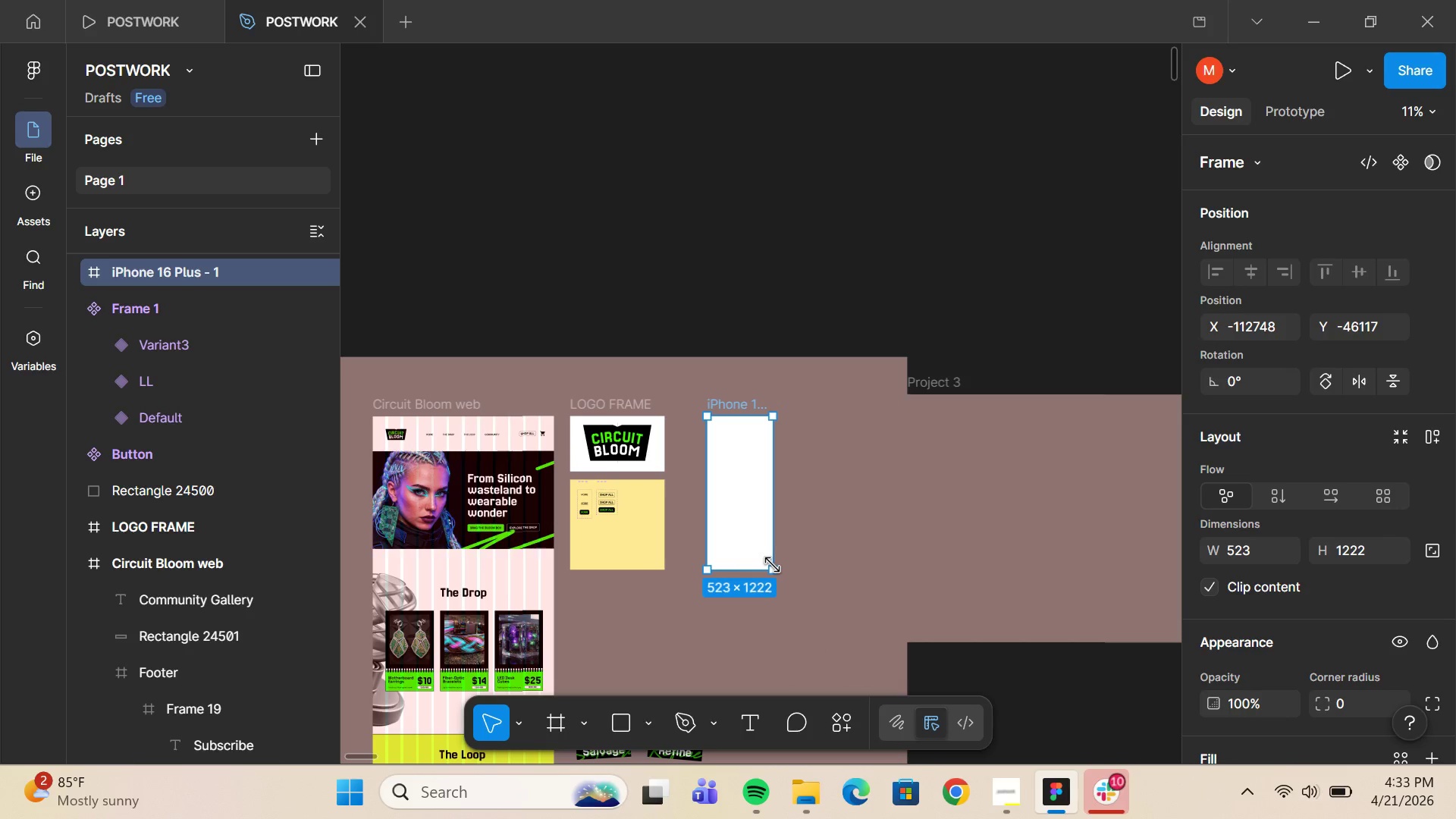 
key(Control+Z)
 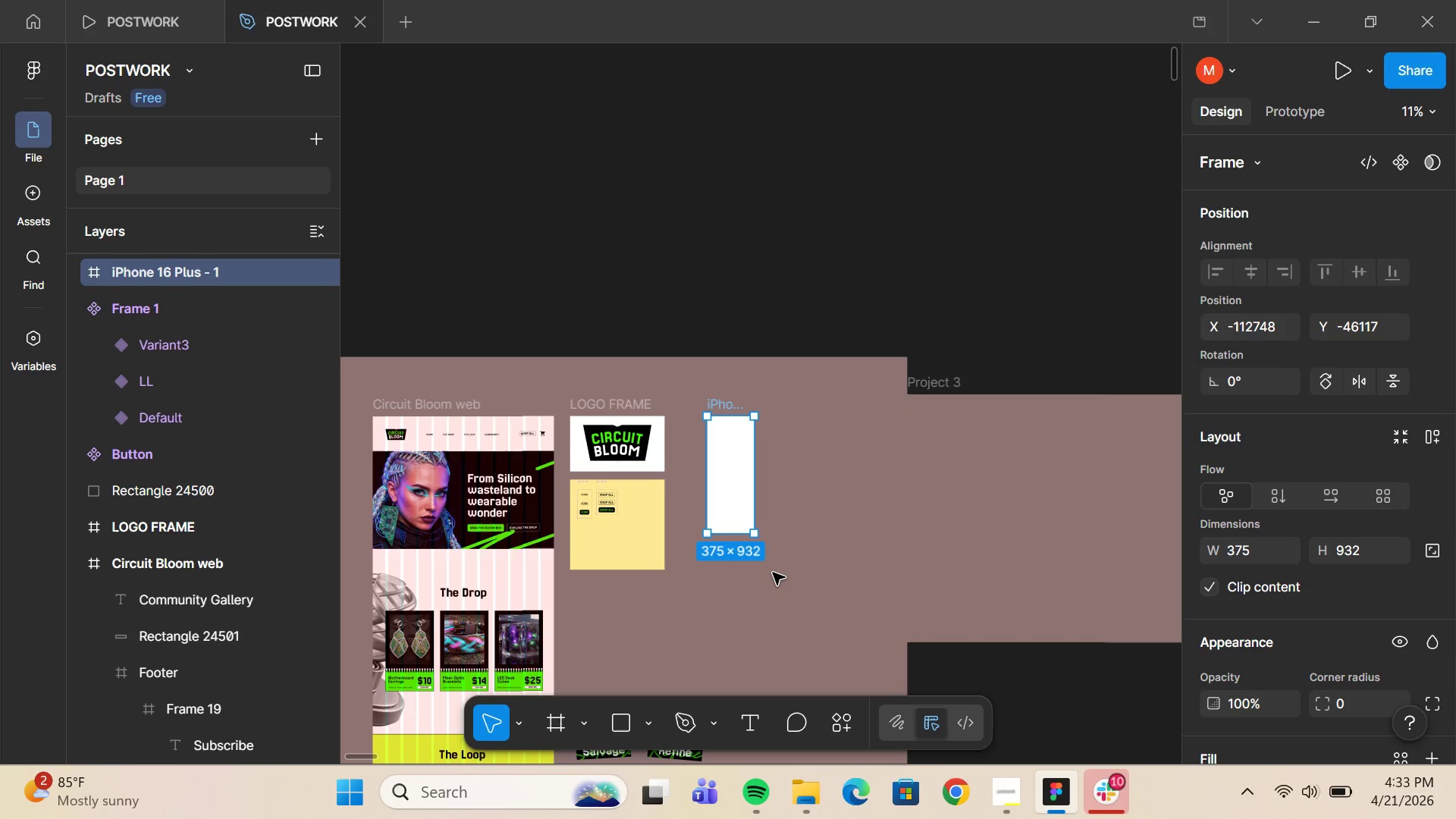 
key(Control+Z)
 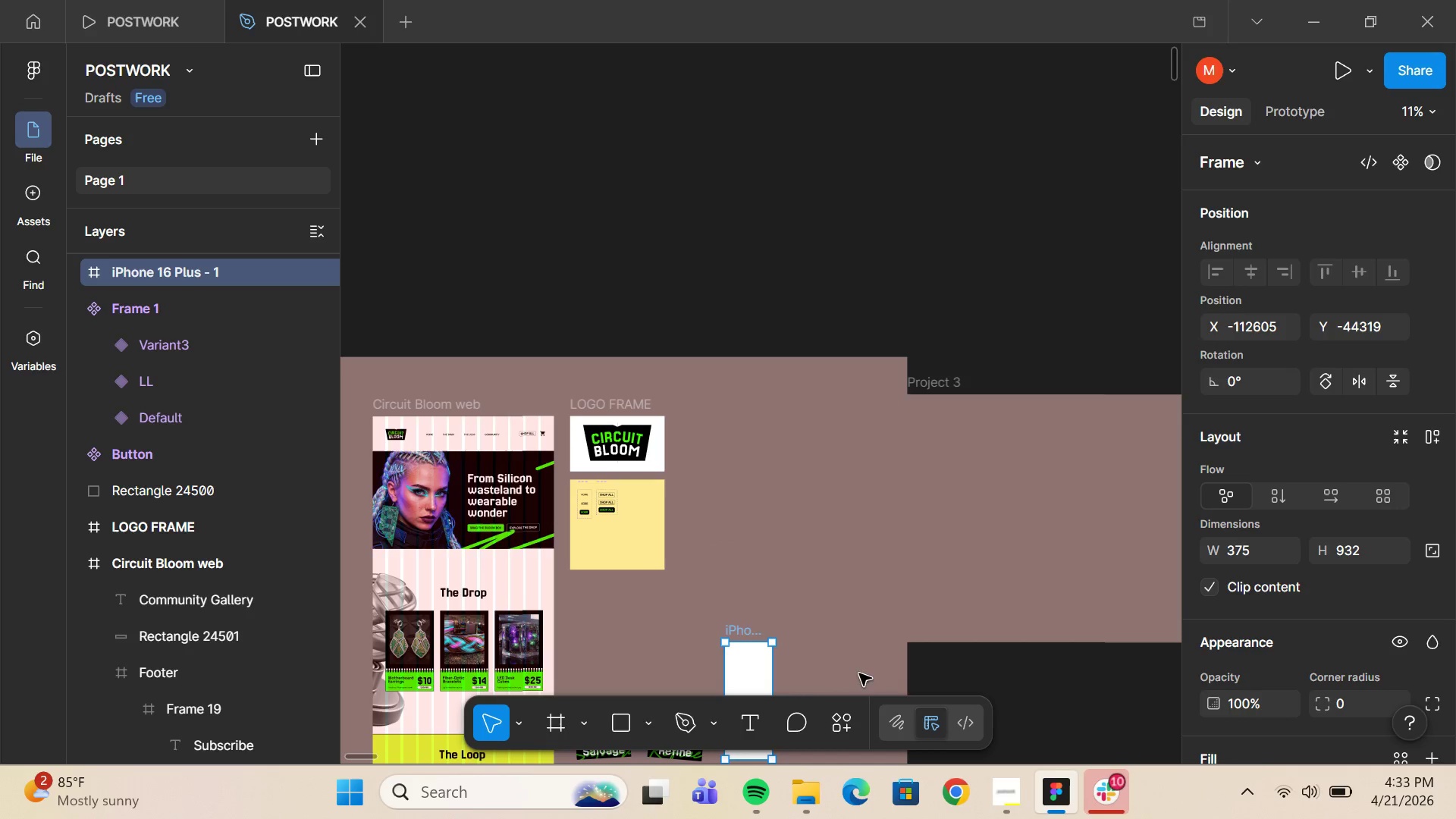 
left_click_drag(start_coordinate=[751, 674], to_coordinate=[712, 447])
 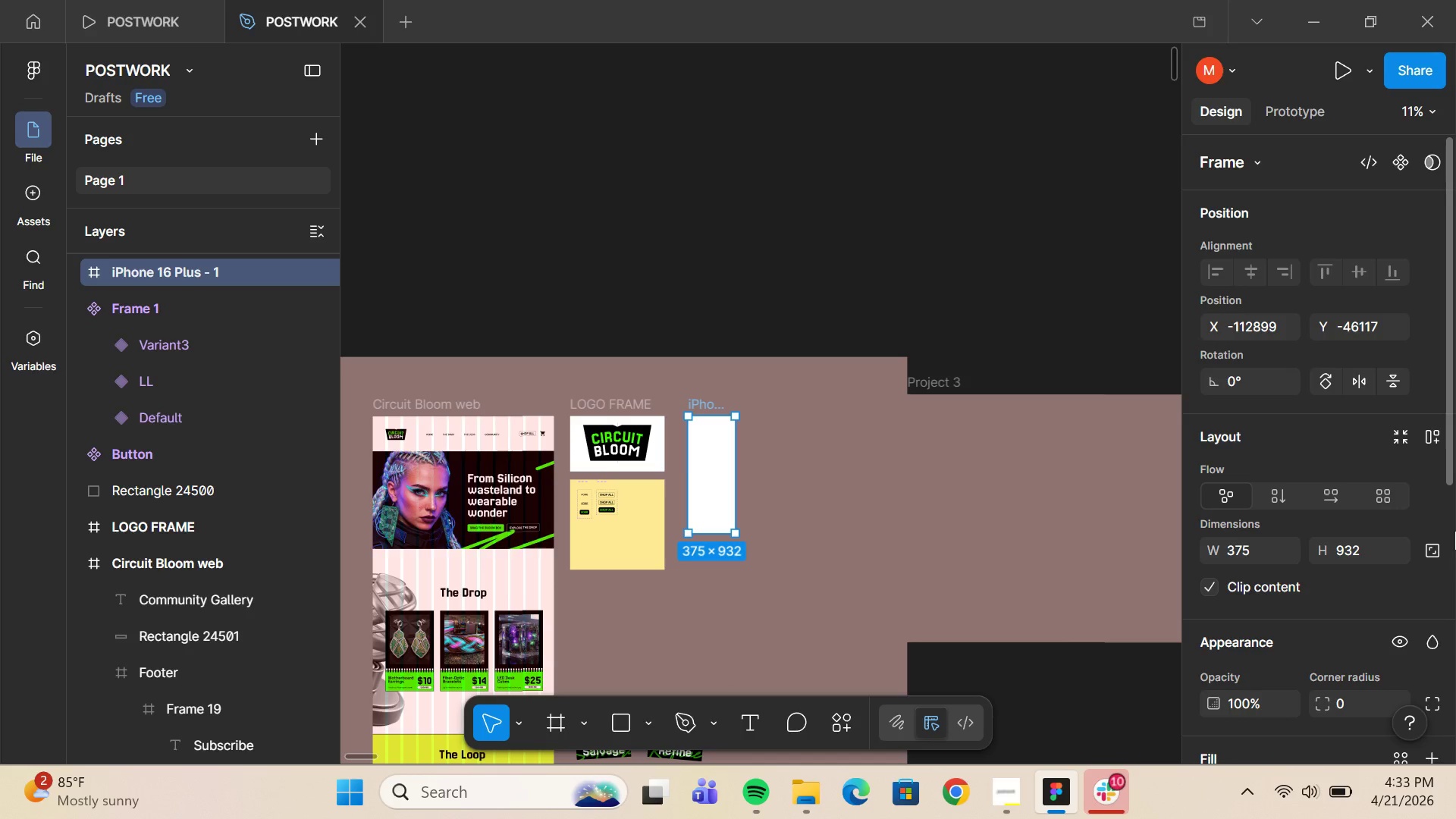 
left_click([1436, 560])
 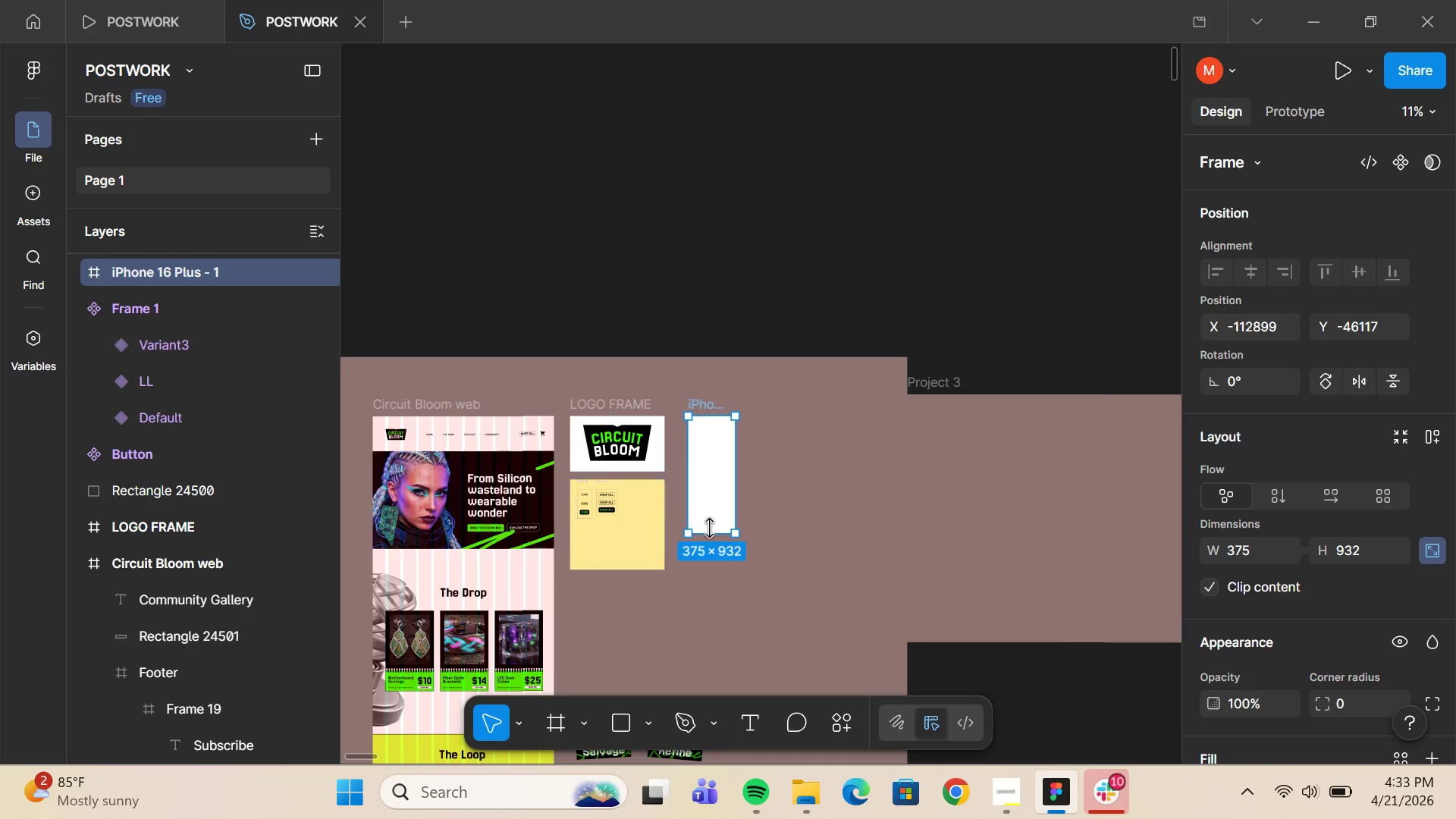 
left_click_drag(start_coordinate=[718, 535], to_coordinate=[714, 677])
 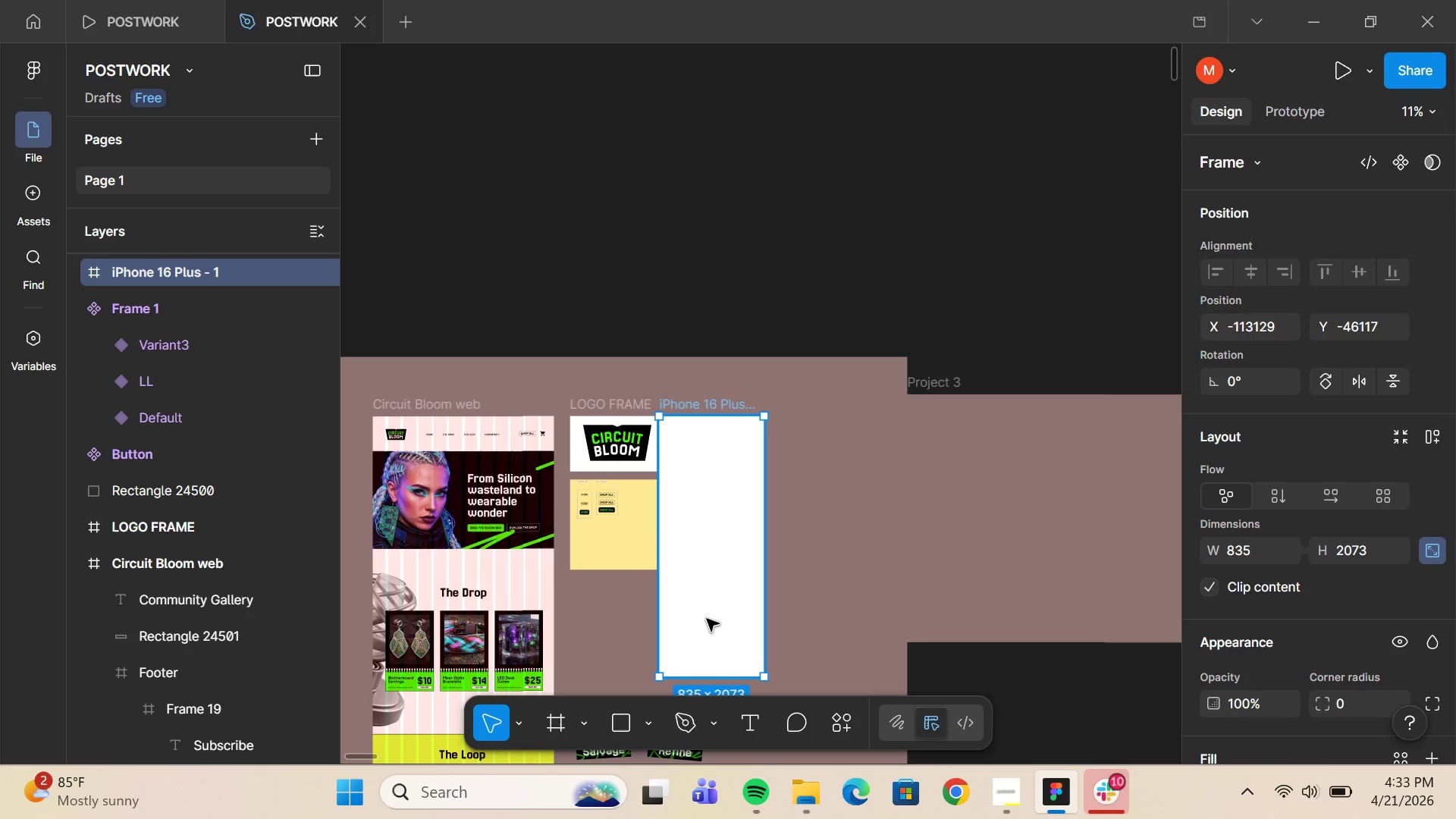 
left_click_drag(start_coordinate=[707, 619], to_coordinate=[732, 620])
 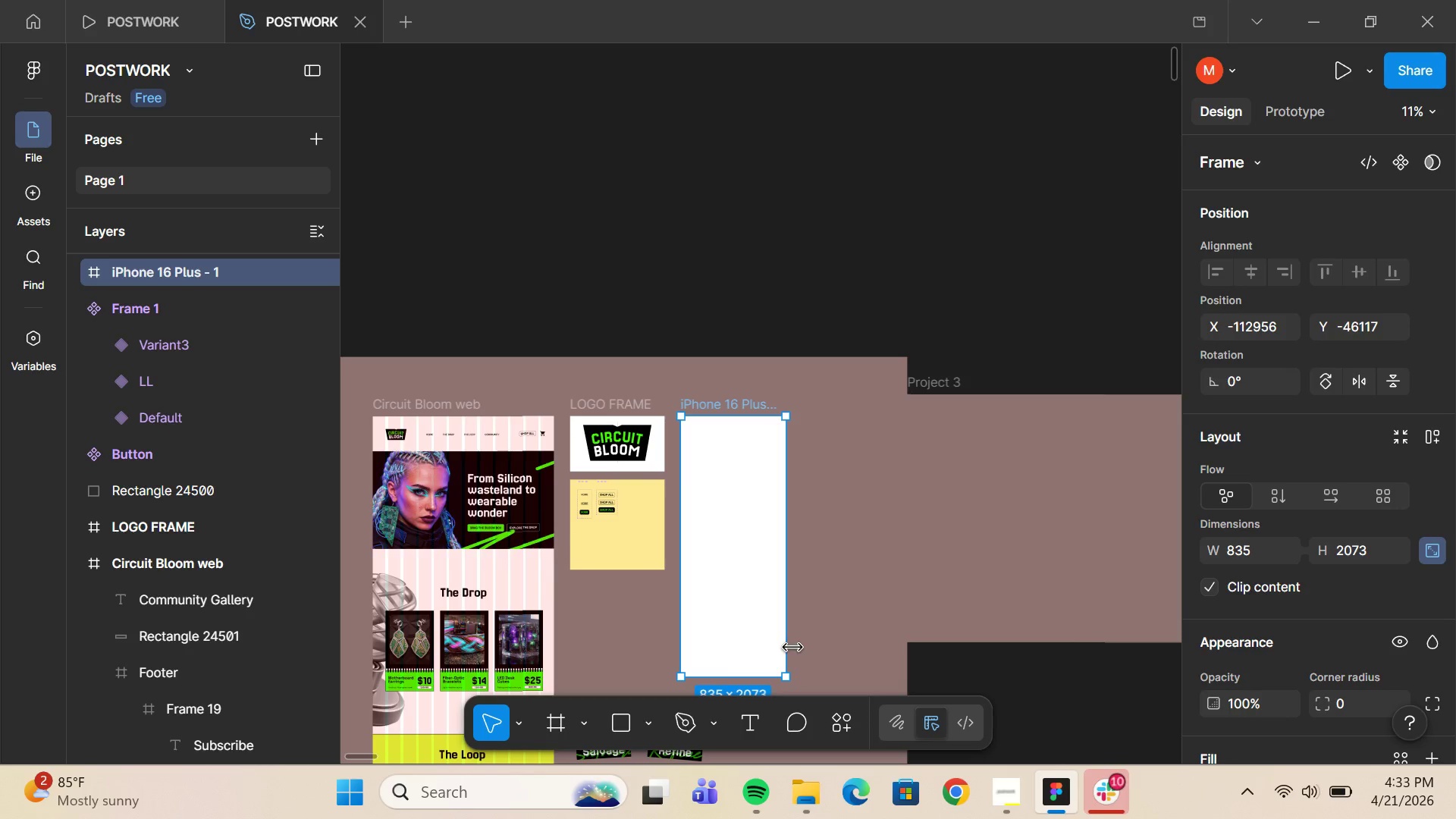 
left_click_drag(start_coordinate=[792, 648], to_coordinate=[858, 648])
 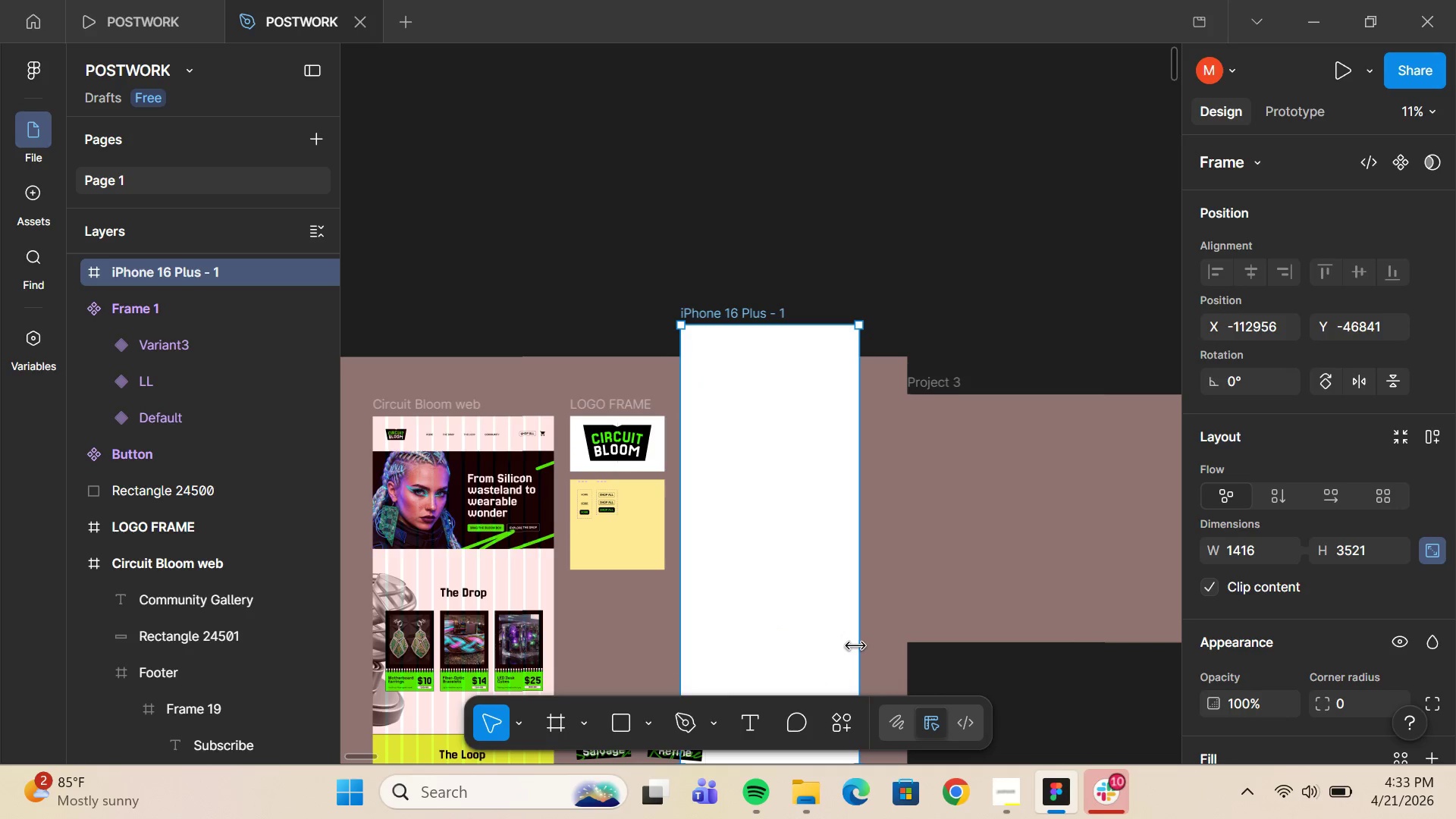 
scroll: coordinate [855, 646], scroll_direction: down, amount: 2.0
 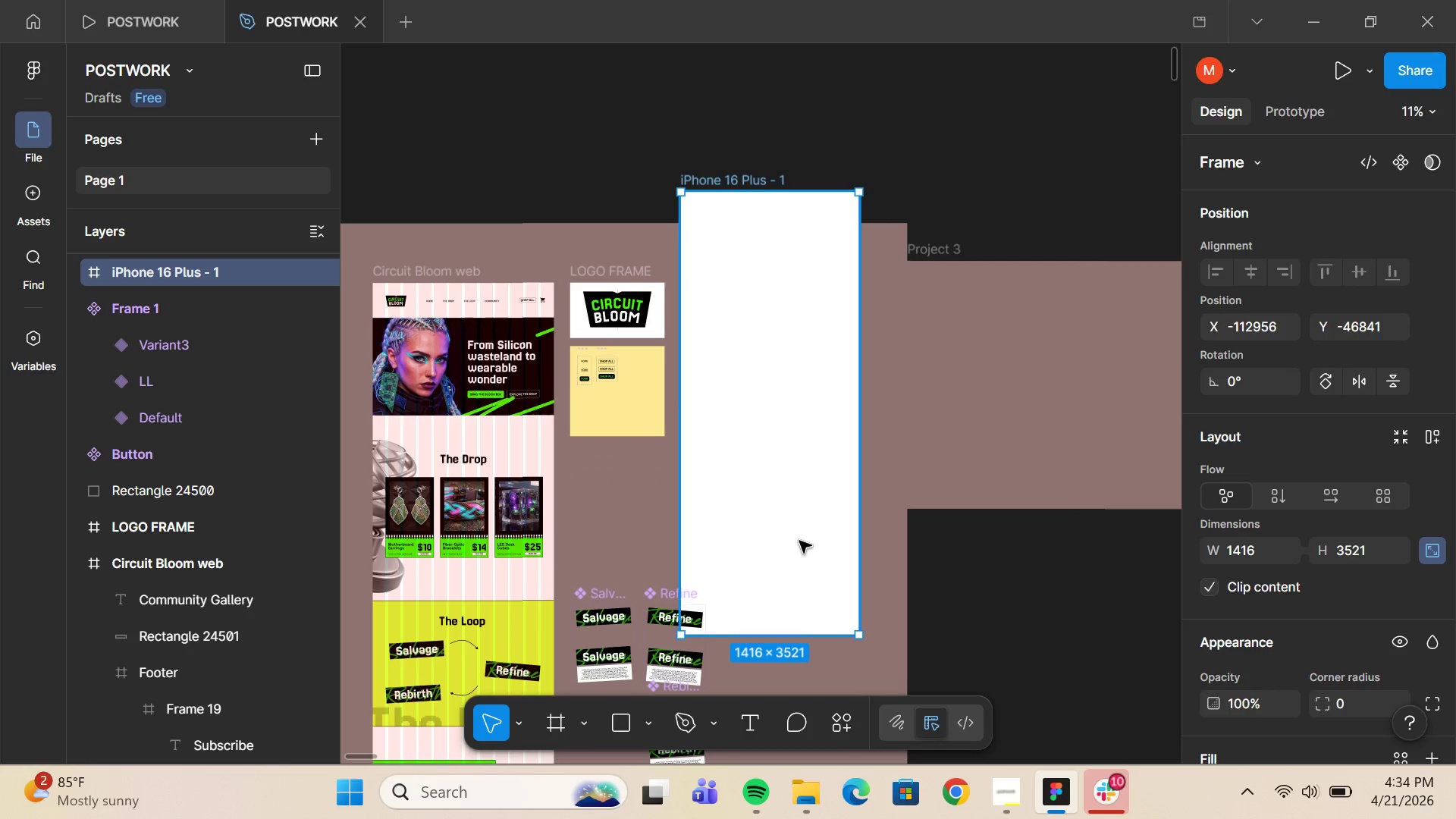 
left_click_drag(start_coordinate=[799, 538], to_coordinate=[830, 624])
 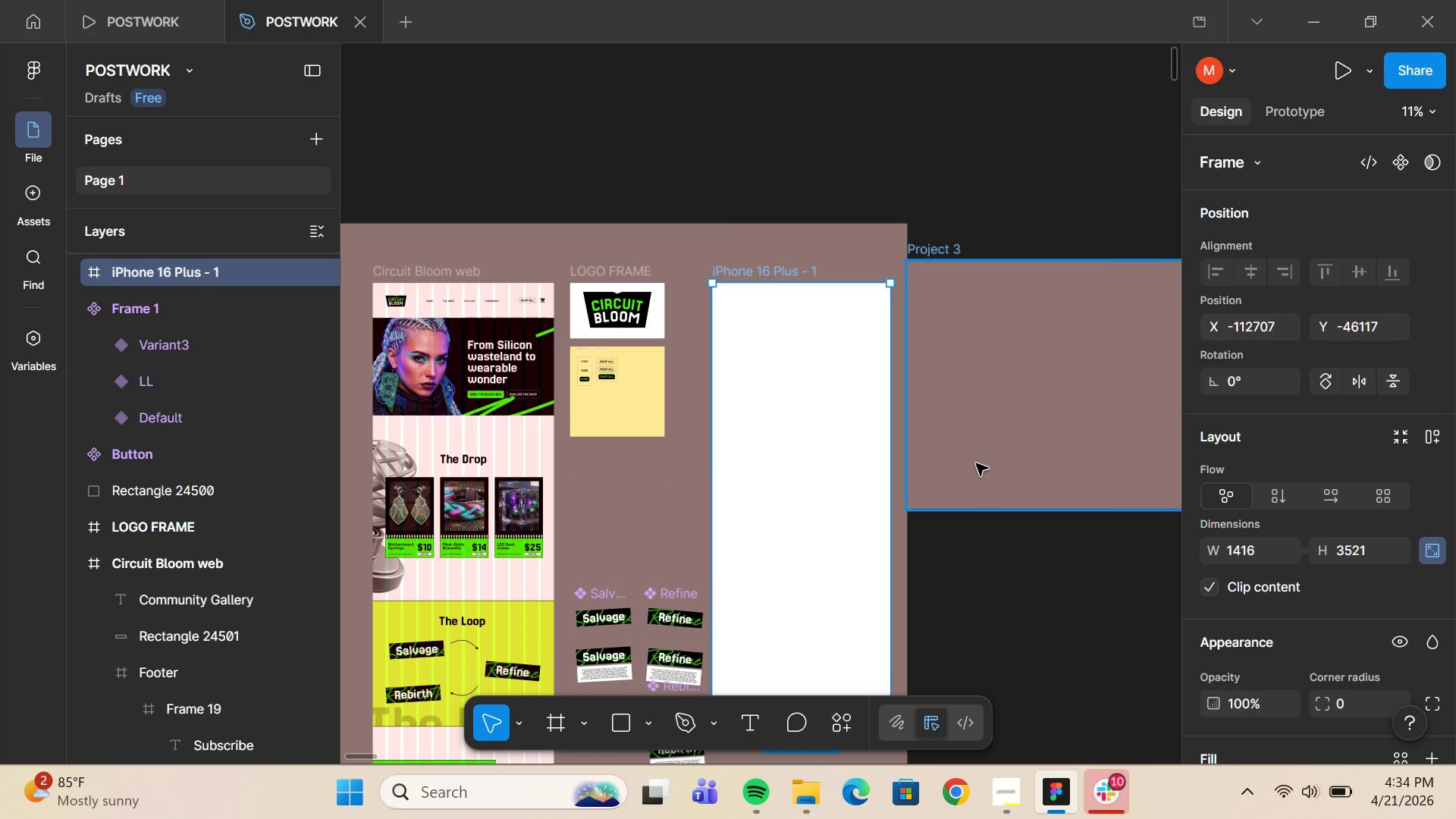 
left_click_drag(start_coordinate=[976, 463], to_coordinate=[1078, 467])
 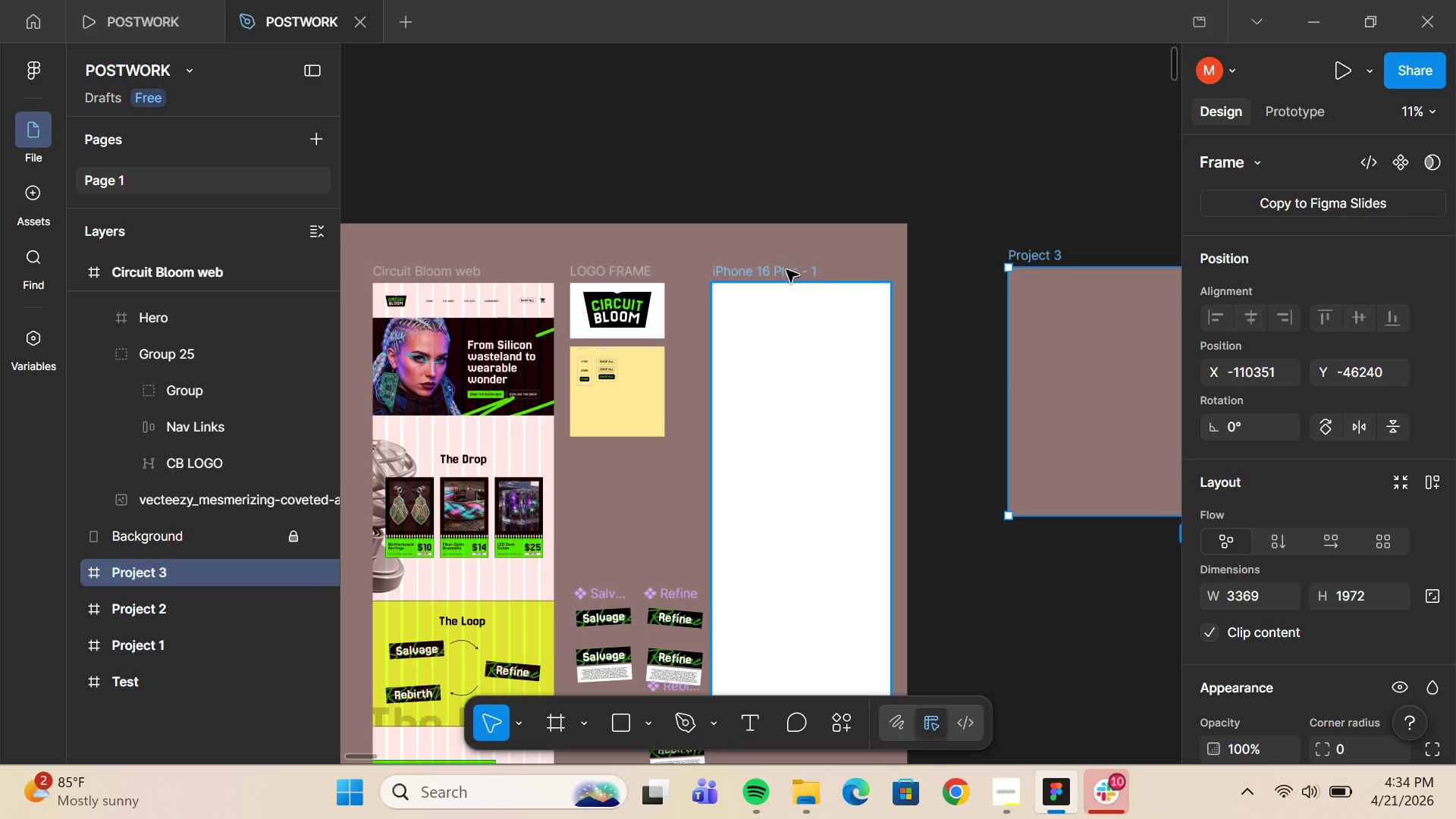 
left_click([868, 249])
 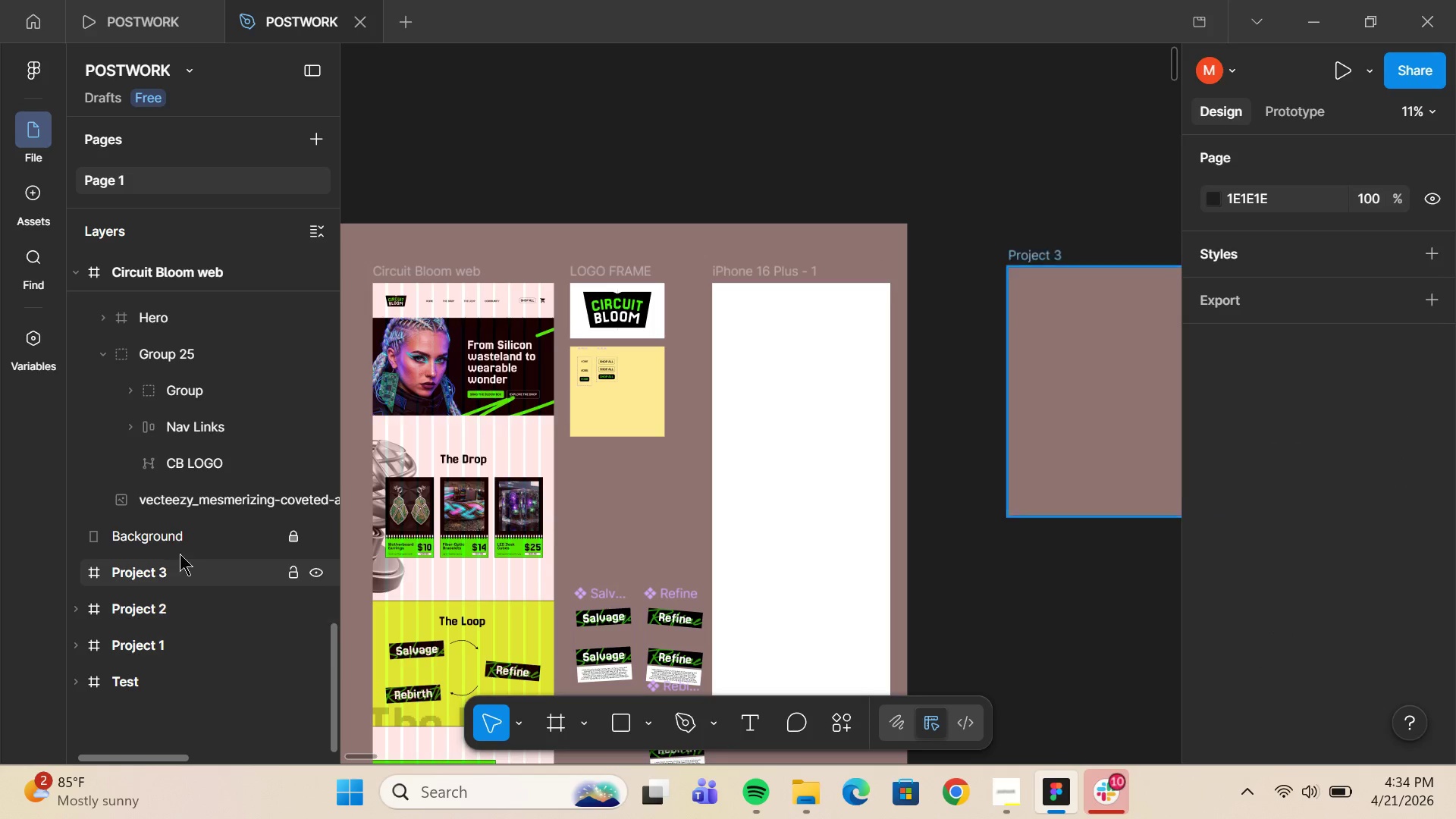 
left_click([196, 537])
 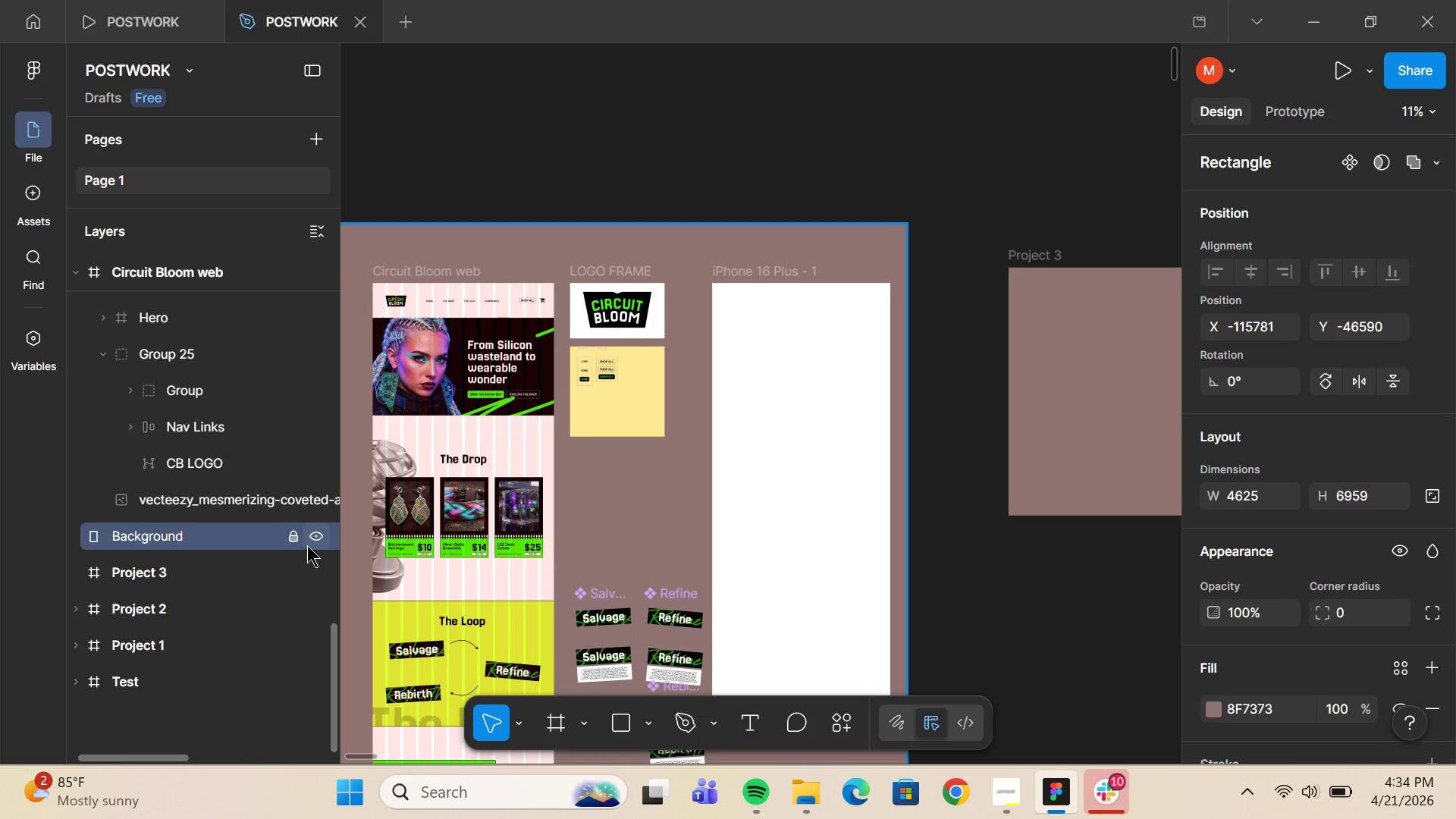 
left_click([295, 541])
 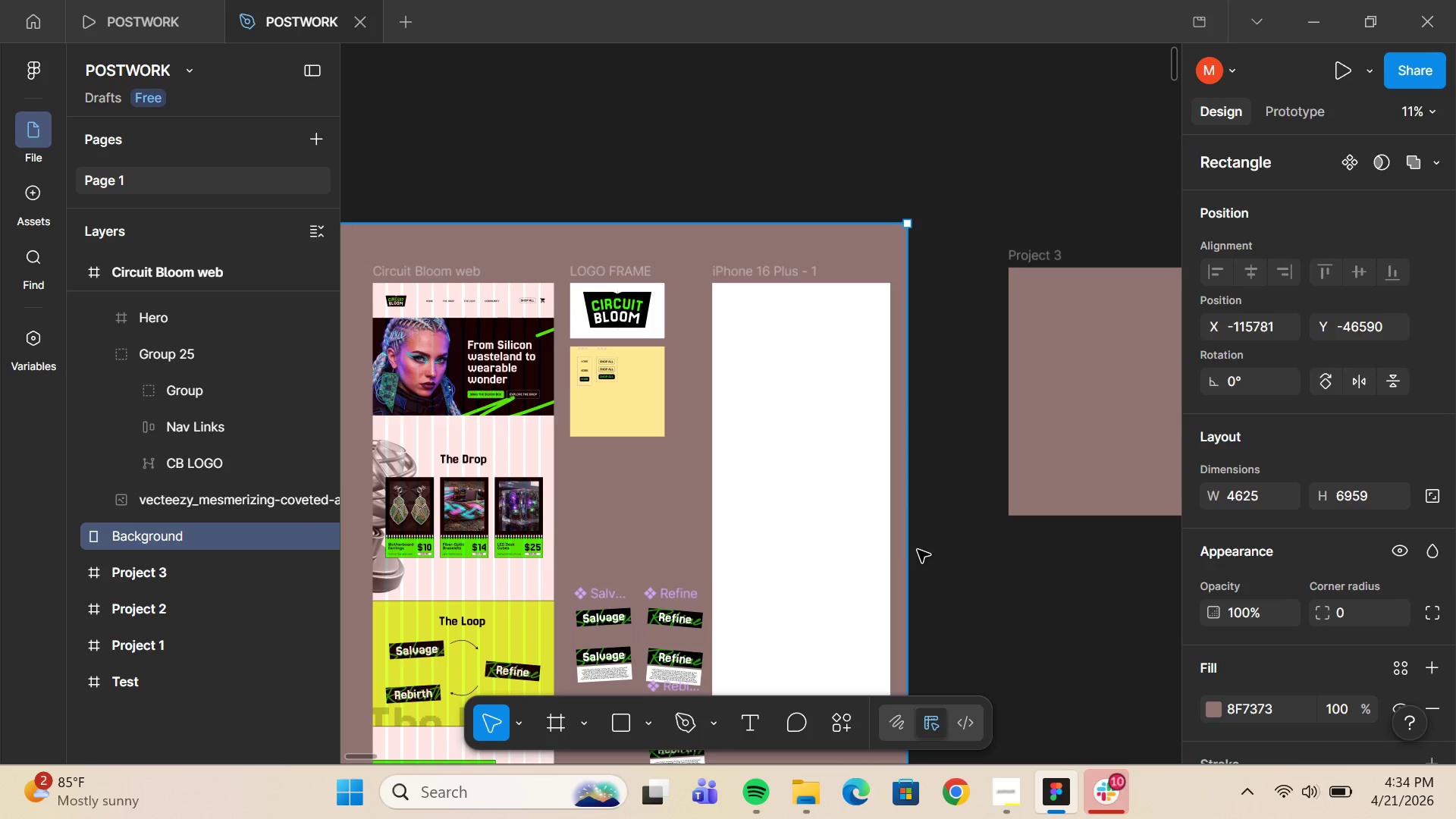 
left_click_drag(start_coordinate=[905, 572], to_coordinate=[987, 575])
 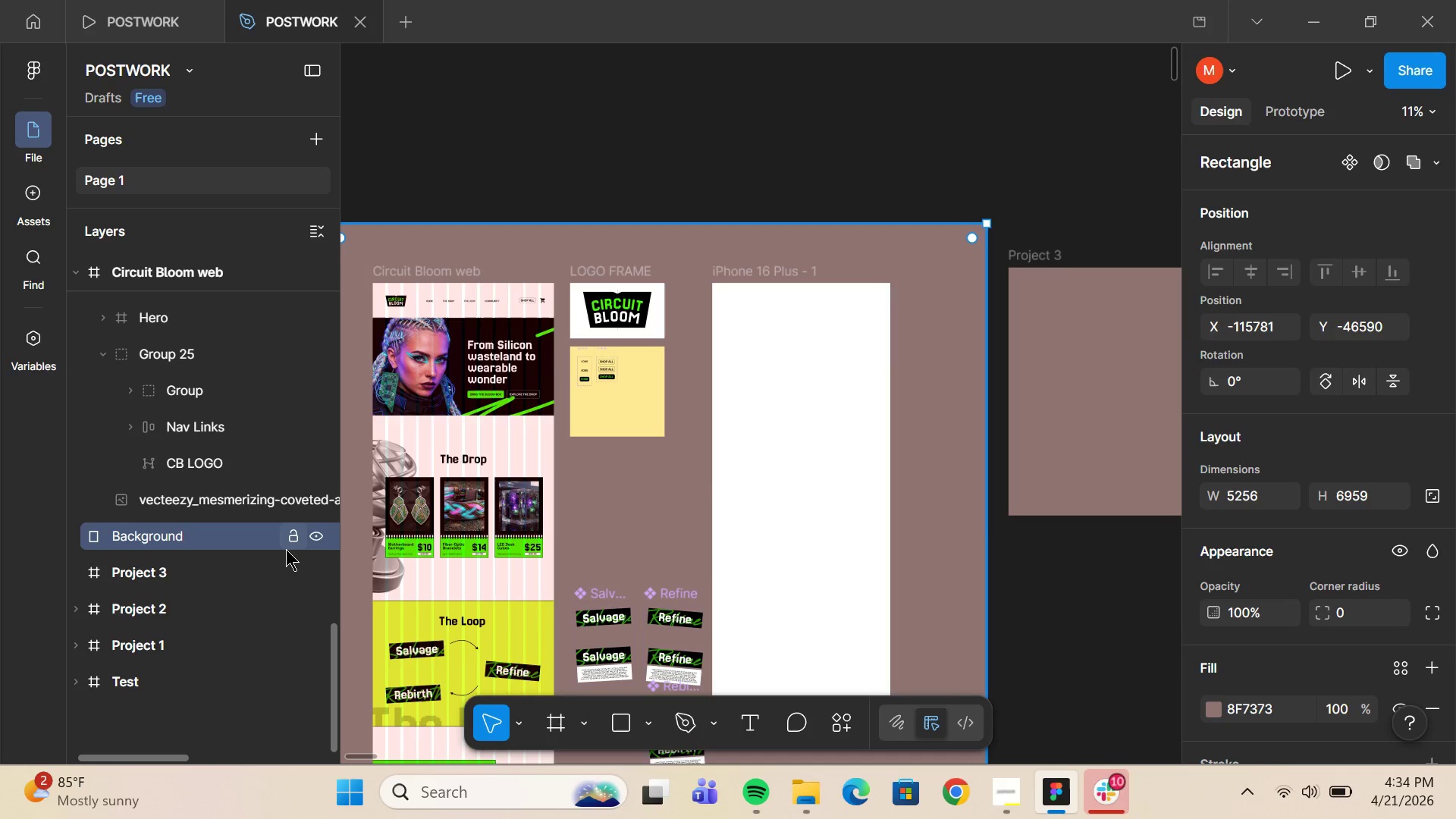 
left_click([293, 541])
 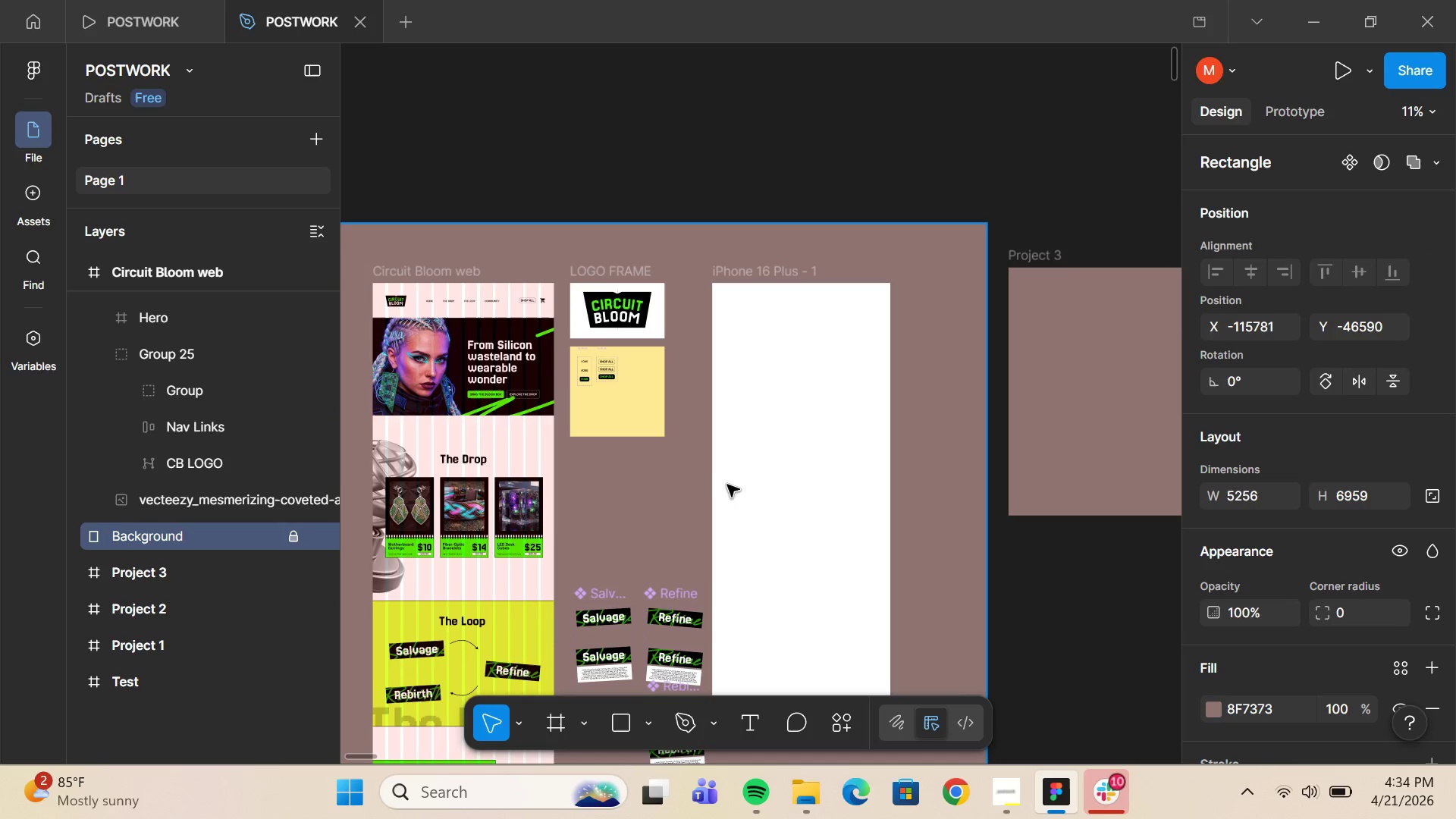 
left_click([763, 482])
 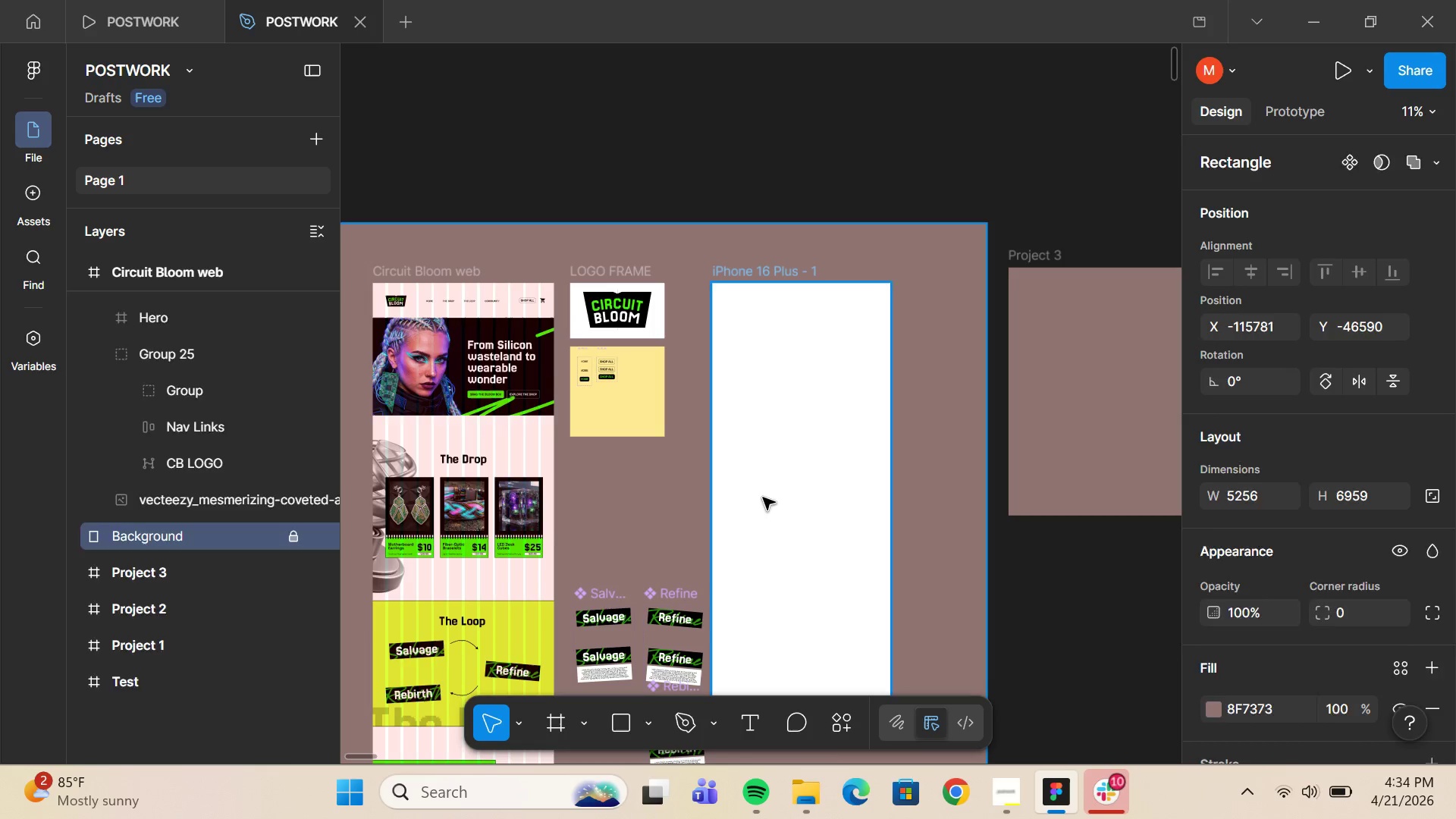 
left_click_drag(start_coordinate=[763, 497], to_coordinate=[801, 499])
 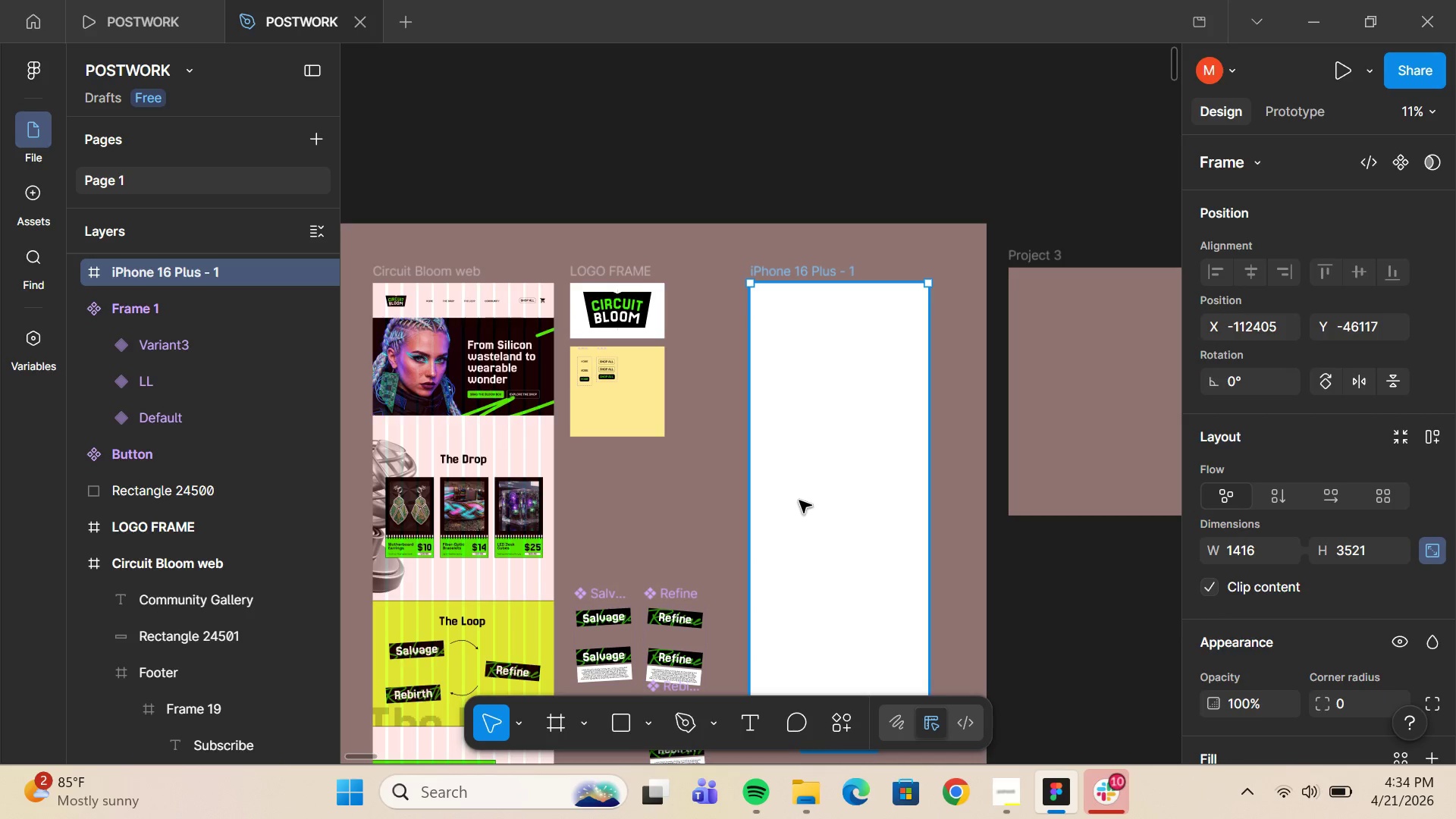 
scroll: coordinate [799, 500], scroll_direction: down, amount: 1.0
 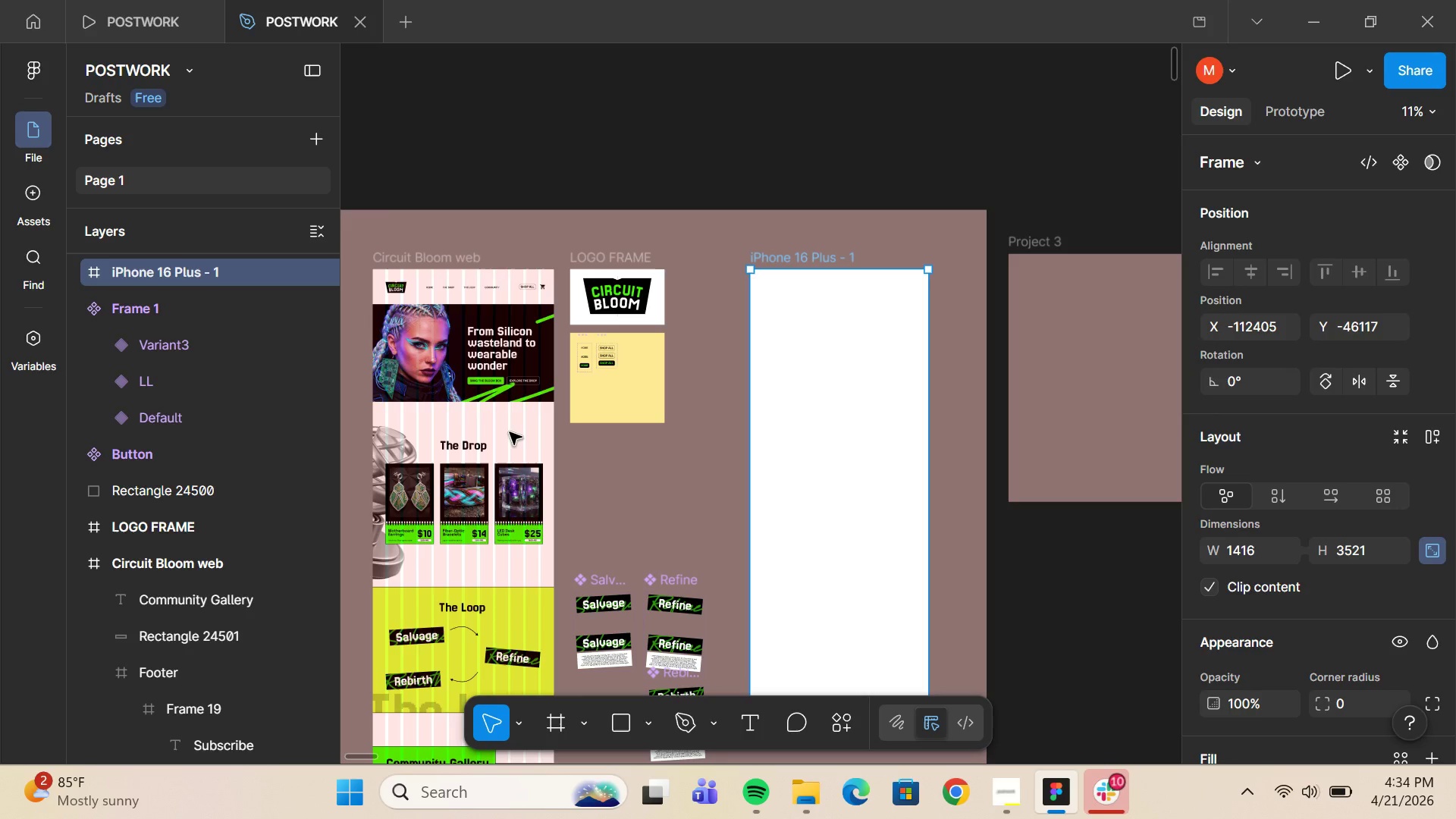 
wait(32.22)
 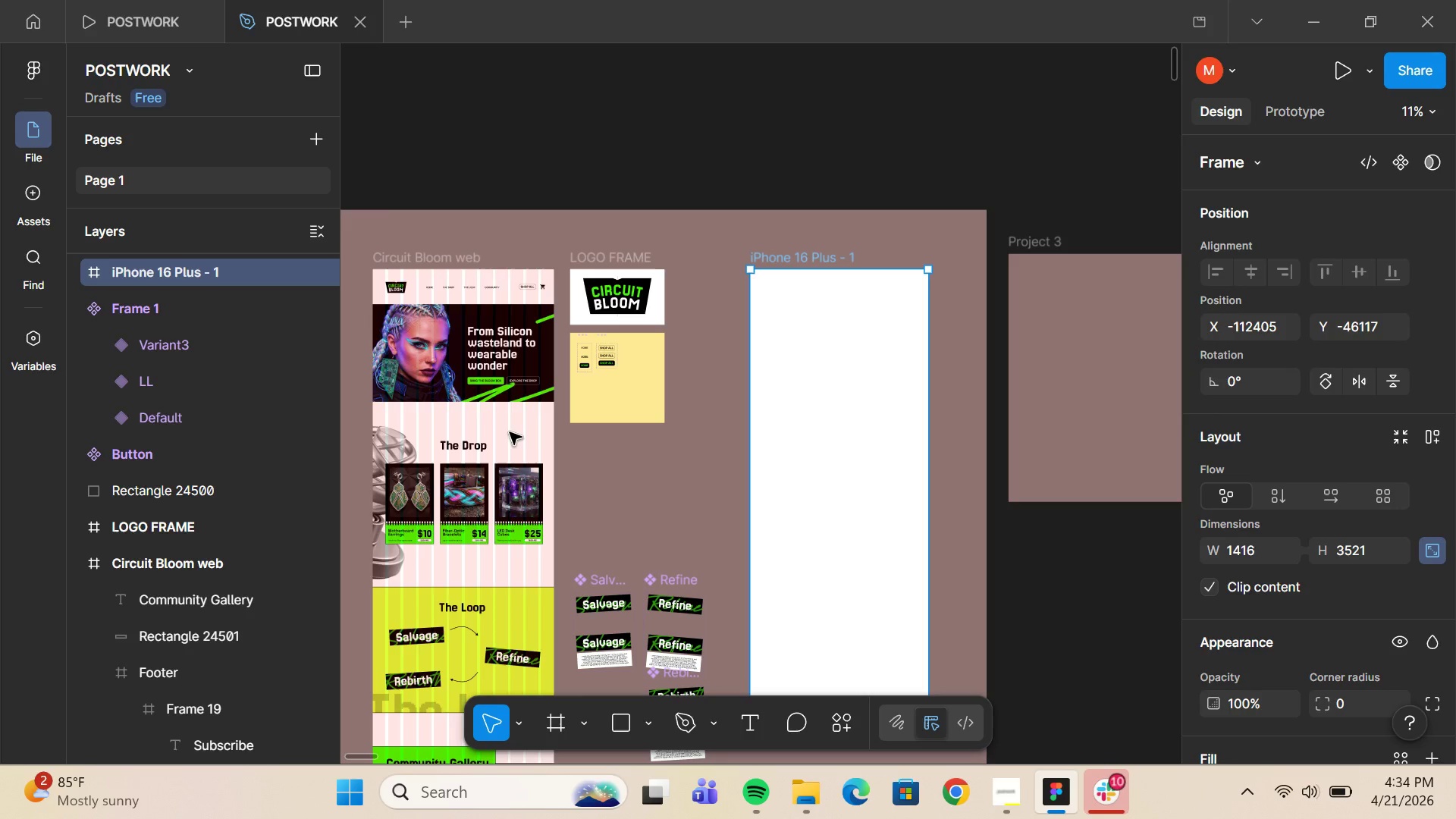 
double_click([403, 288])
 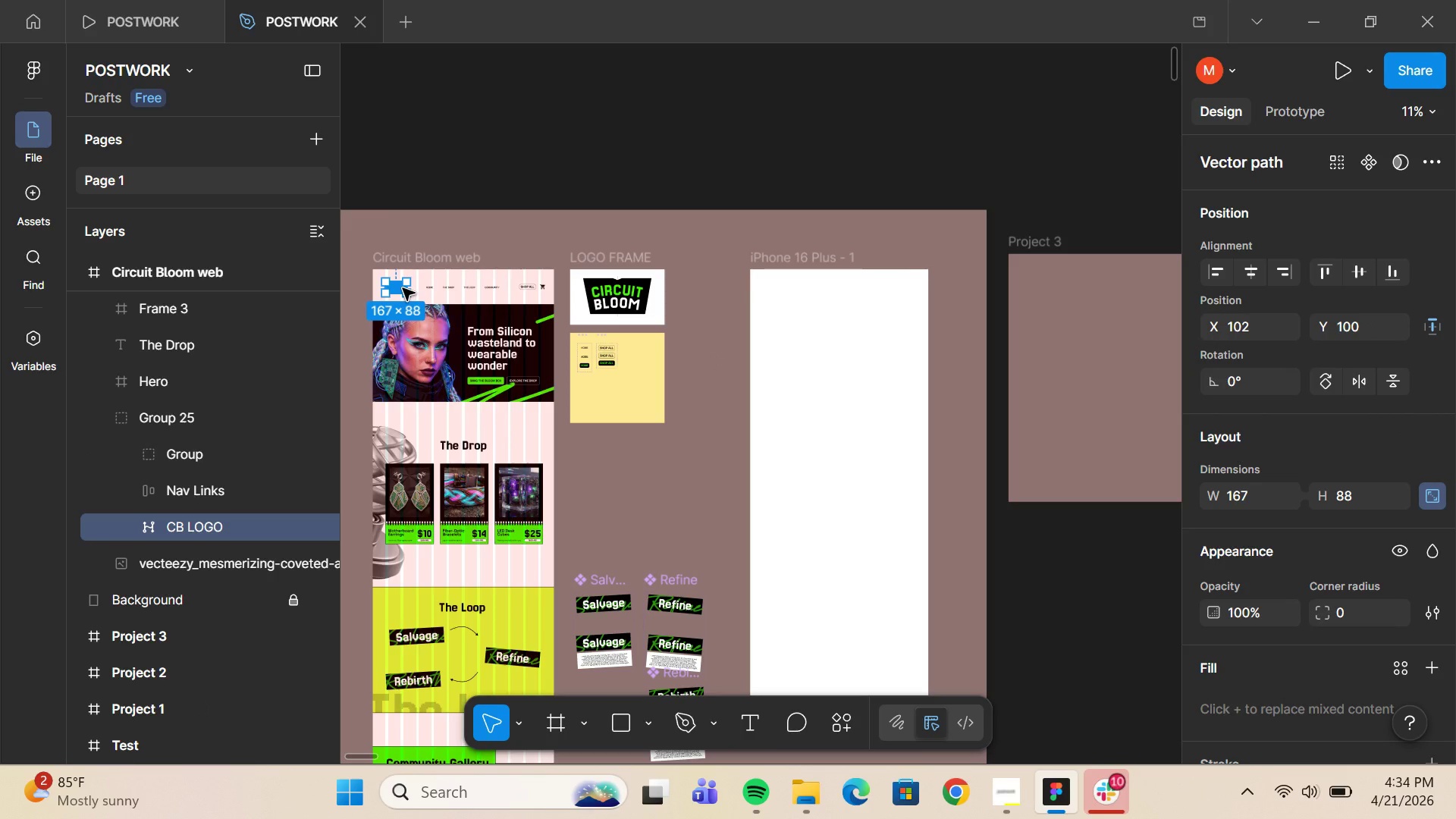 
key(Control+C)
 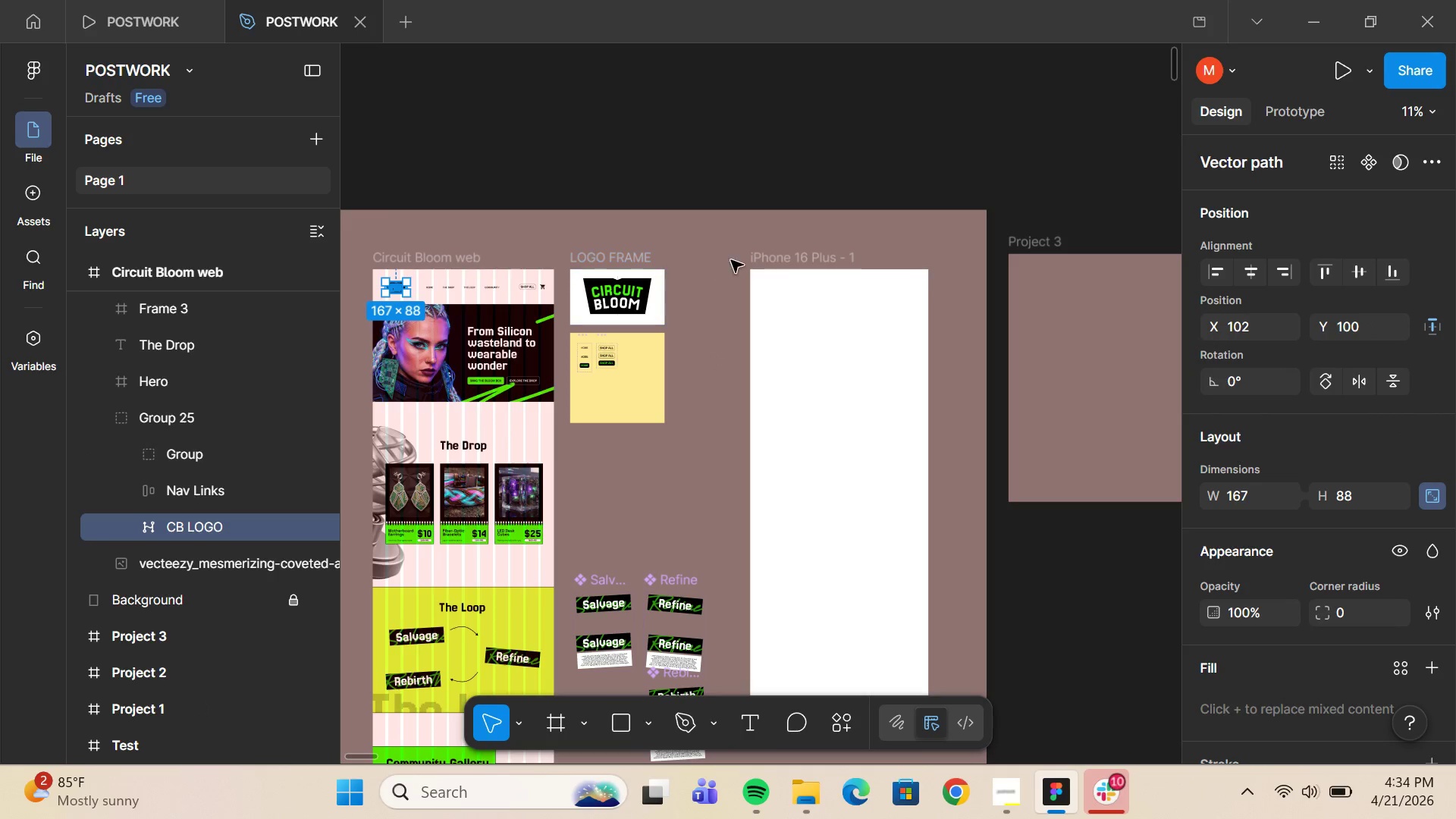 
left_click([795, 274])
 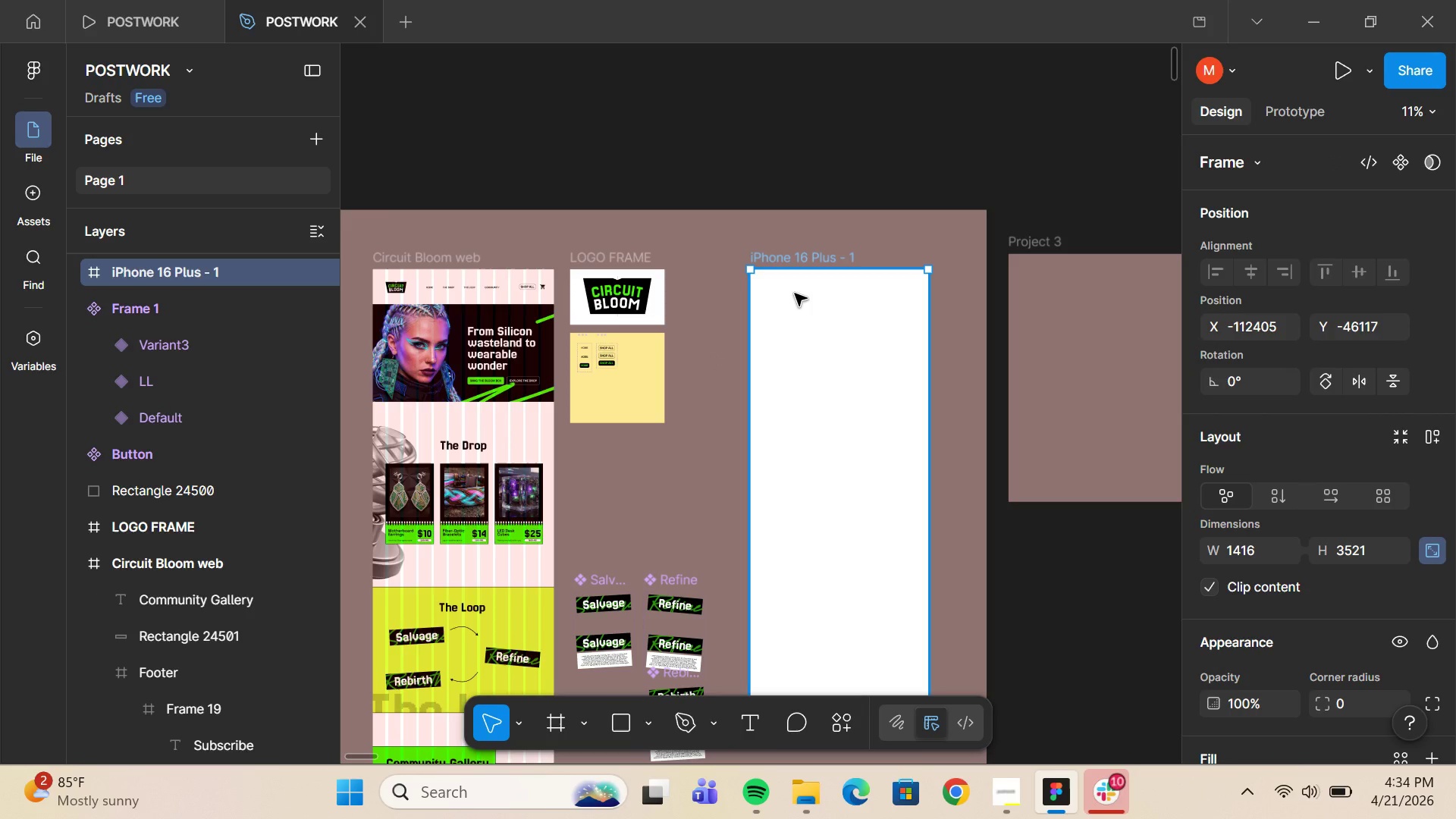 
key(Control+V)
 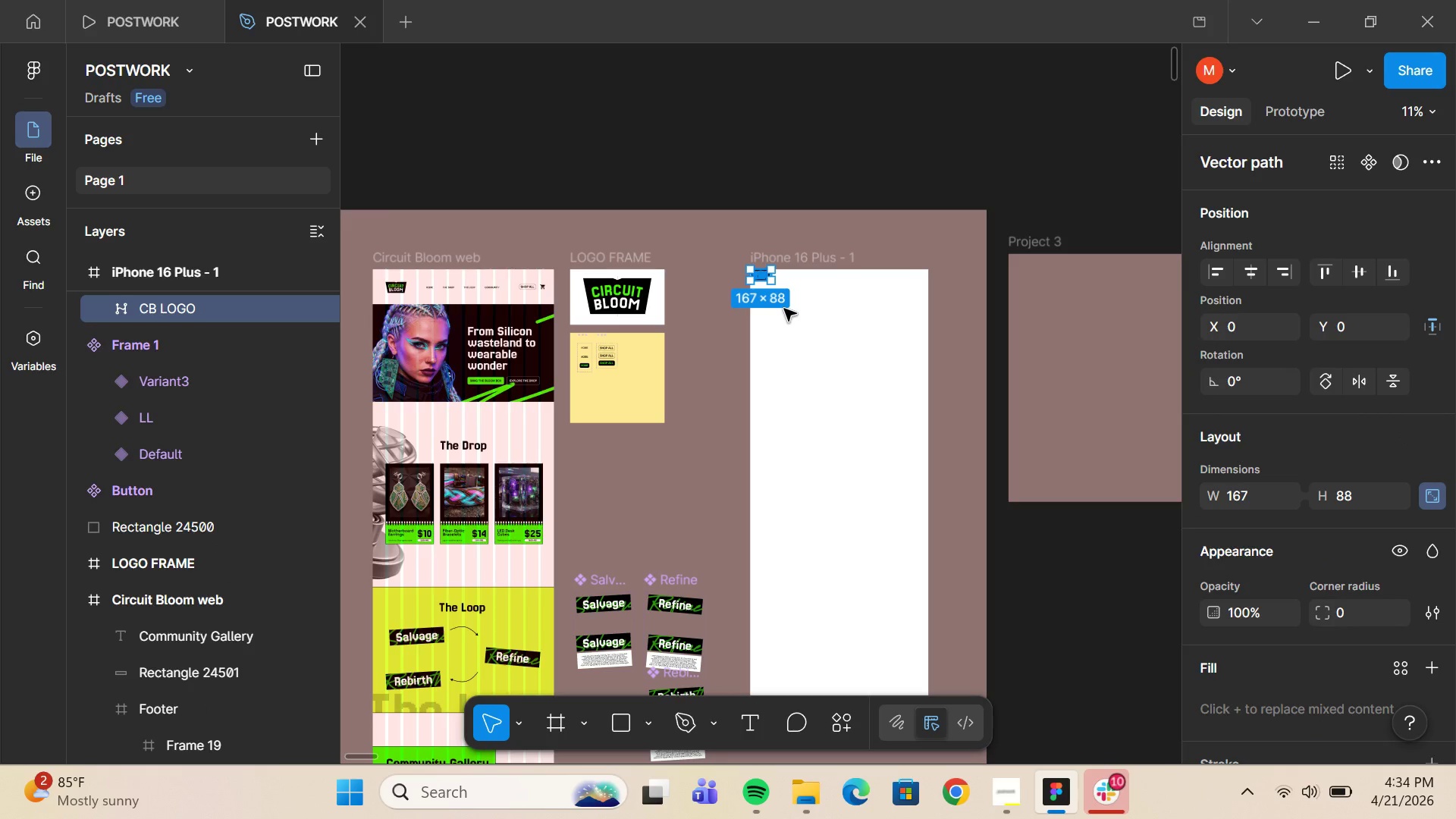 
hold_key(key=ControlLeft, duration=0.75)
scroll: coordinate [780, 309], scroll_direction: up, amount: 11.0
 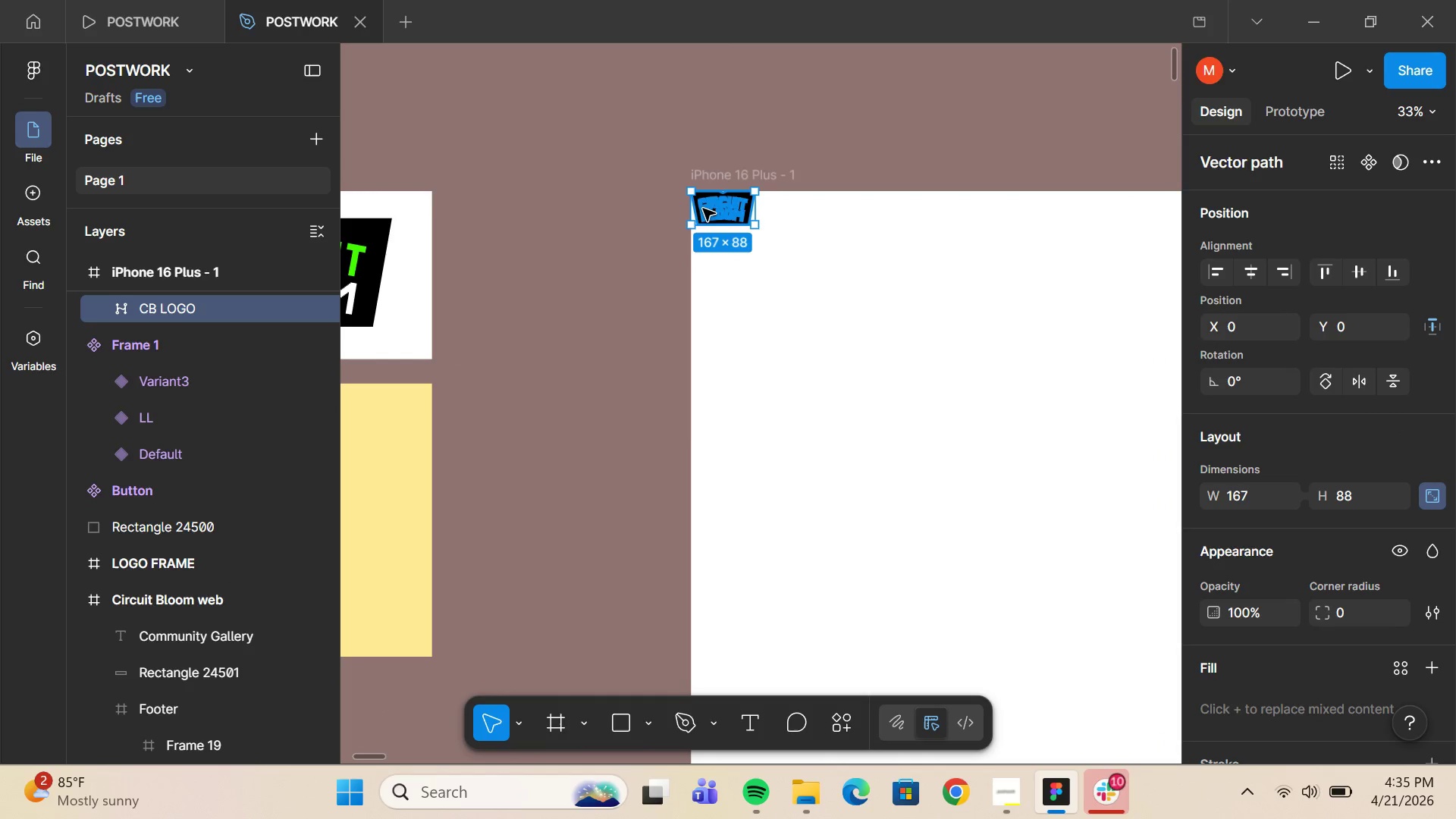 
left_click_drag(start_coordinate=[708, 207], to_coordinate=[767, 262])
 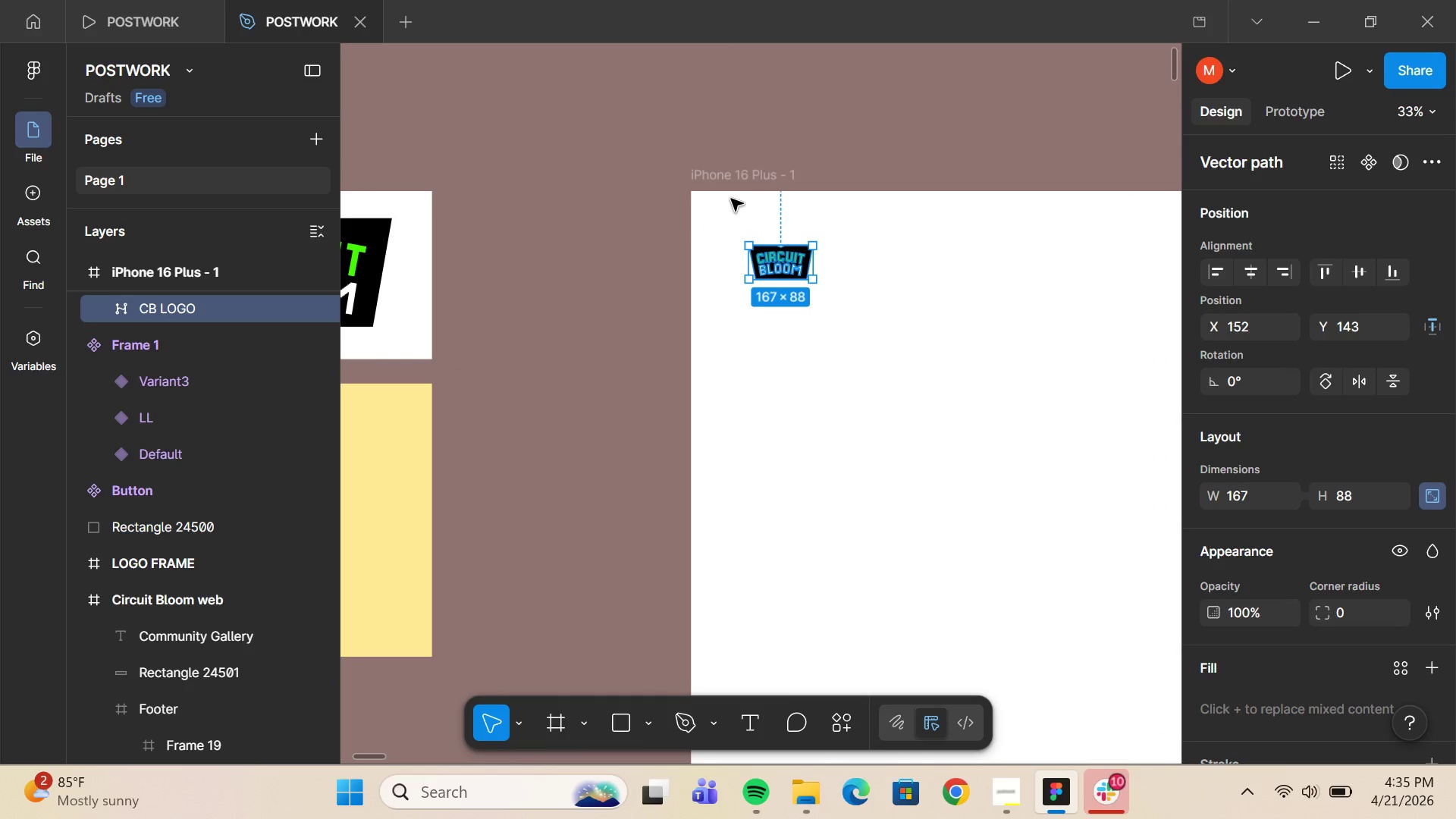 
left_click([733, 175])
 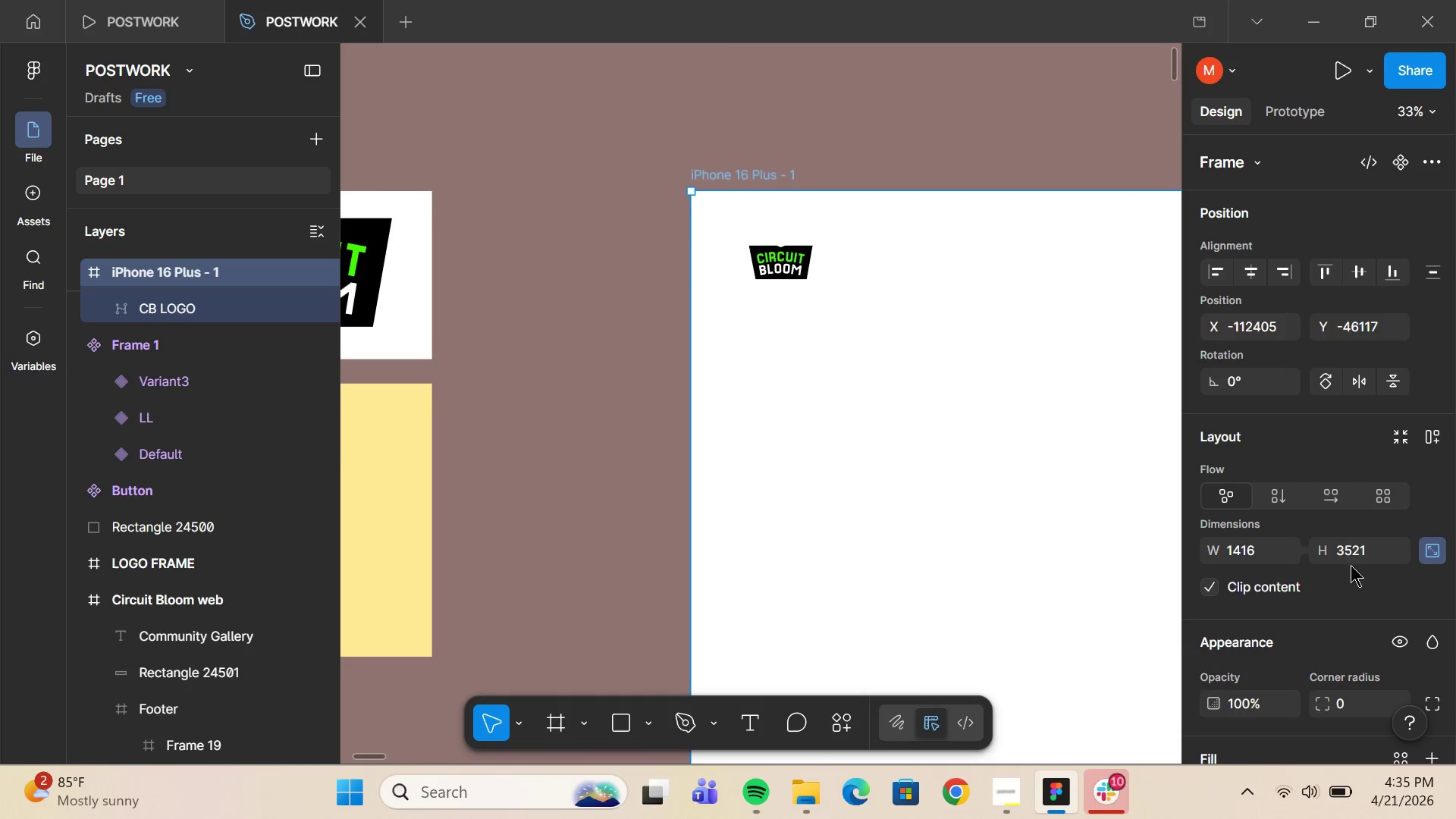 
scroll: coordinate [1370, 544], scroll_direction: down, amount: 4.0
 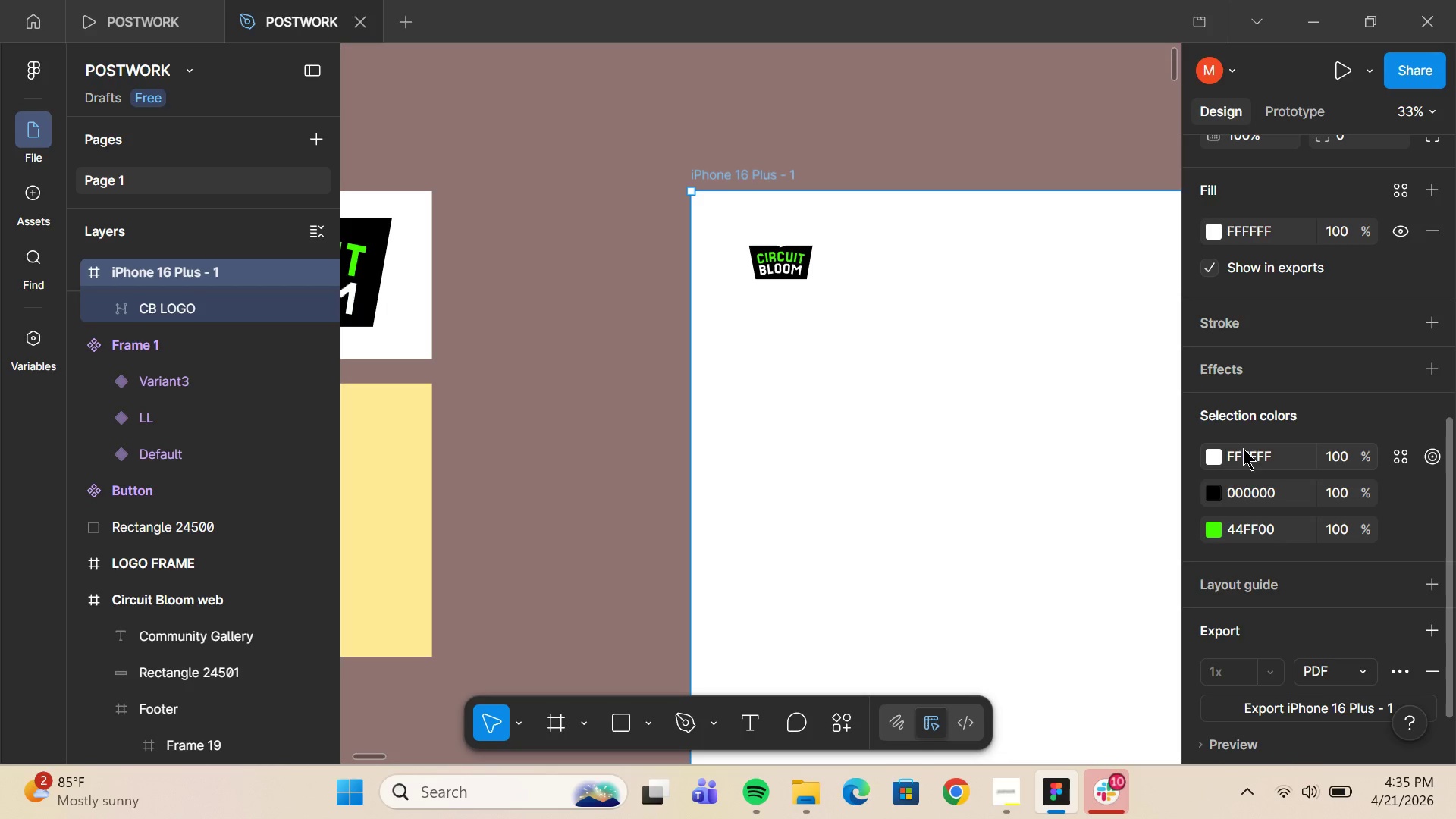 
left_click([1240, 571])
 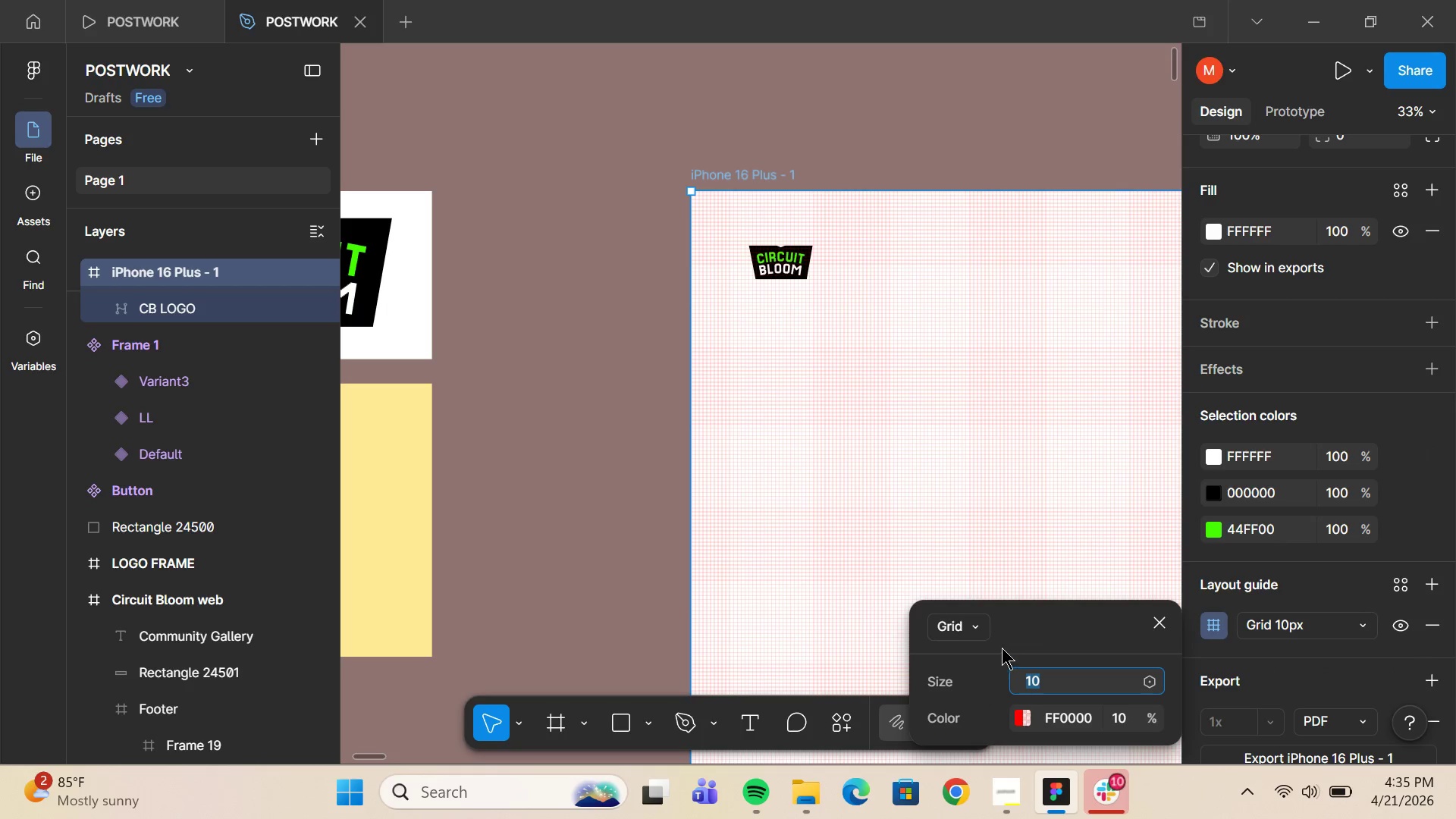 
left_click([977, 623])
 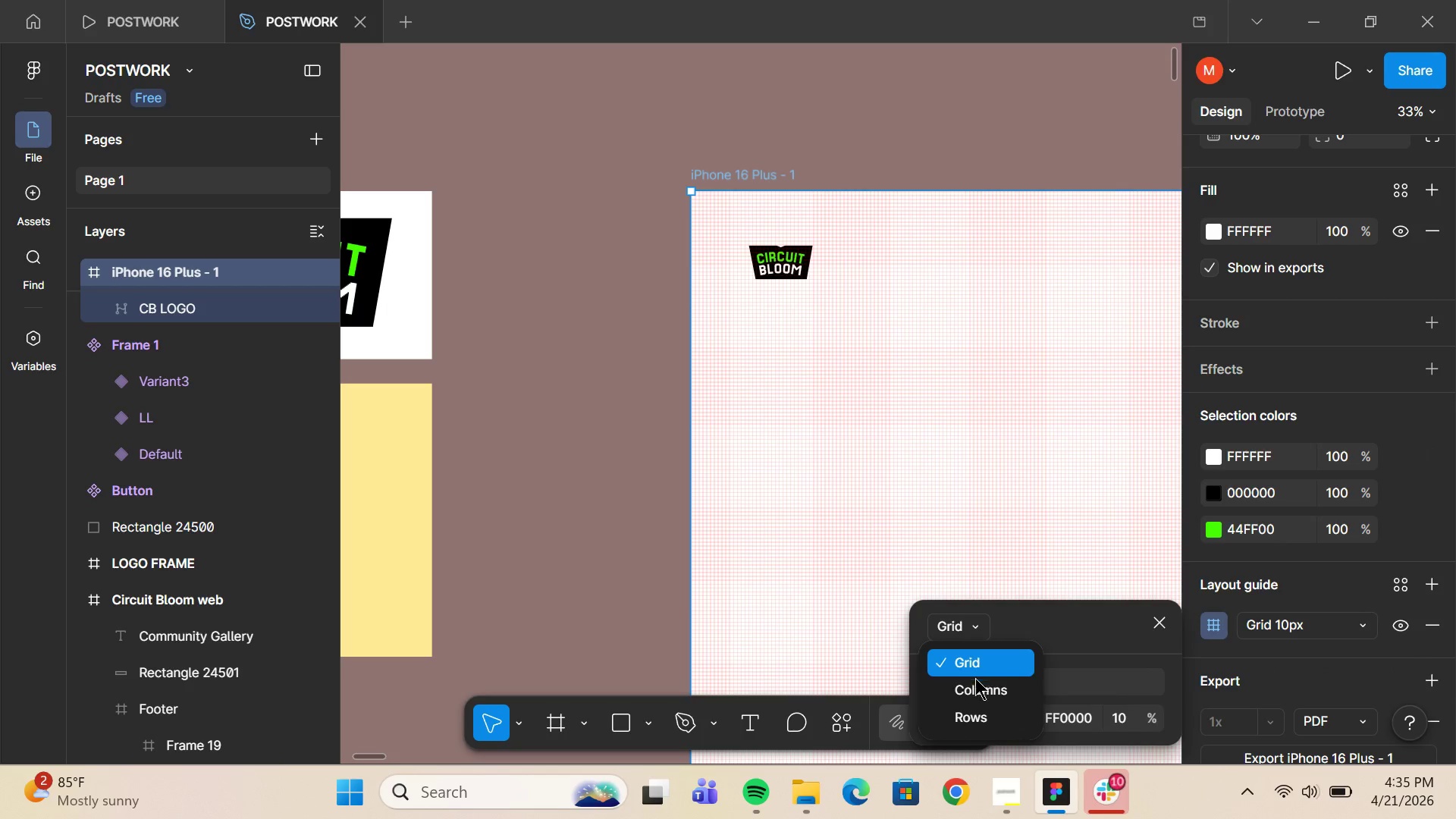 
left_click([974, 685])
 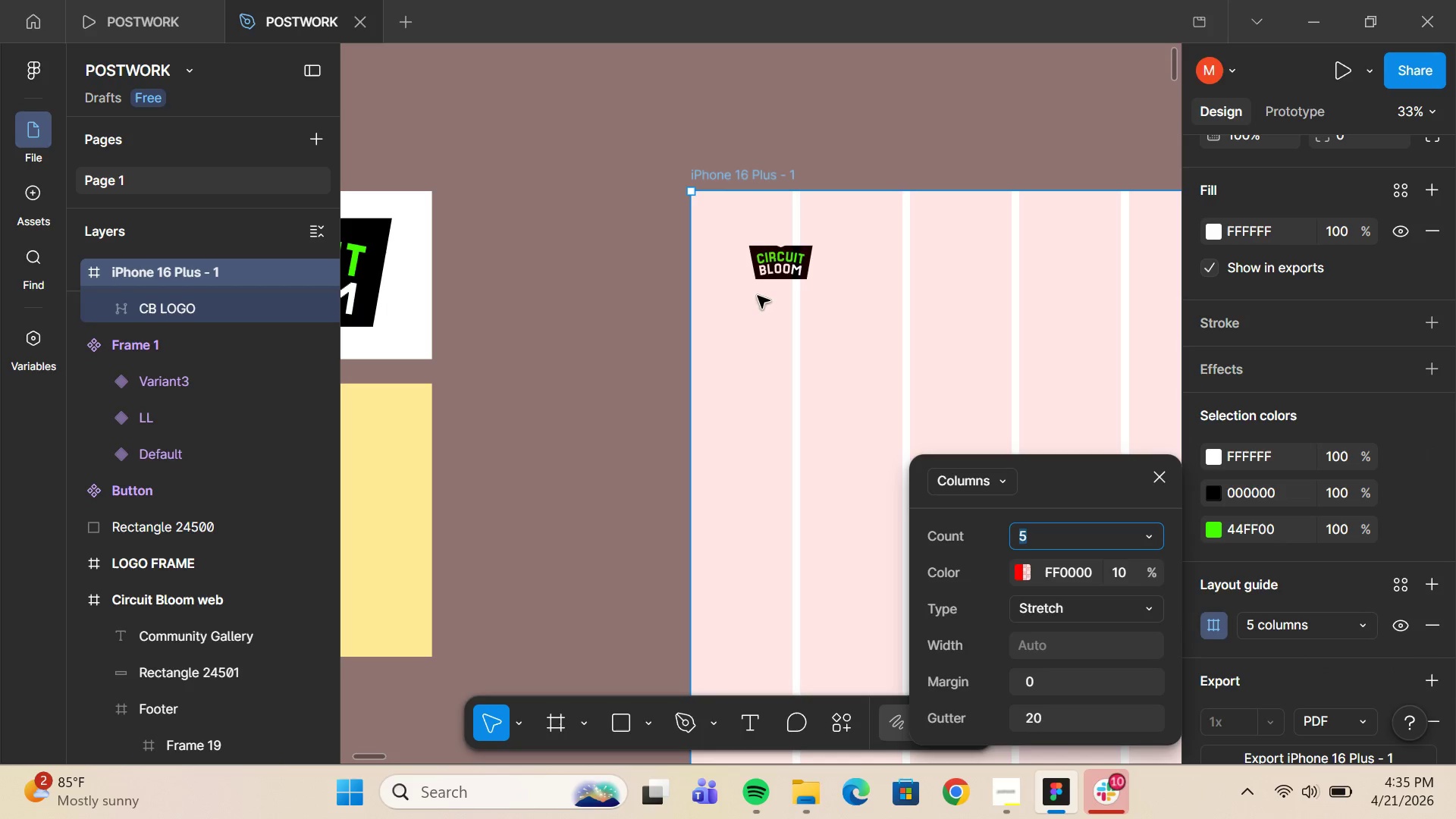 
left_click_drag(start_coordinate=[764, 259], to_coordinate=[761, 254])
 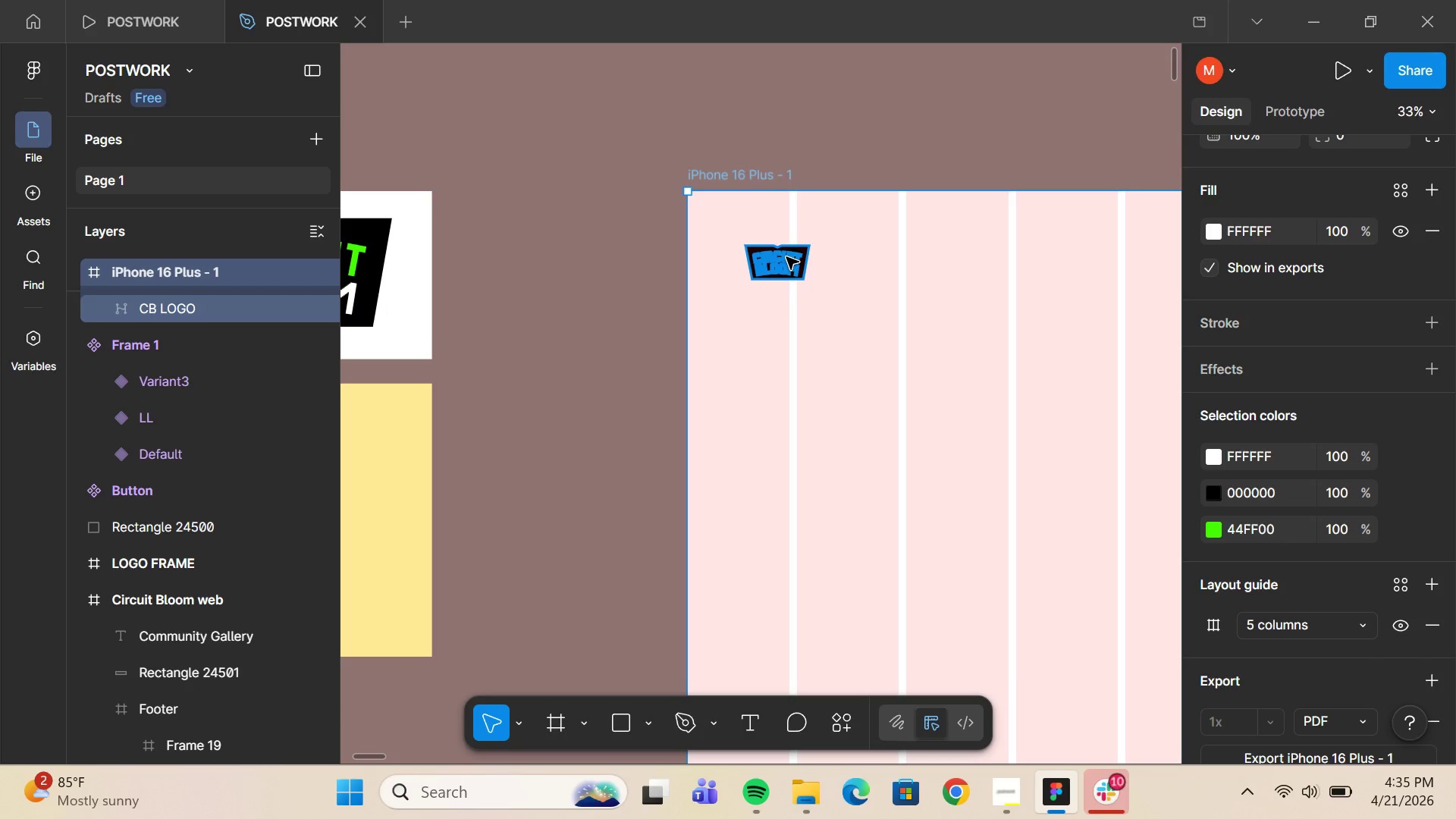 
left_click([786, 257])
 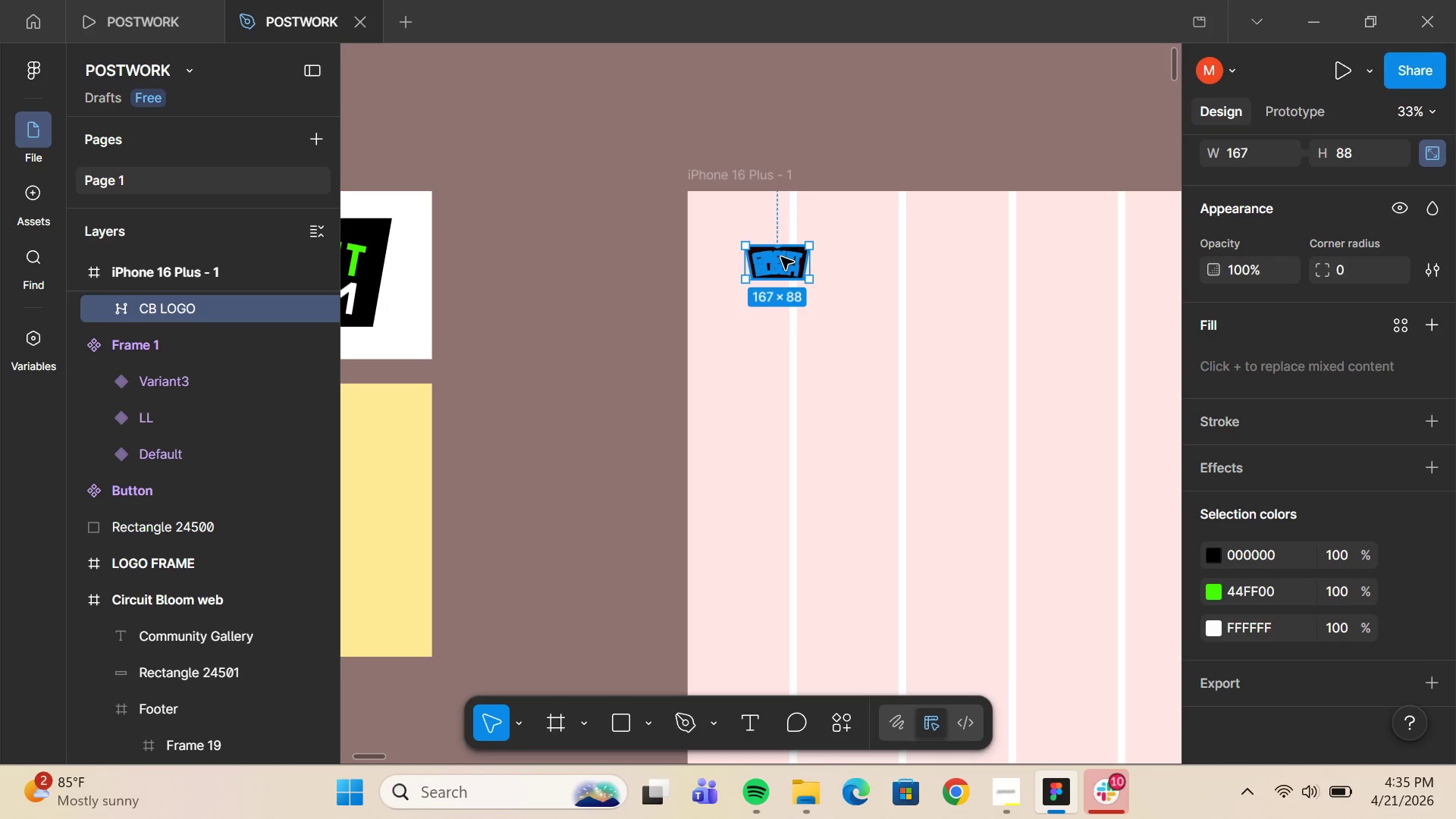 
left_click_drag(start_coordinate=[781, 257], to_coordinate=[821, 273])
 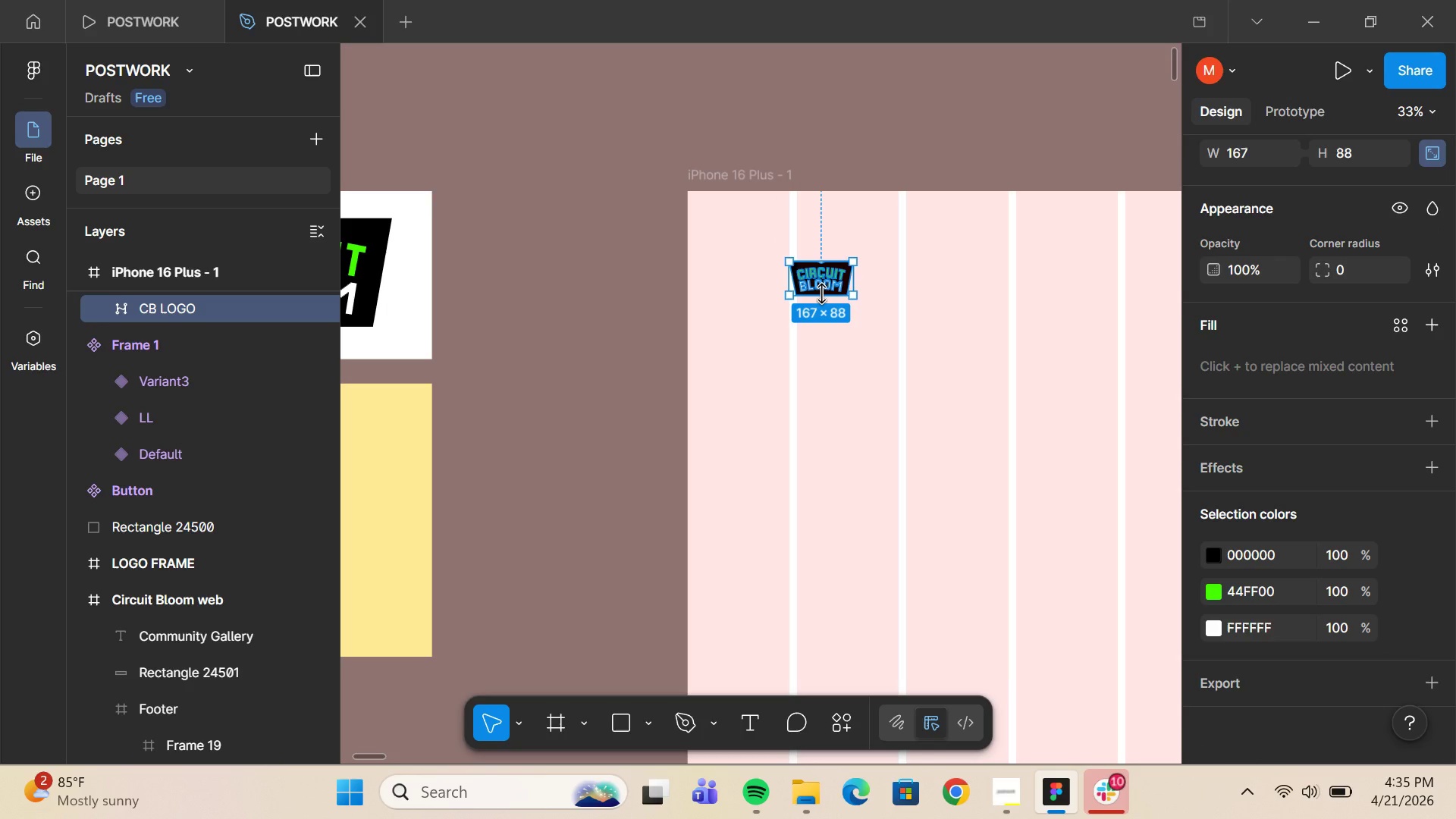 
left_click_drag(start_coordinate=[821, 293], to_coordinate=[821, 308])
 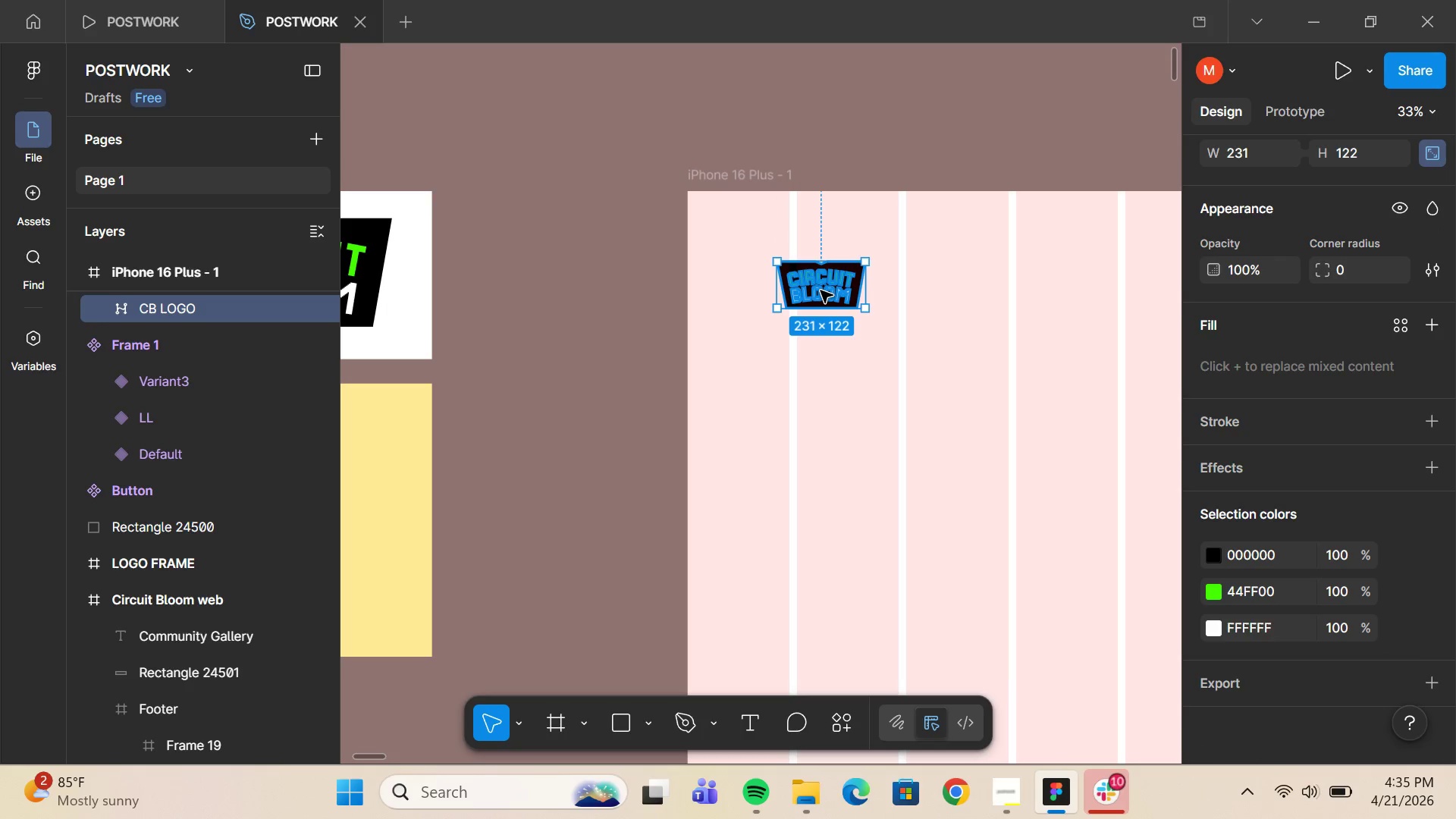 
left_click_drag(start_coordinate=[821, 290], to_coordinate=[829, 290])
 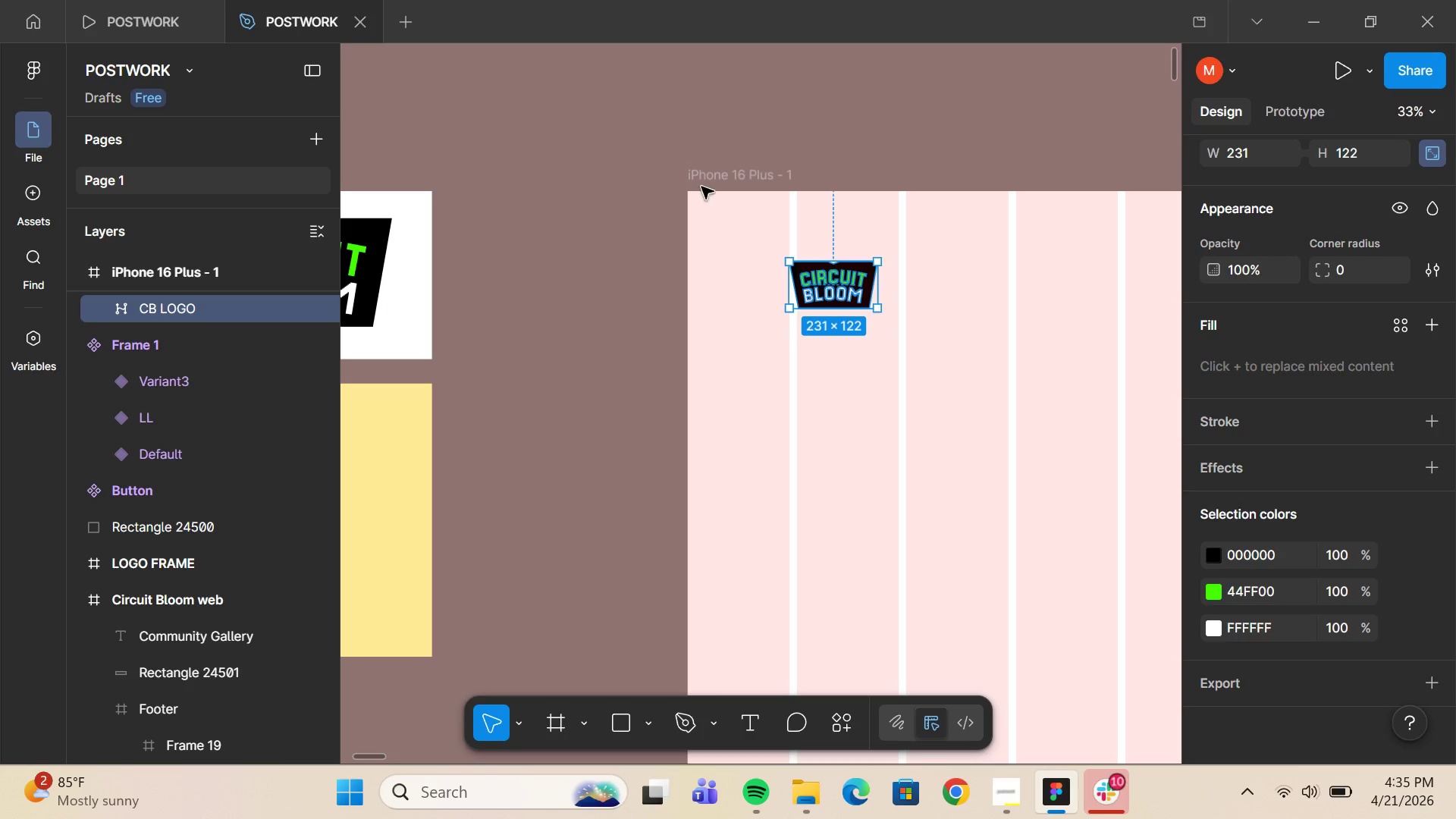 
left_click([703, 183])
 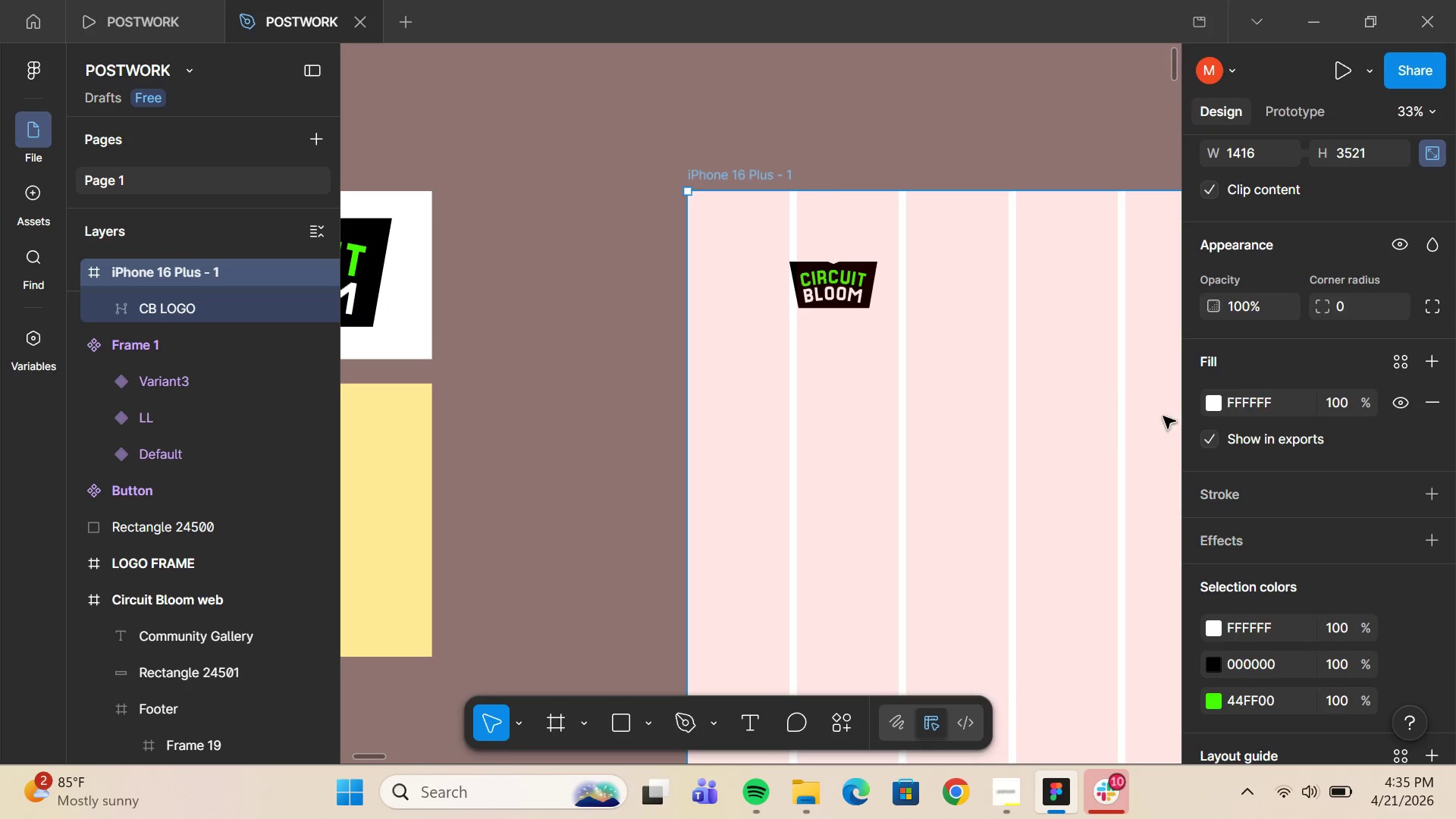 
scroll: coordinate [1260, 532], scroll_direction: down, amount: 3.0
 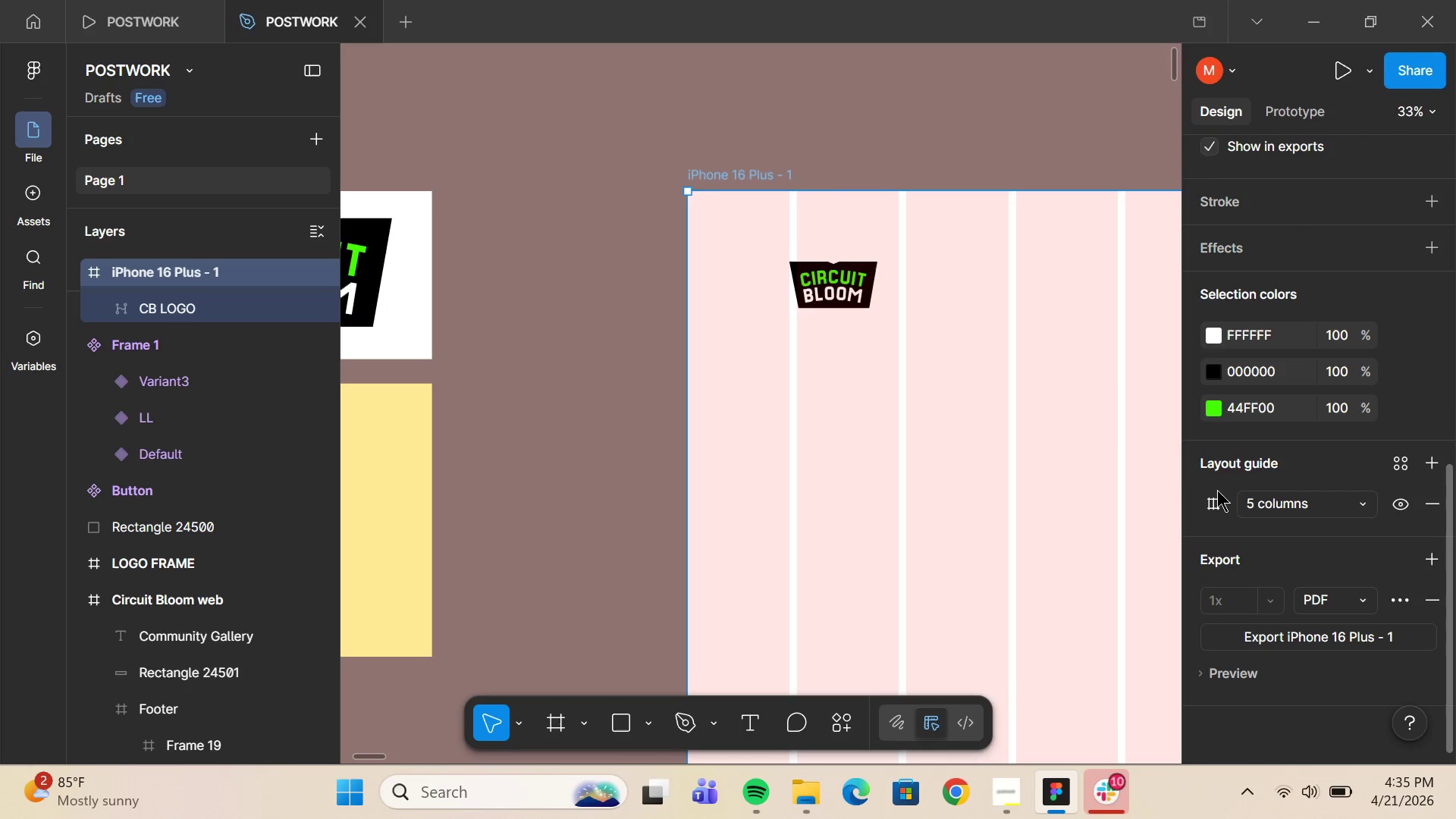 
left_click([1210, 498])
 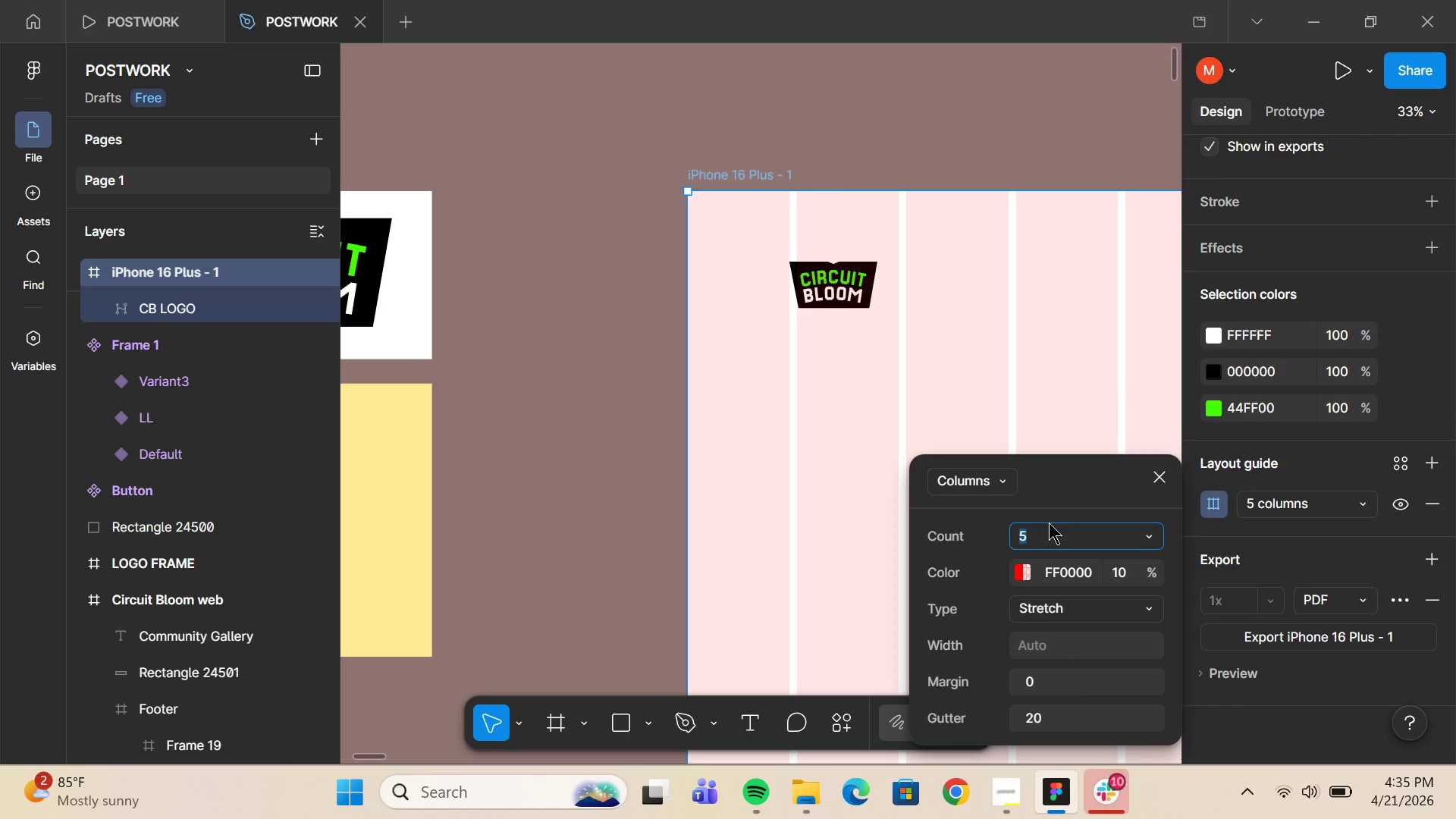 
type(10)
 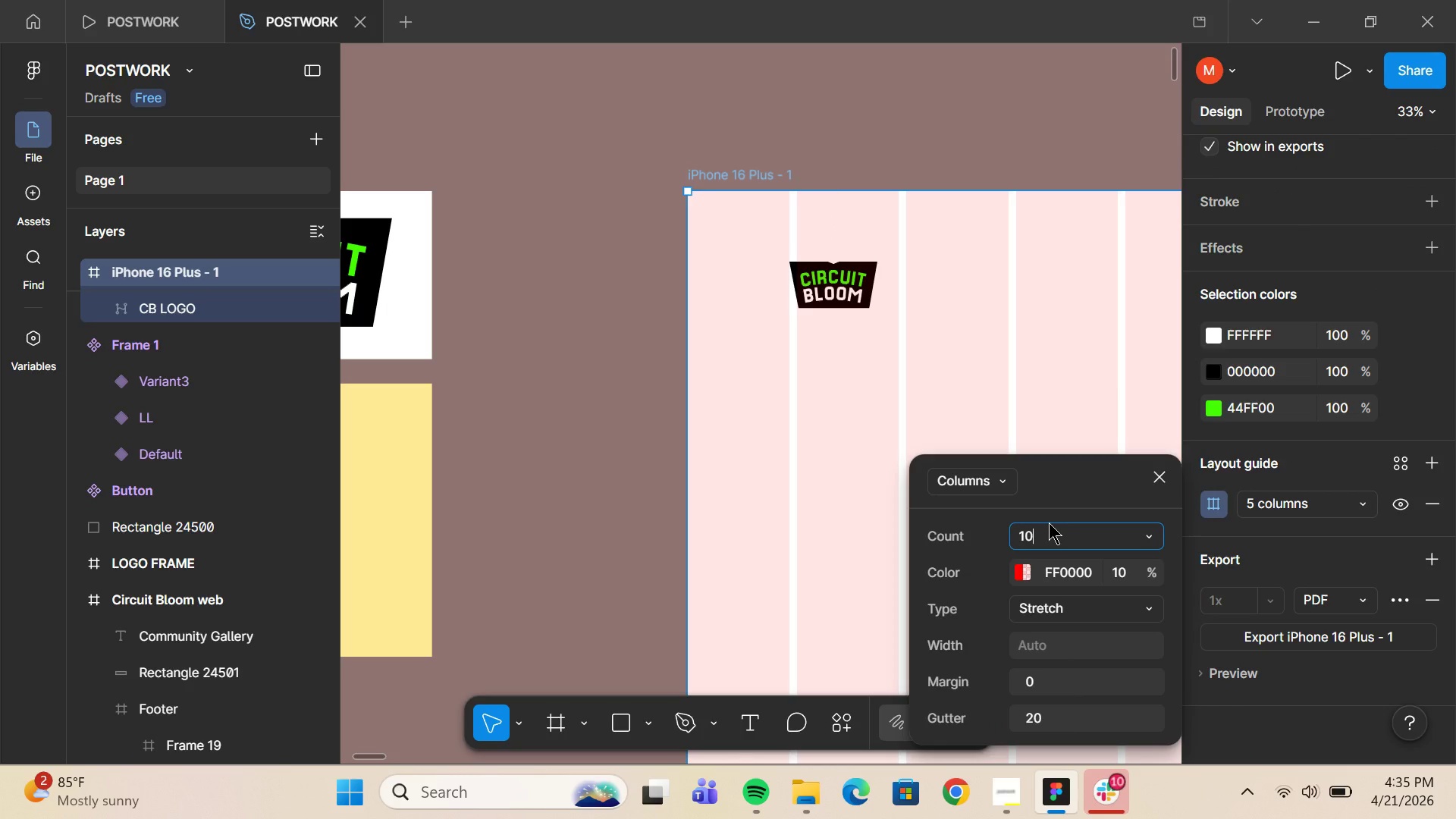 
key(Enter)
 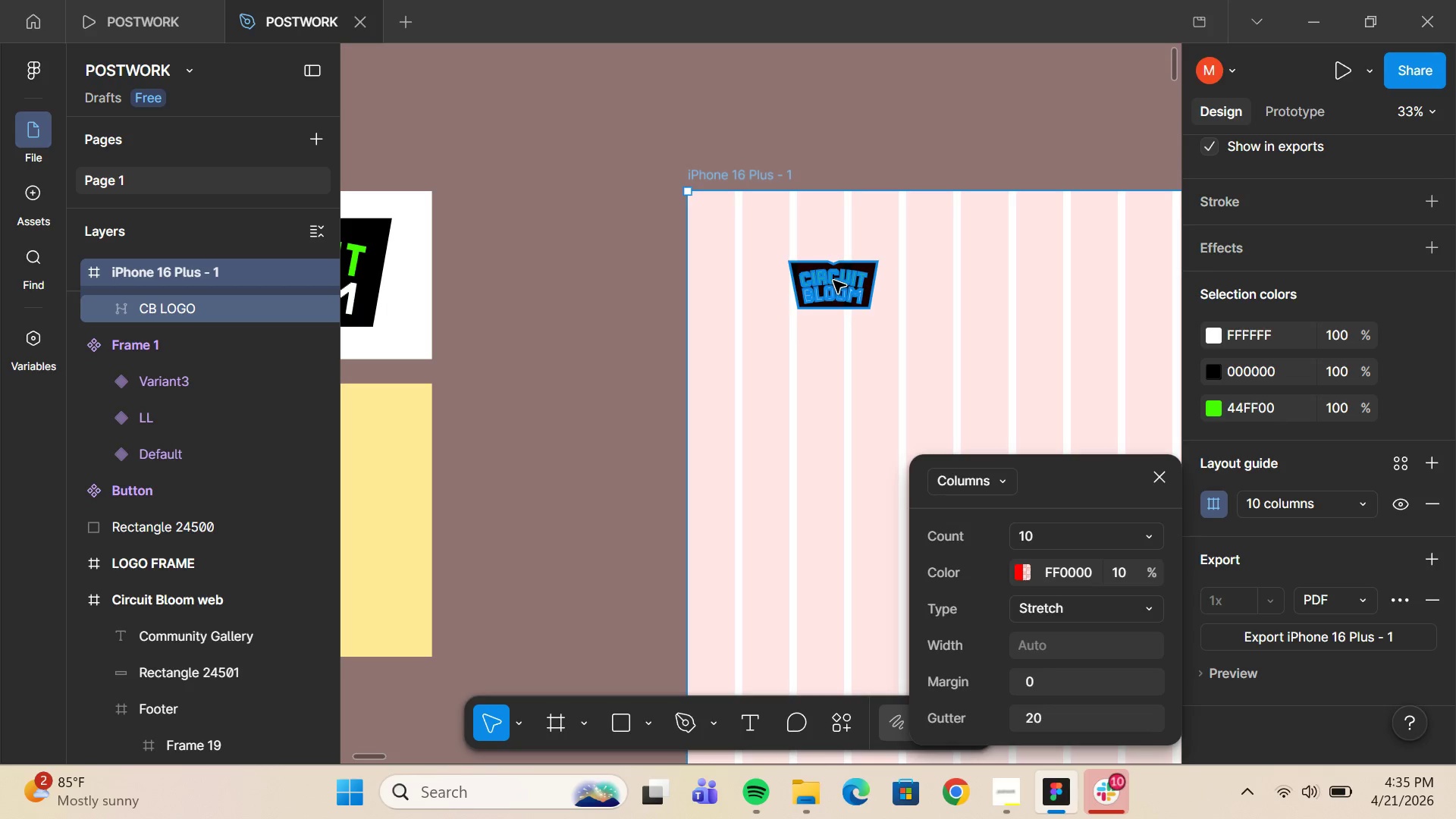 
left_click([835, 288])
 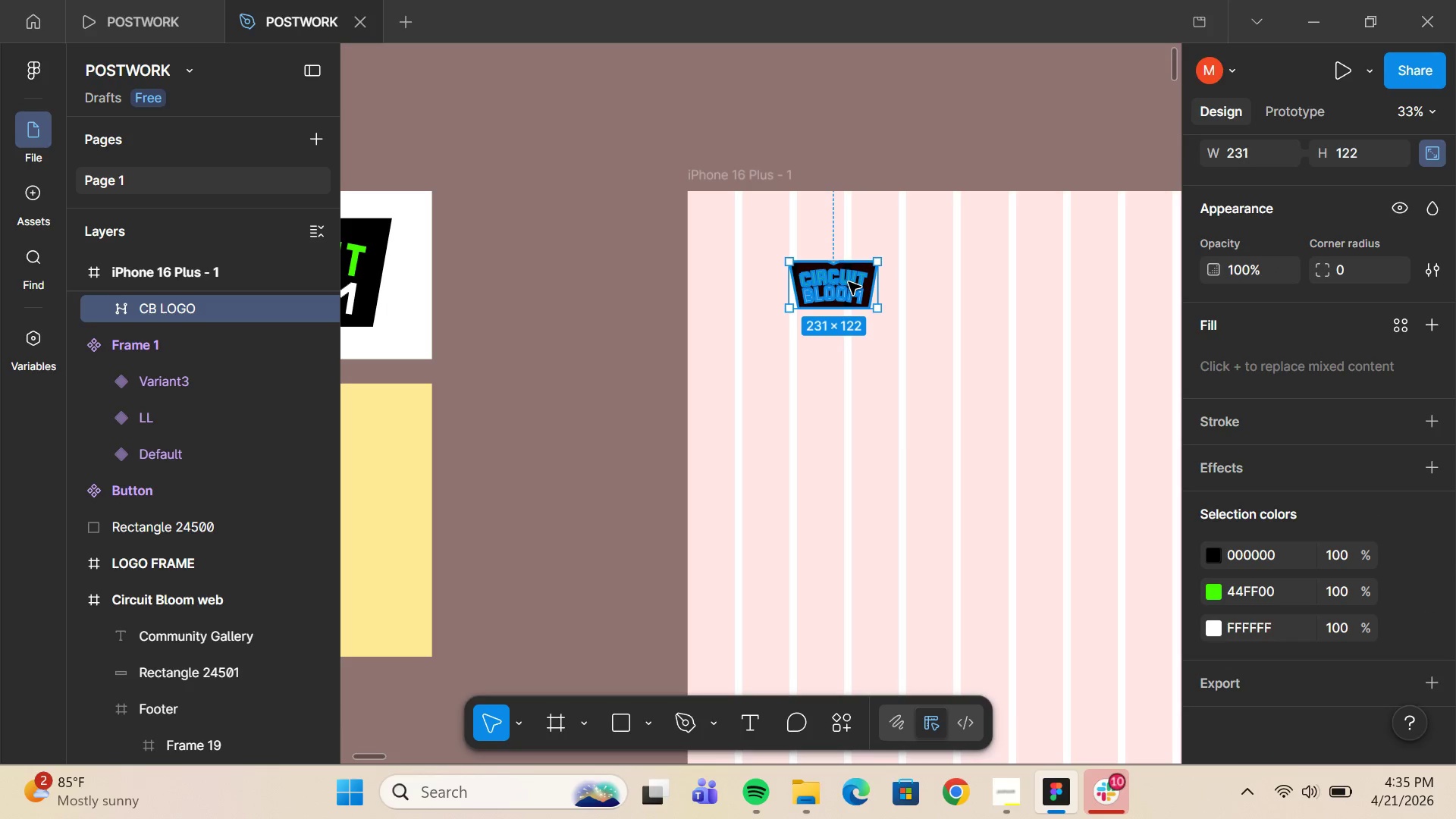 
left_click_drag(start_coordinate=[833, 282], to_coordinate=[779, 282])
 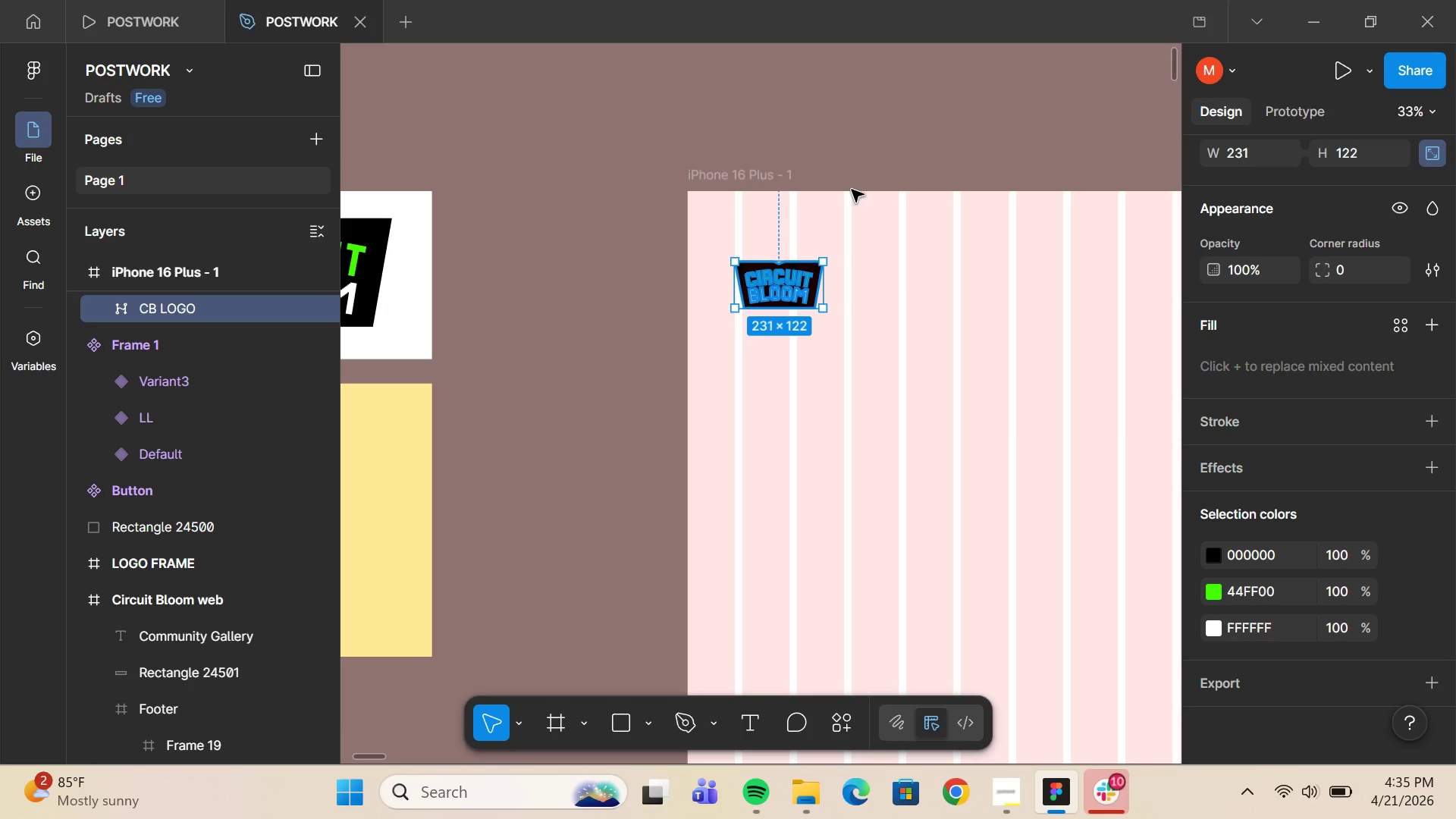 
left_click([857, 164])
 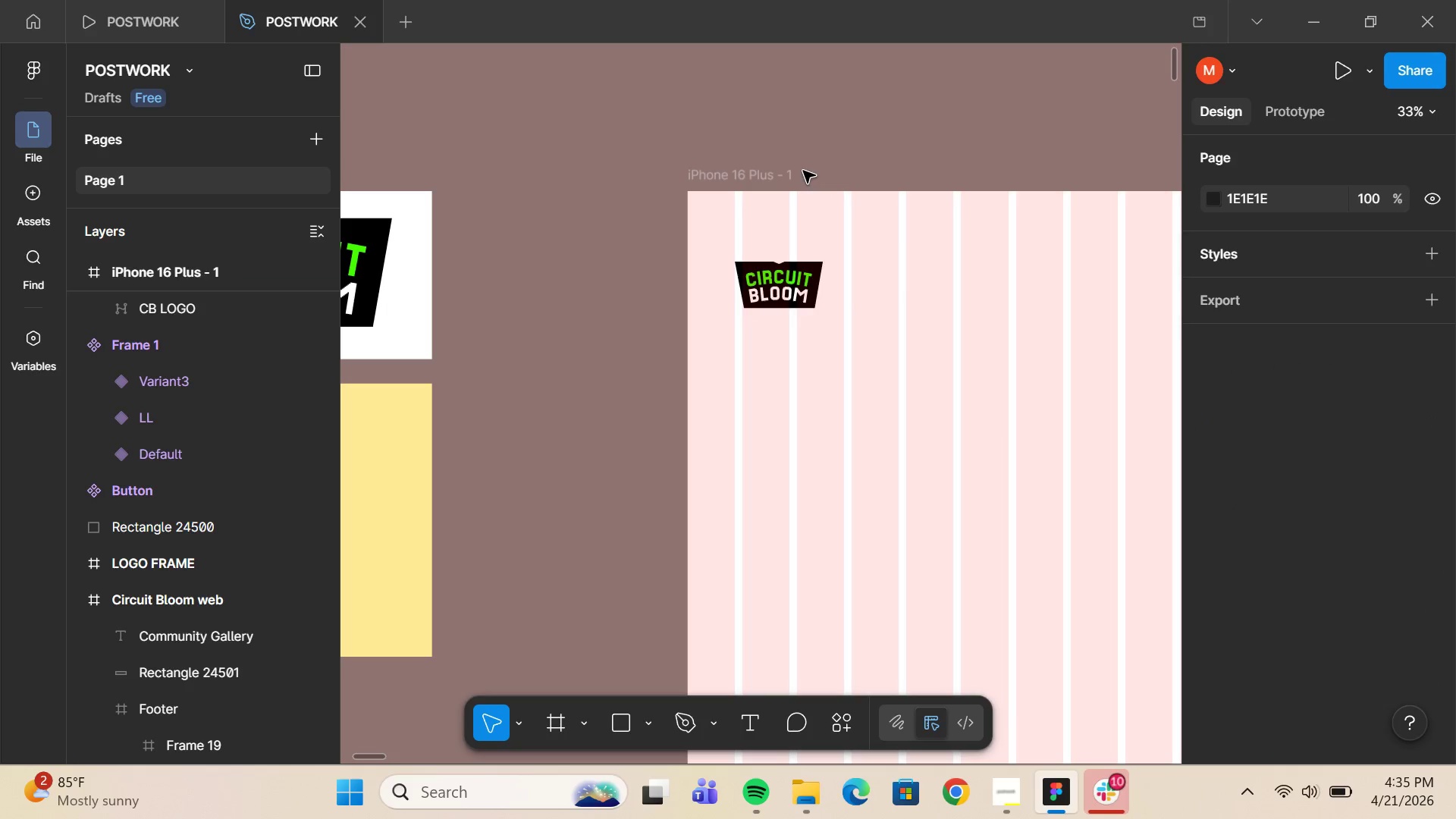 
hold_key(key=ControlLeft, duration=0.66)
scroll: coordinate [759, 241], scroll_direction: down, amount: 6.0
 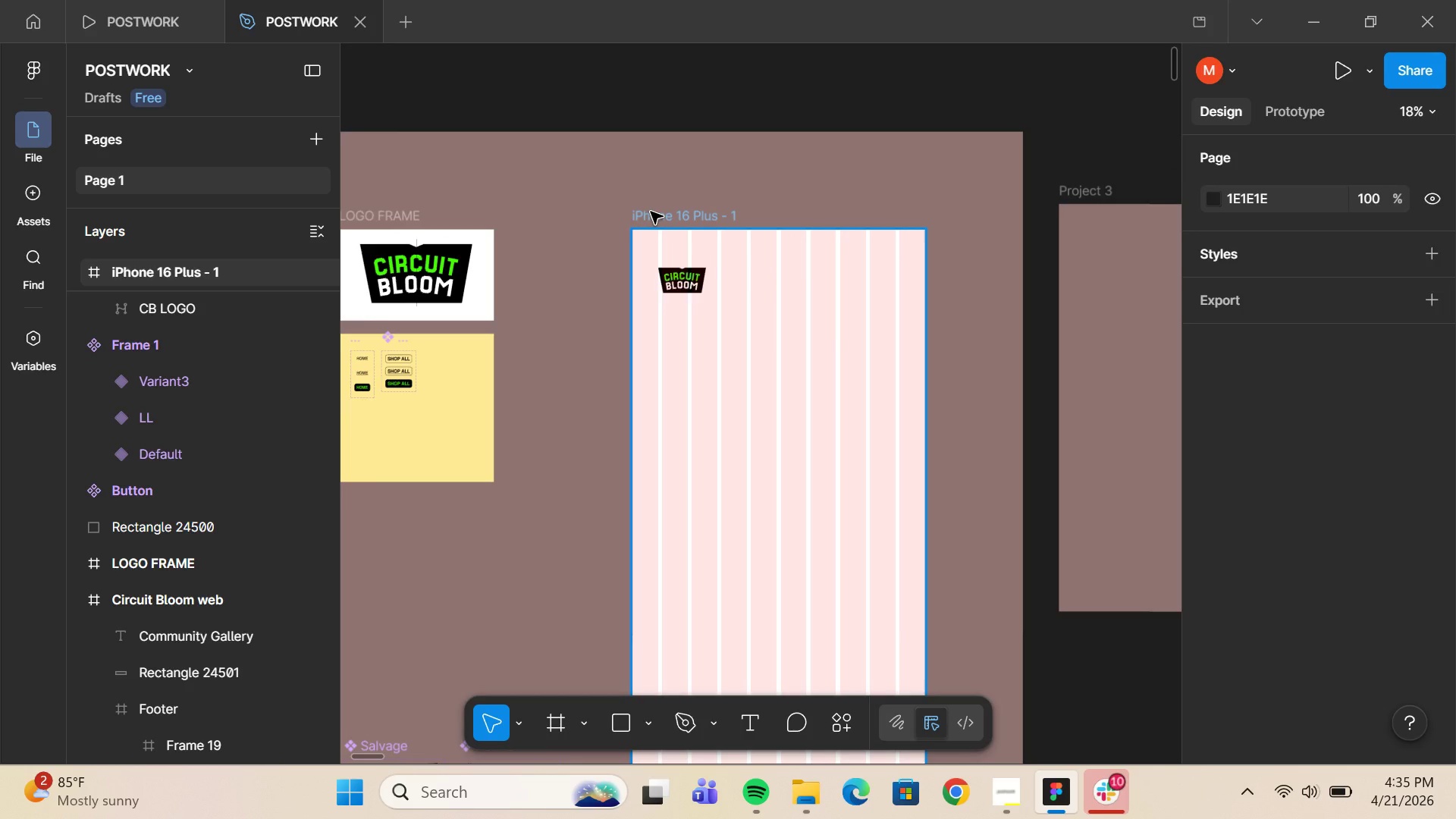 
wait(43.1)
 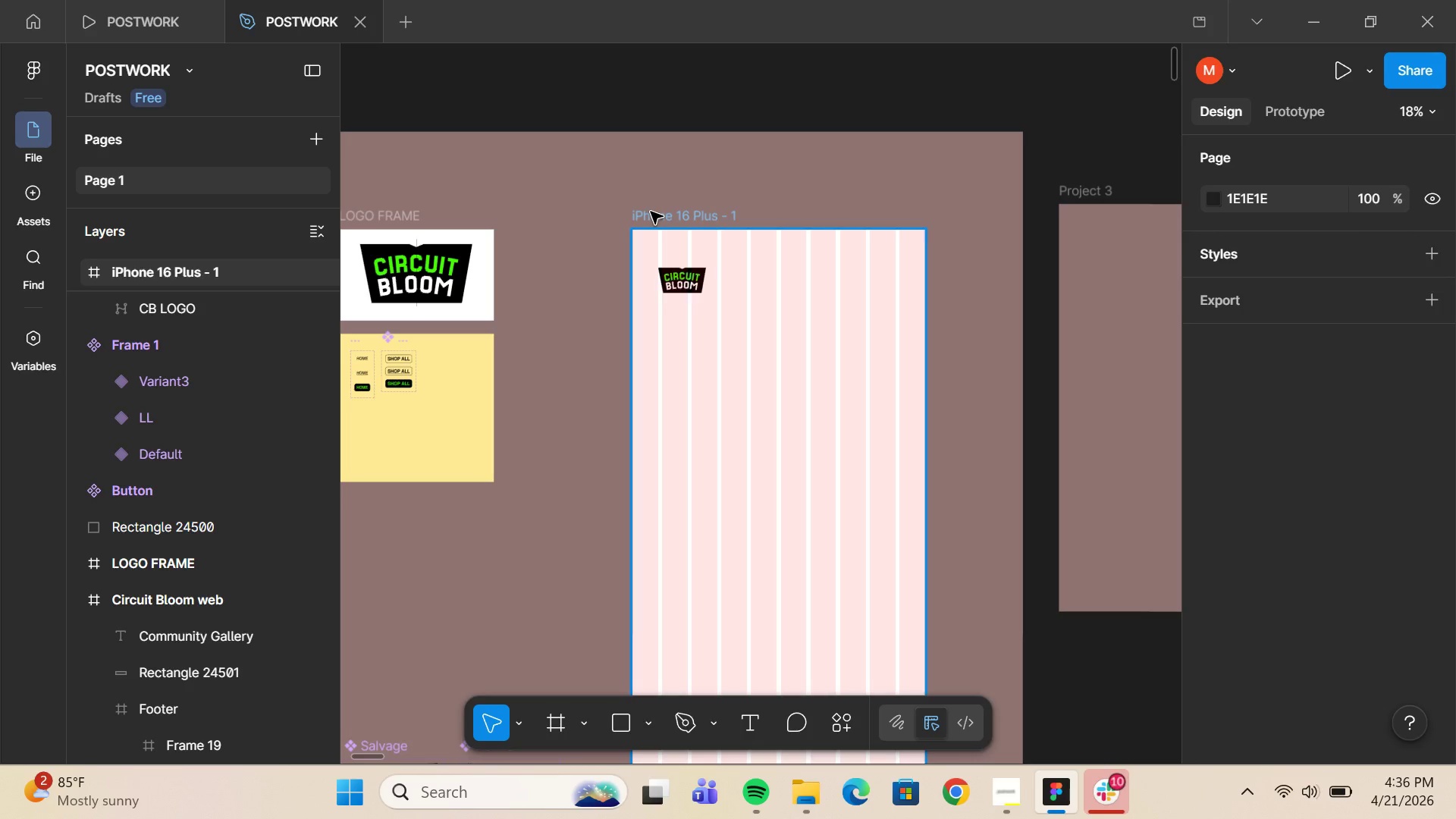 
left_click([651, 212])
 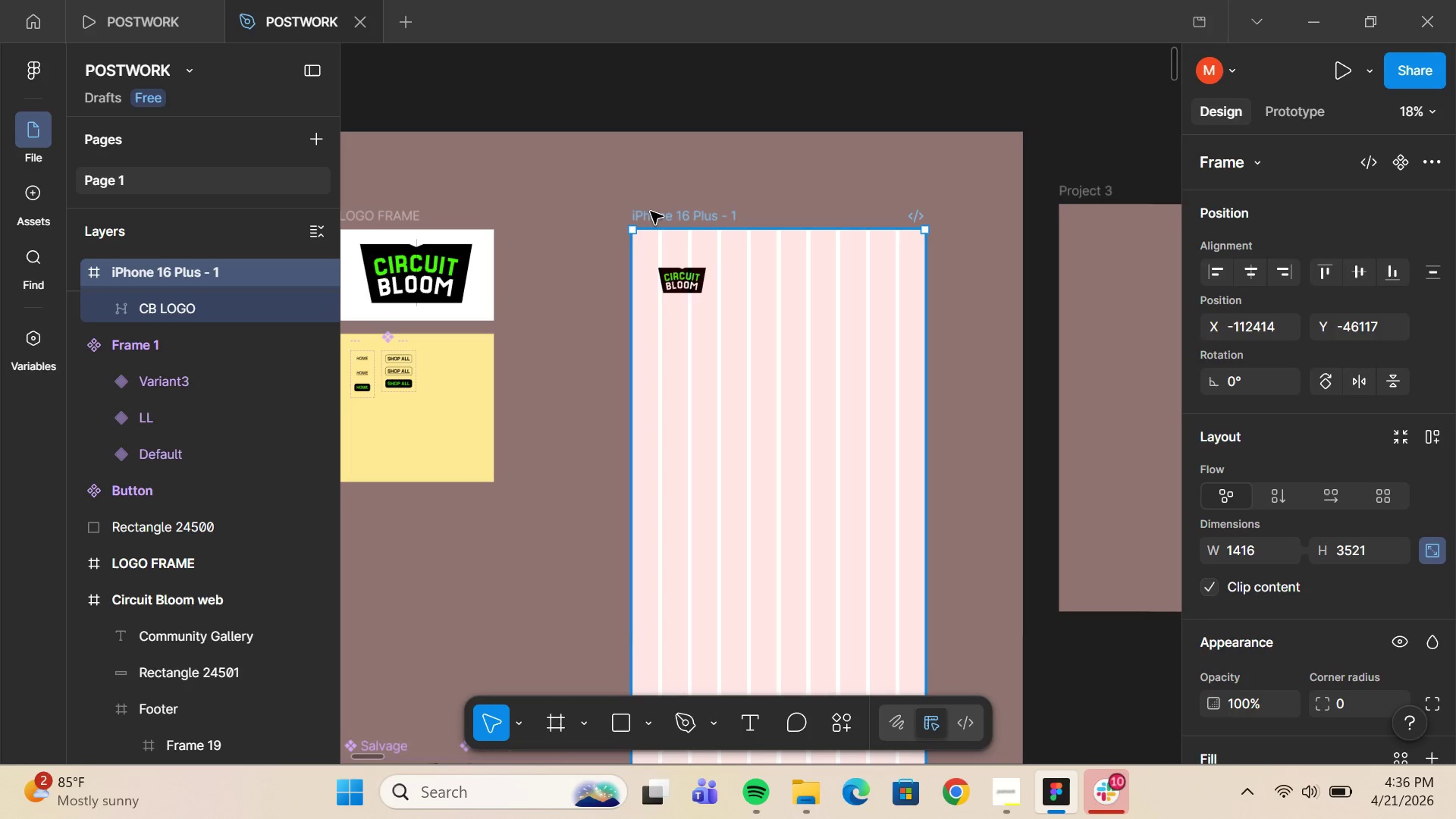 
double_click([651, 212])
 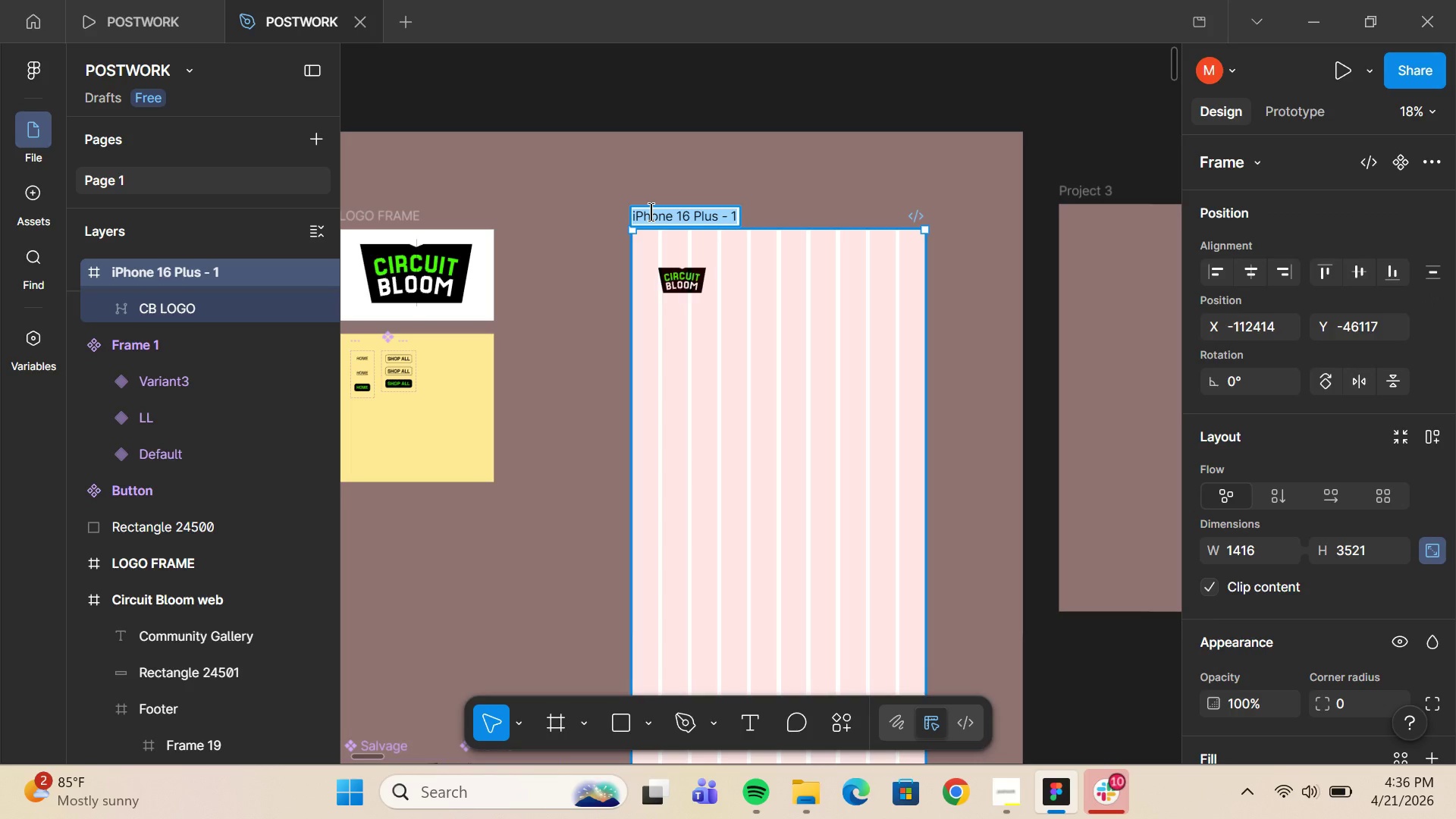 
type(MOBILE)
 